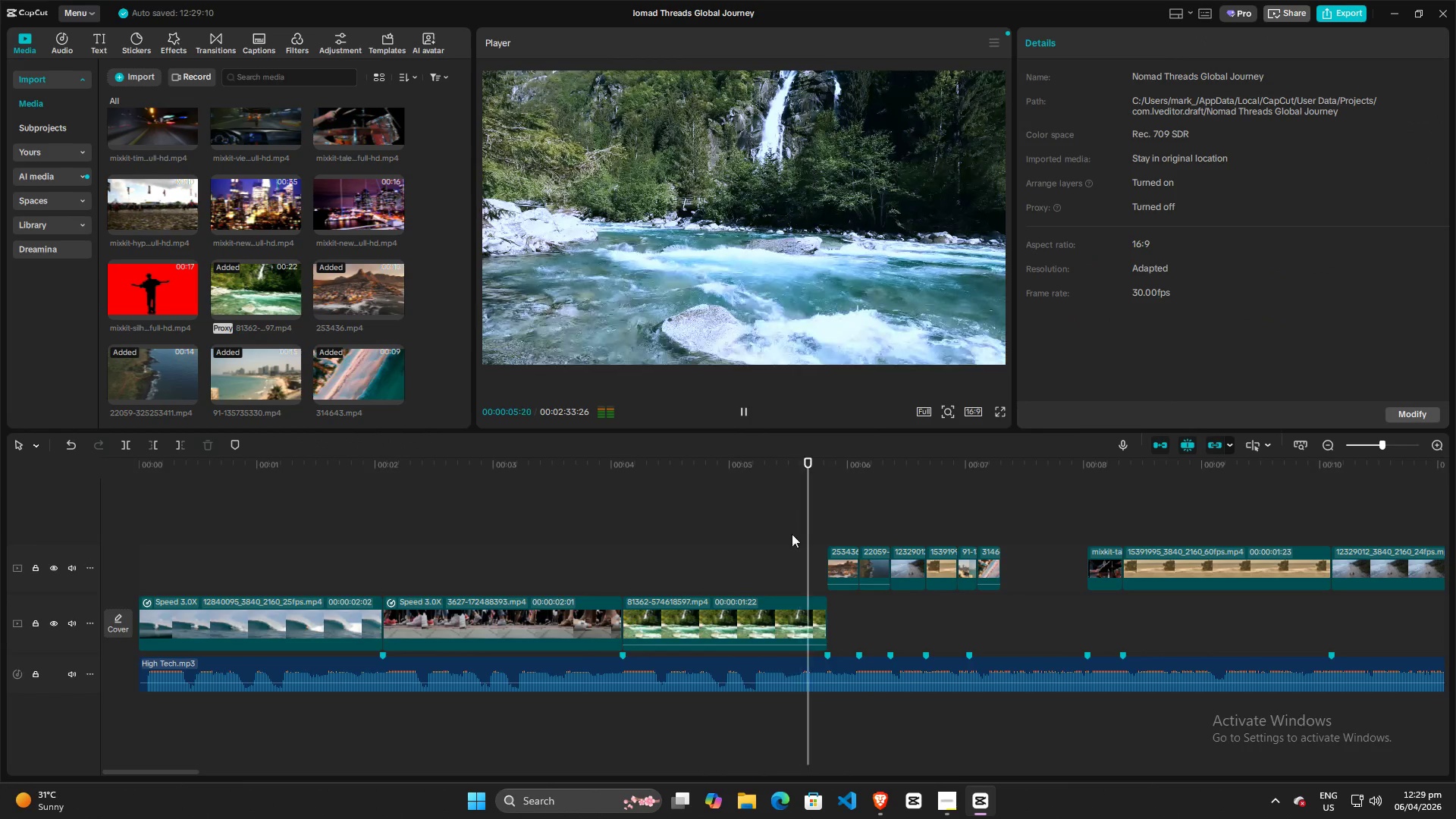 
key(Space)
 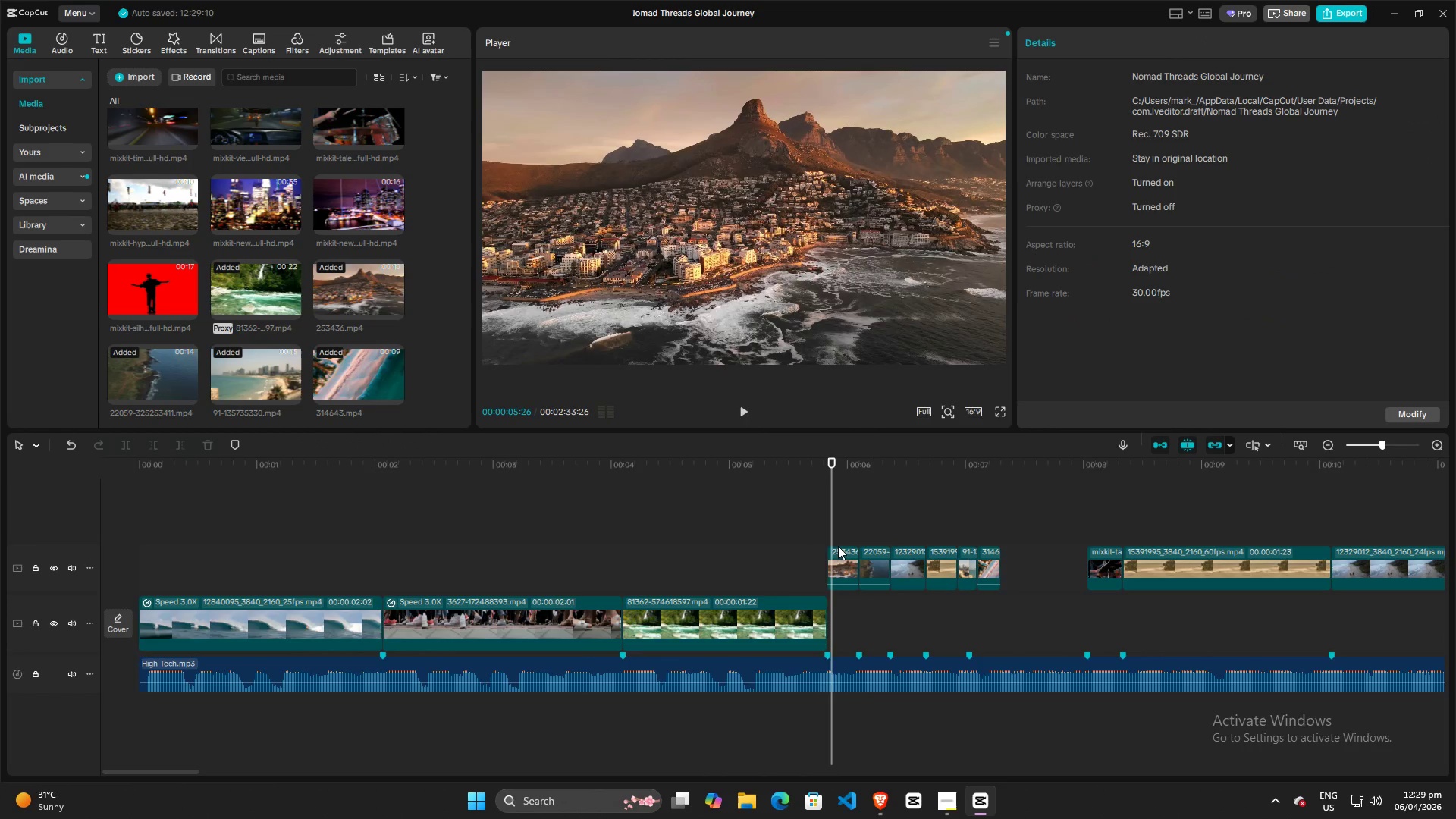 
key(Space)
 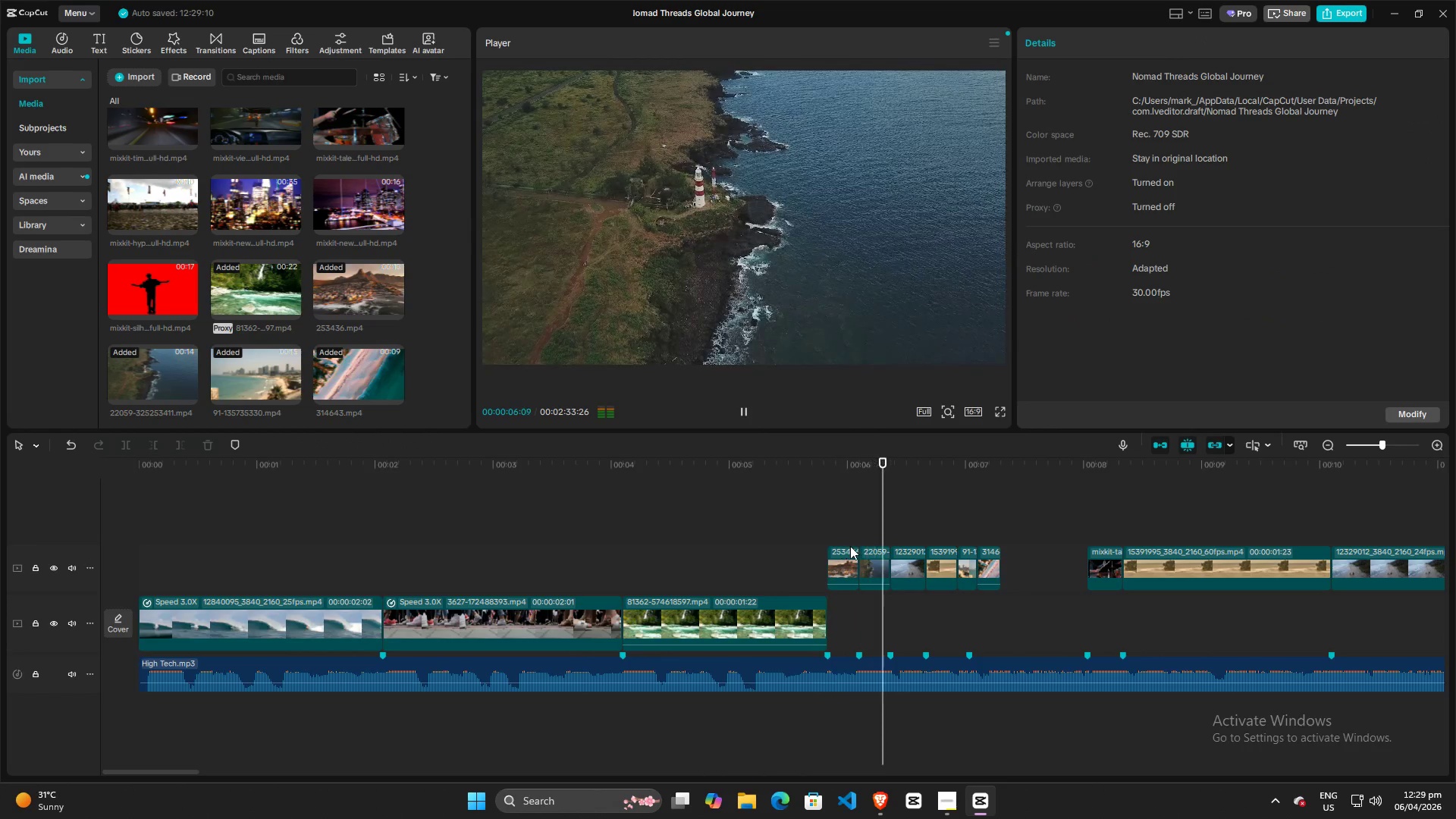 
key(Space)
 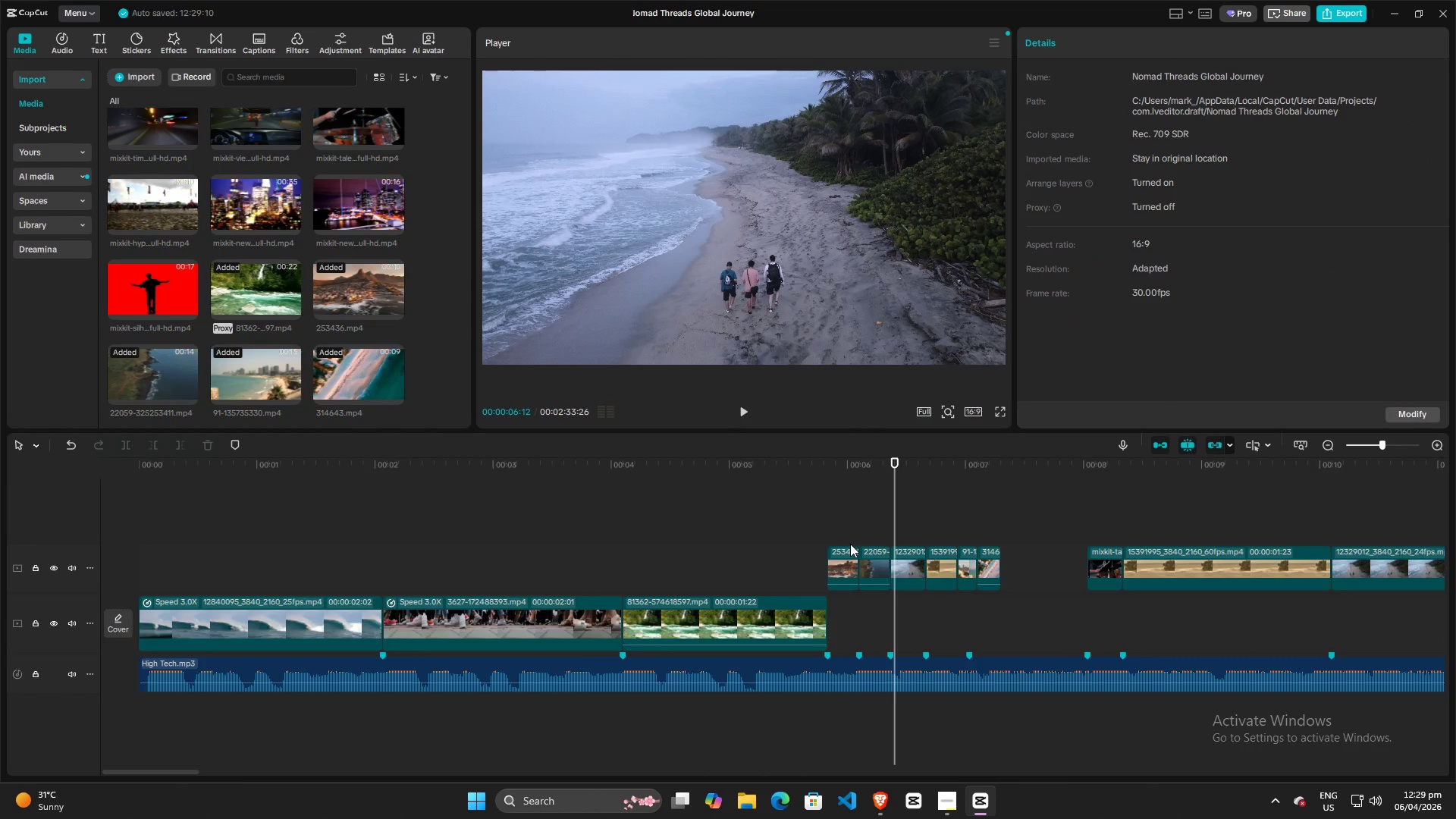 
key(Space)
 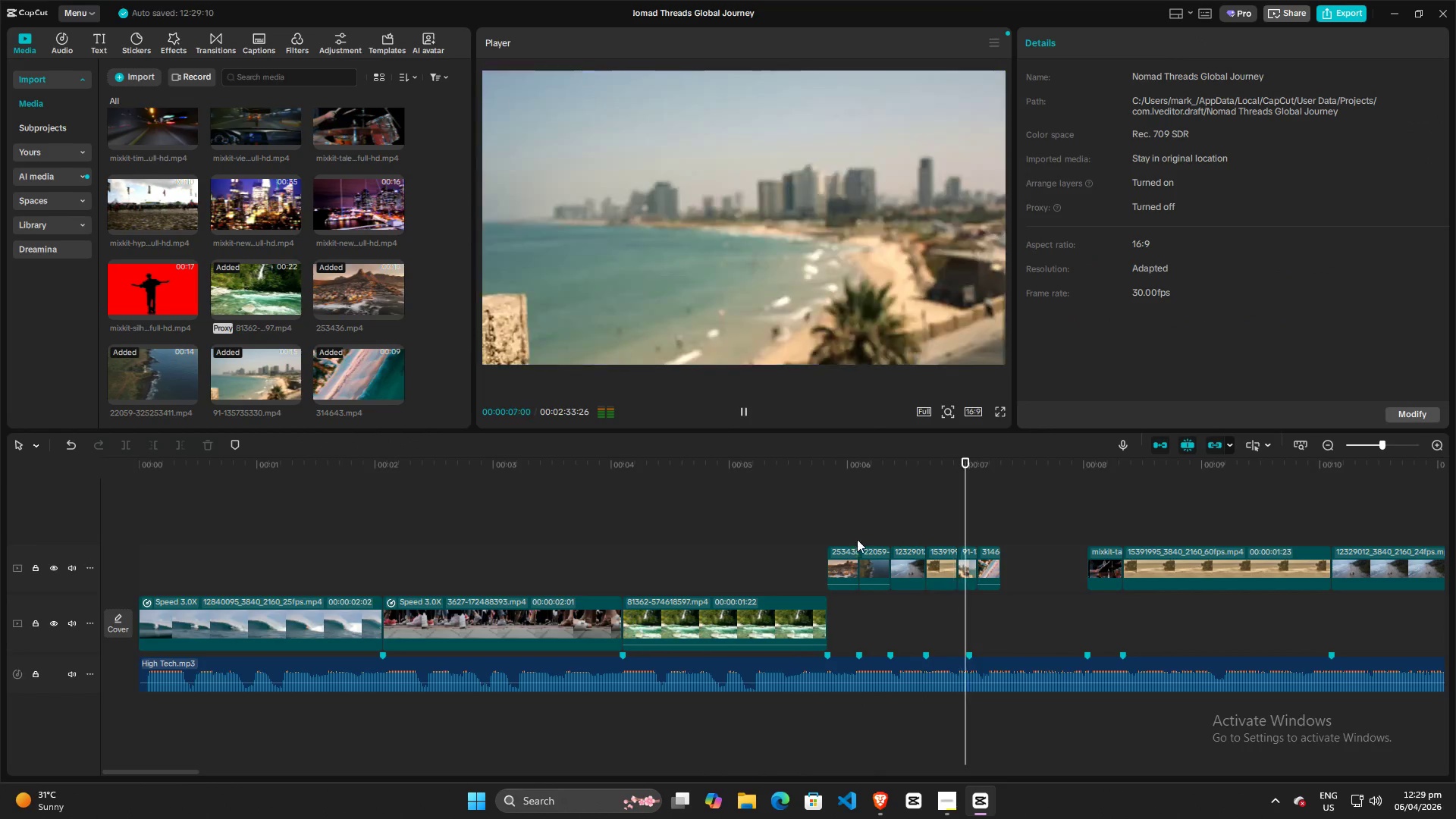 
key(Space)
 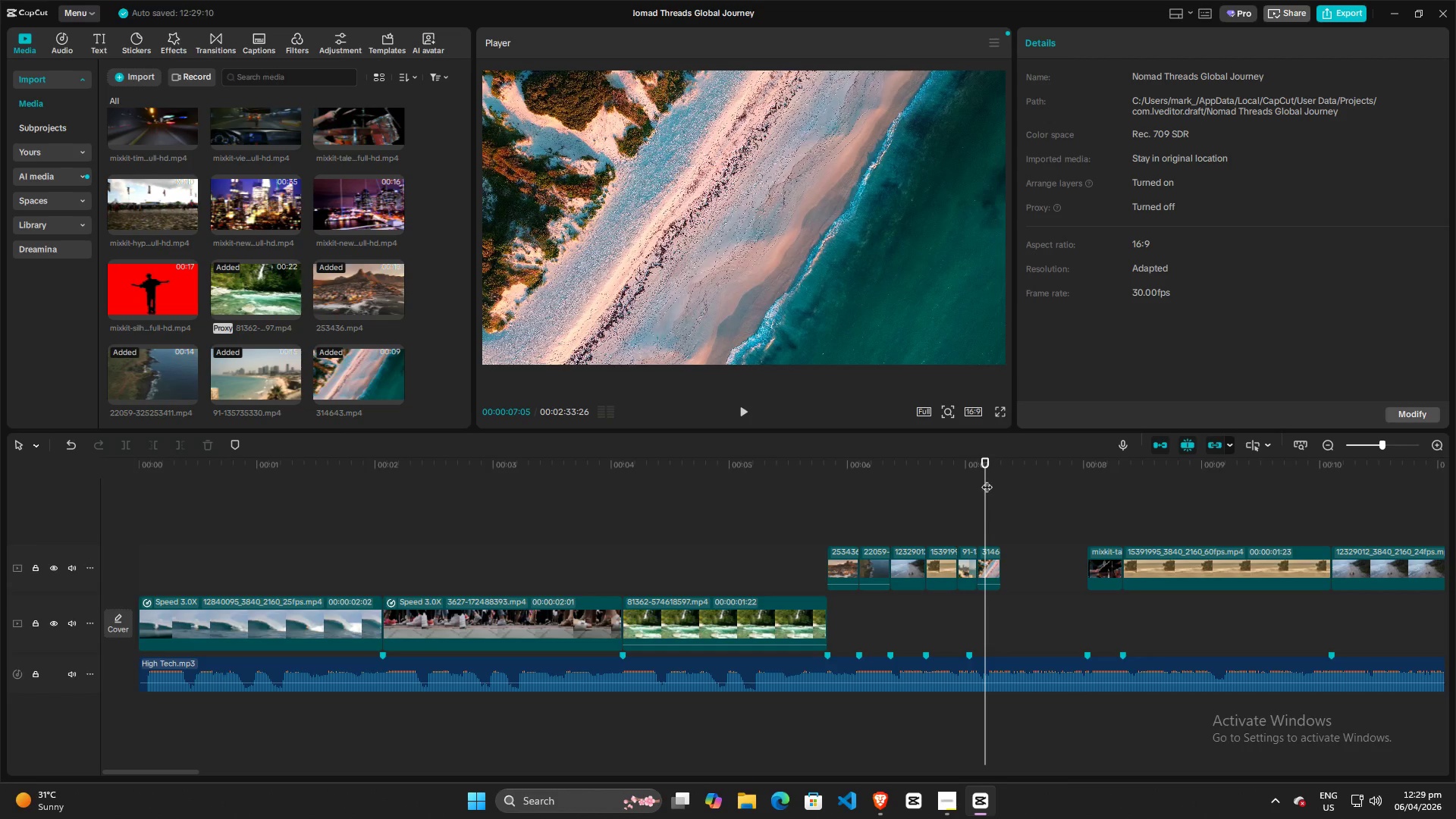 
left_click_drag(start_coordinate=[986, 479], to_coordinate=[780, 484])
 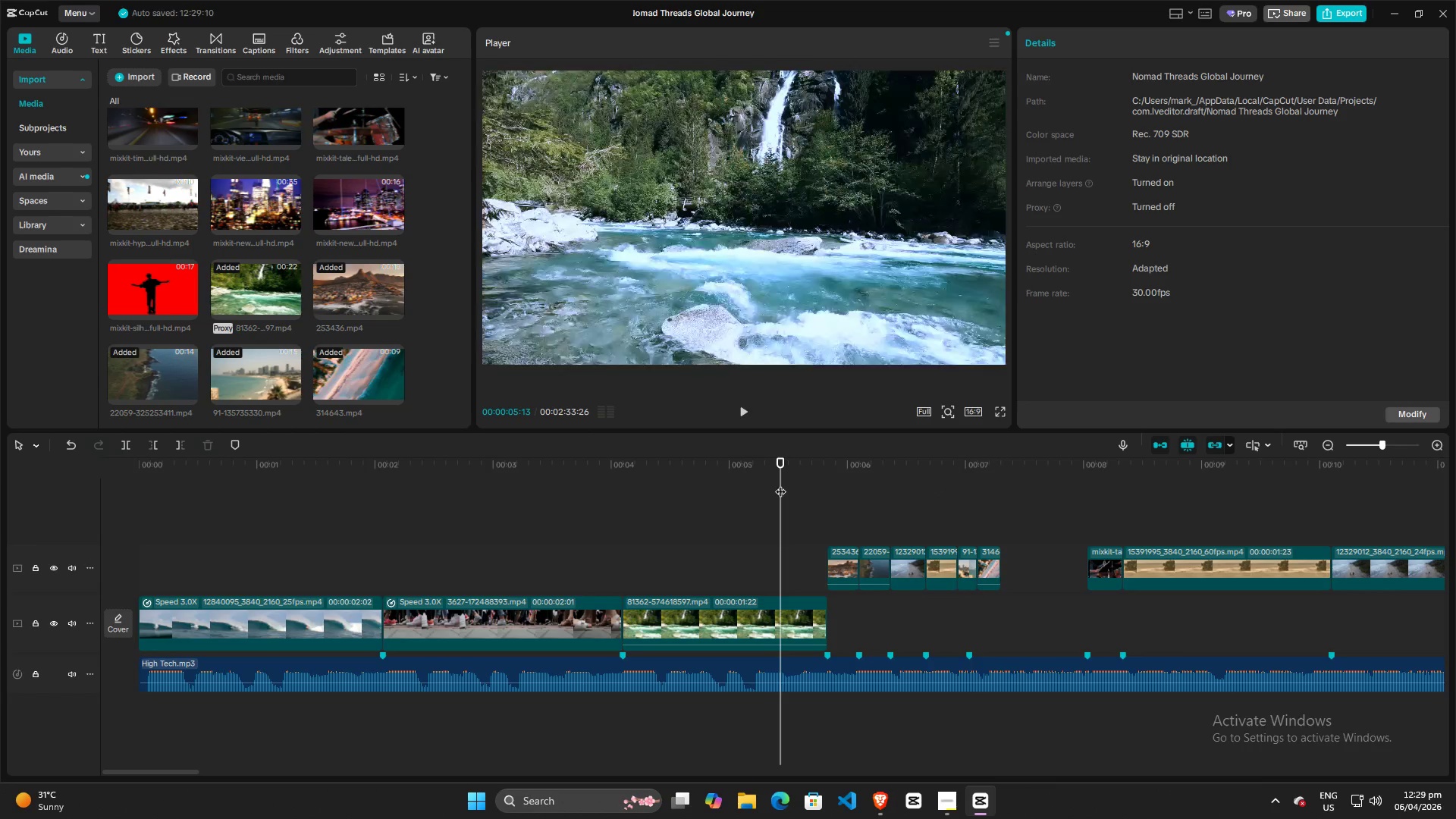 
key(Space)
 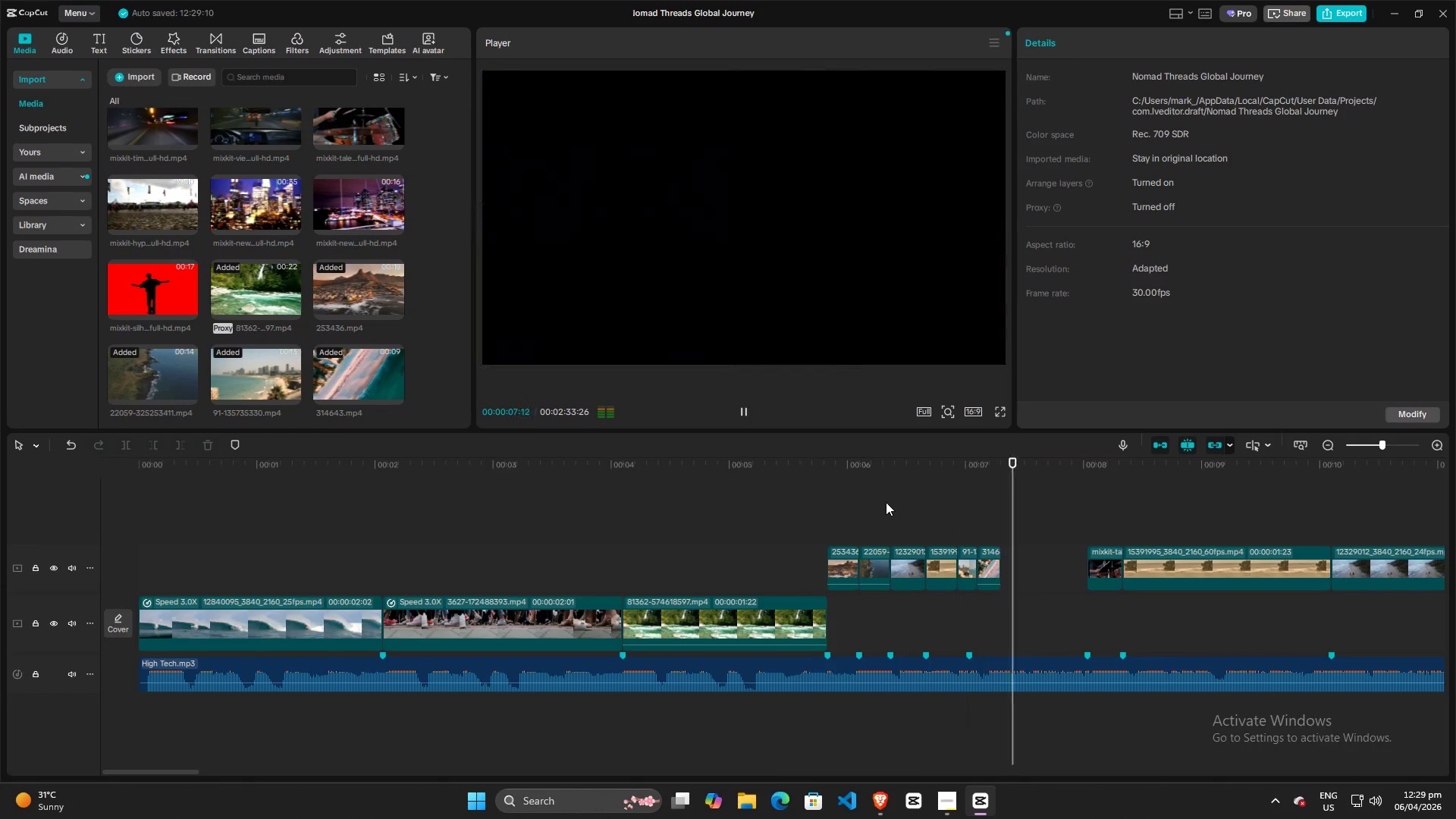 
key(Space)
 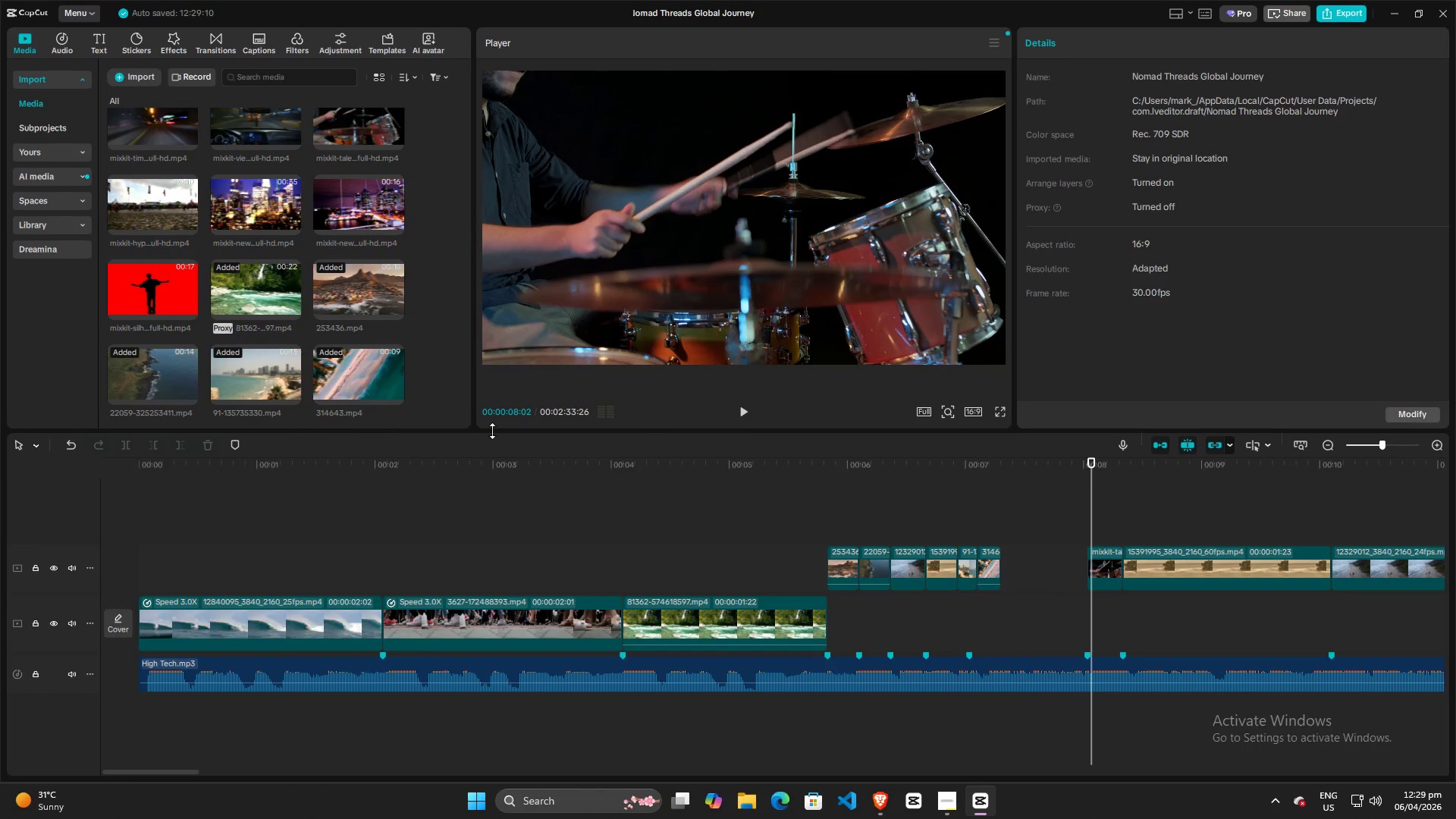 
scroll: coordinate [419, 385], scroll_direction: down, amount: 4.0
 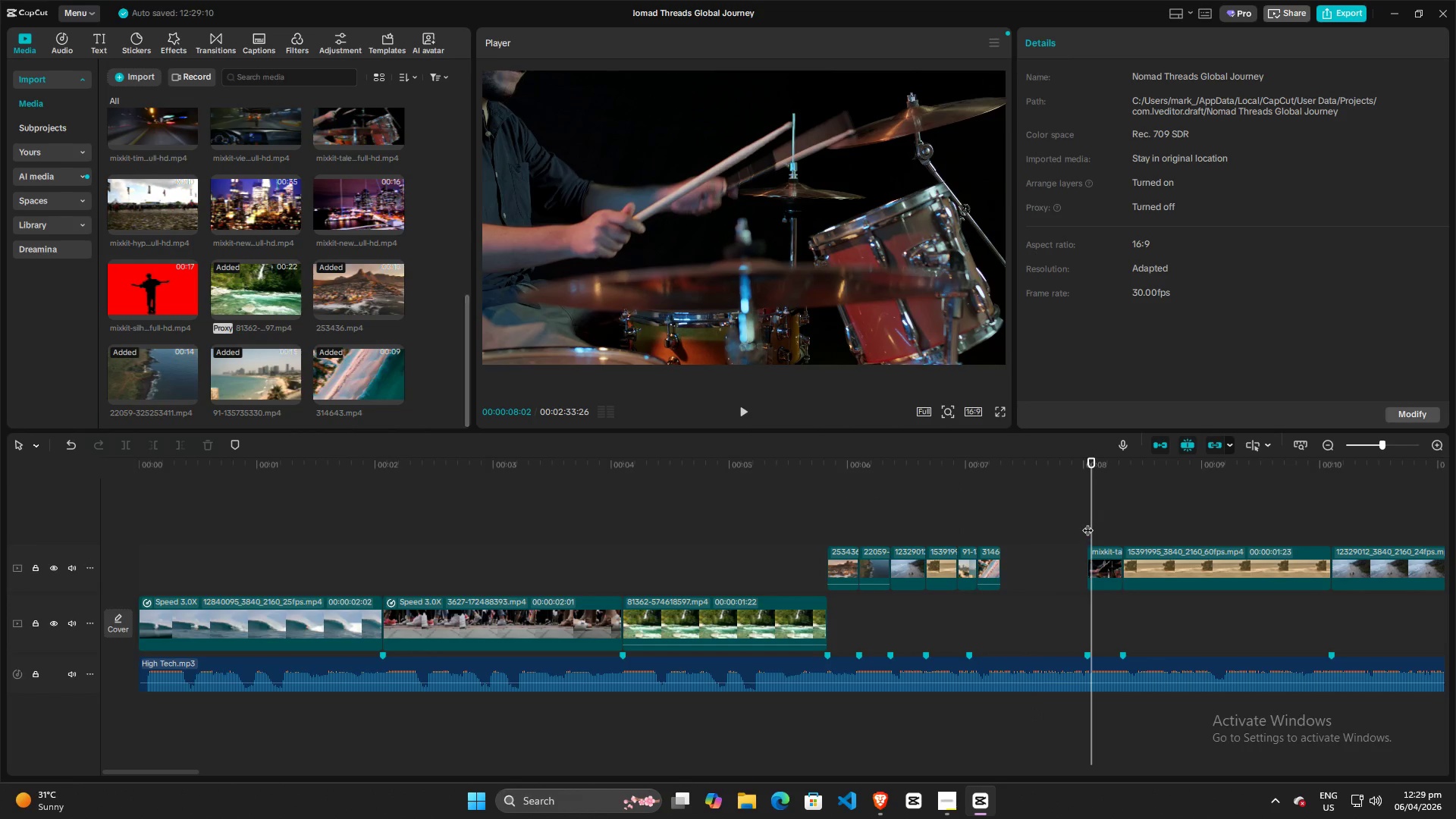 
left_click_drag(start_coordinate=[1087, 521], to_coordinate=[965, 521])
 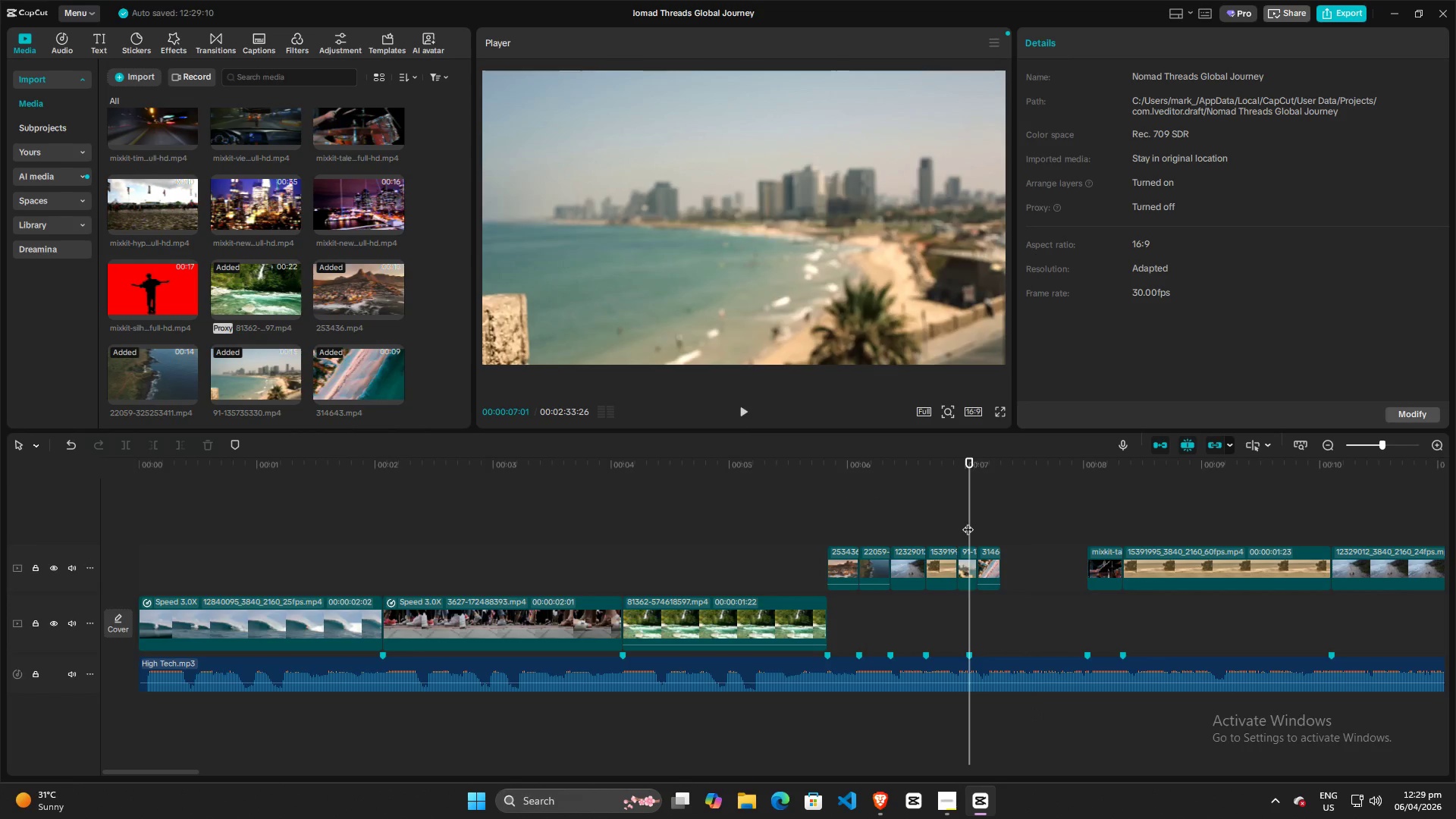 
key(Space)
 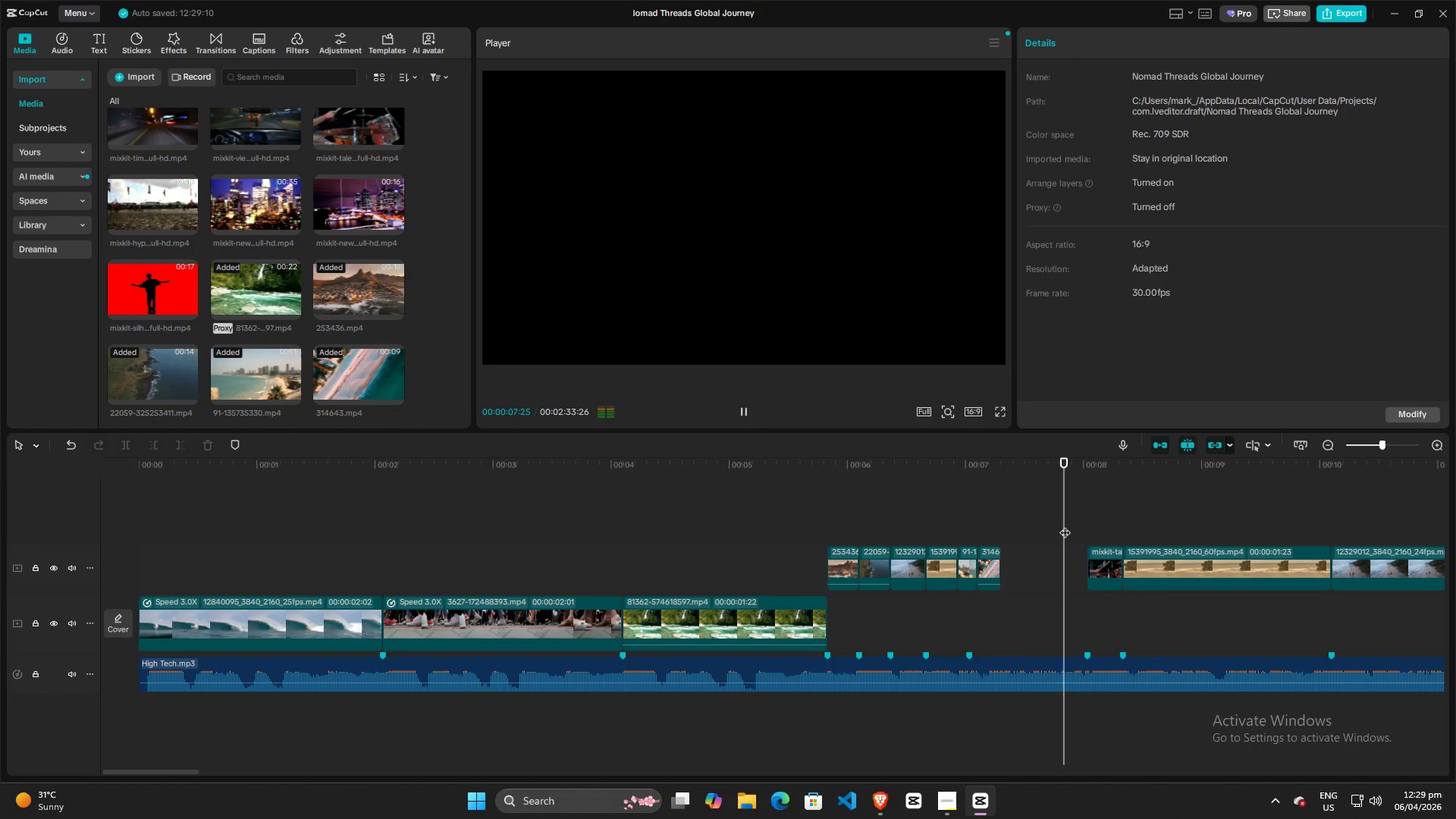 
key(Space)
 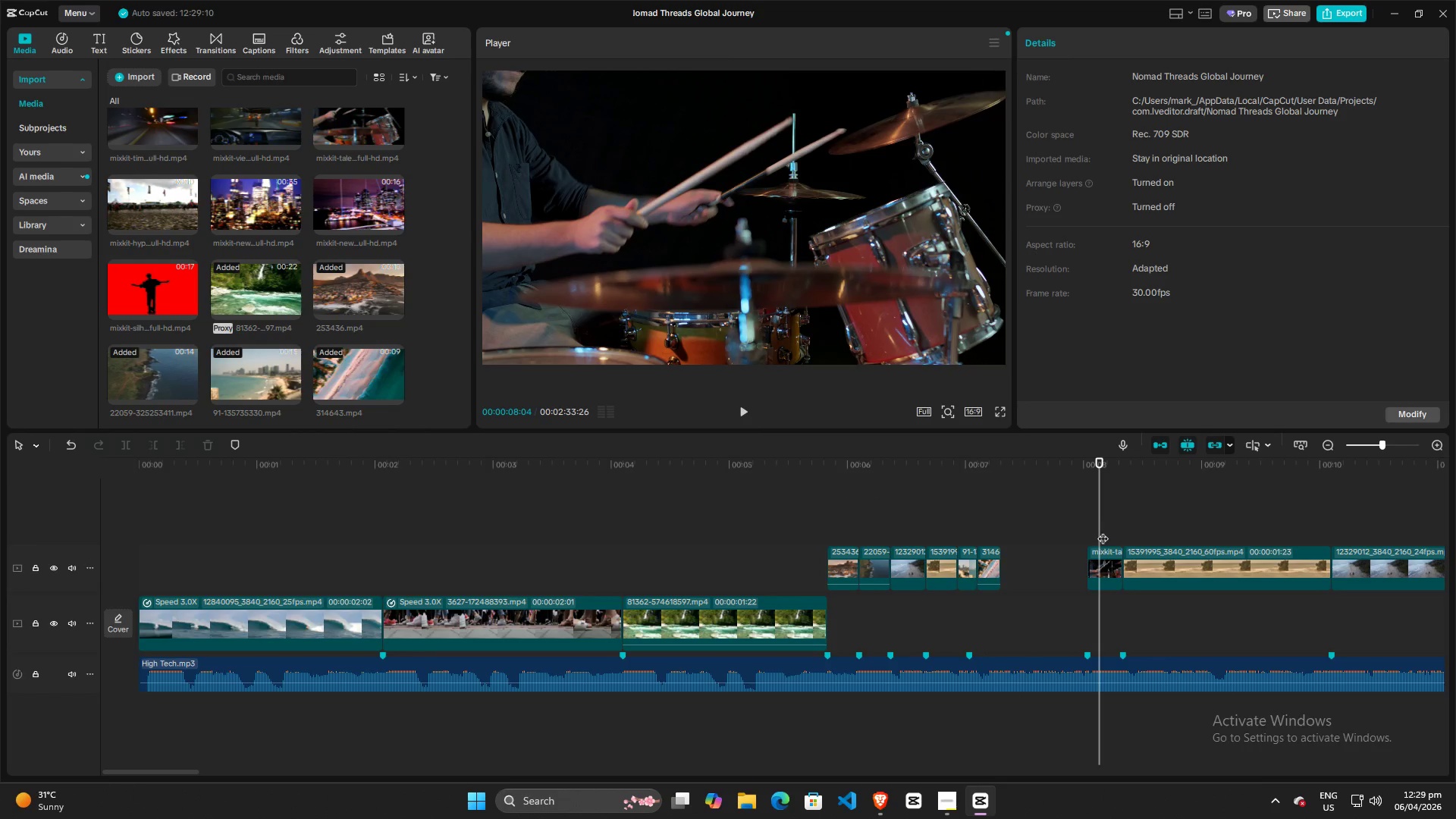 
left_click_drag(start_coordinate=[1101, 531], to_coordinate=[814, 531])
 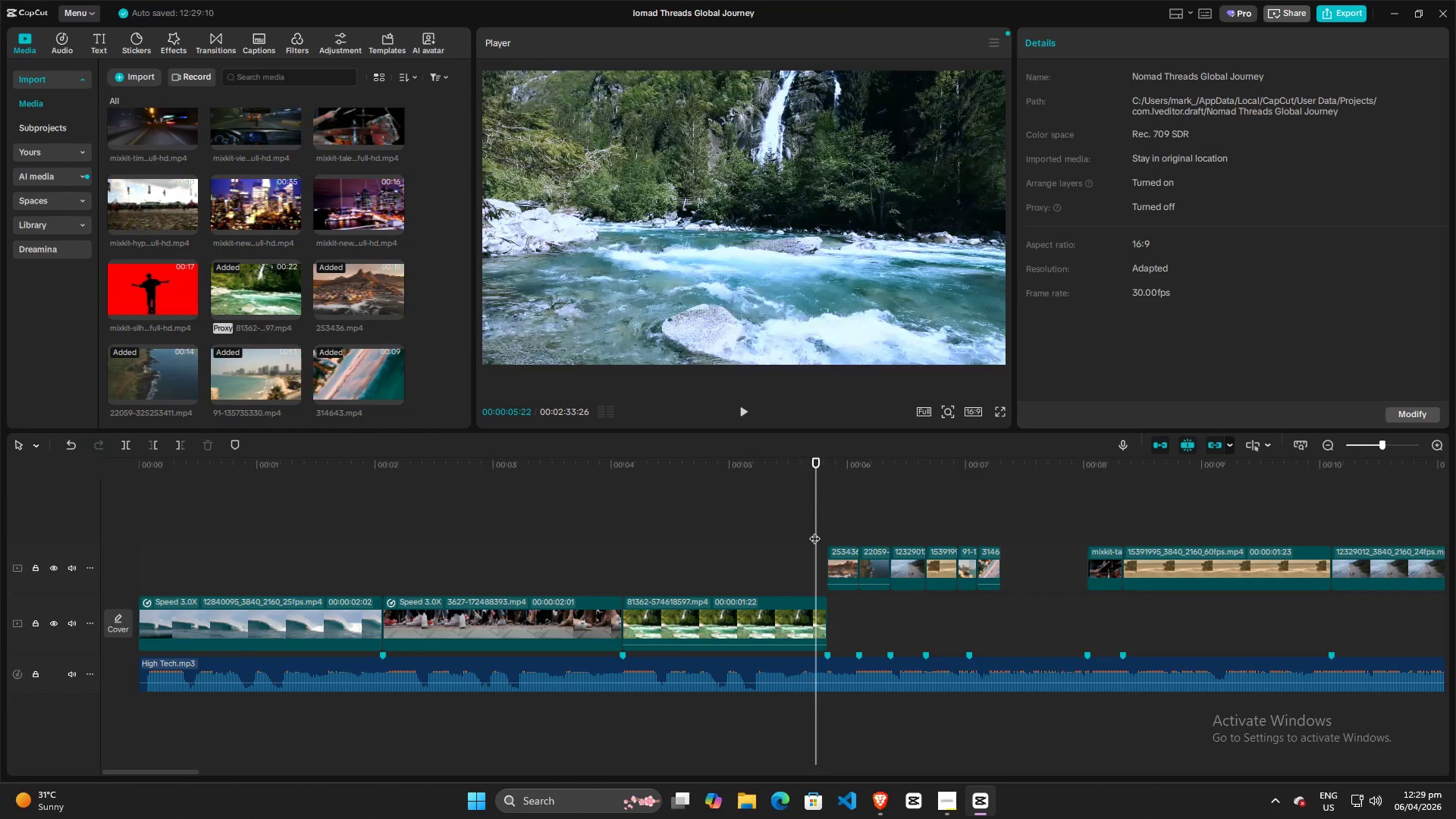 
key(Space)
 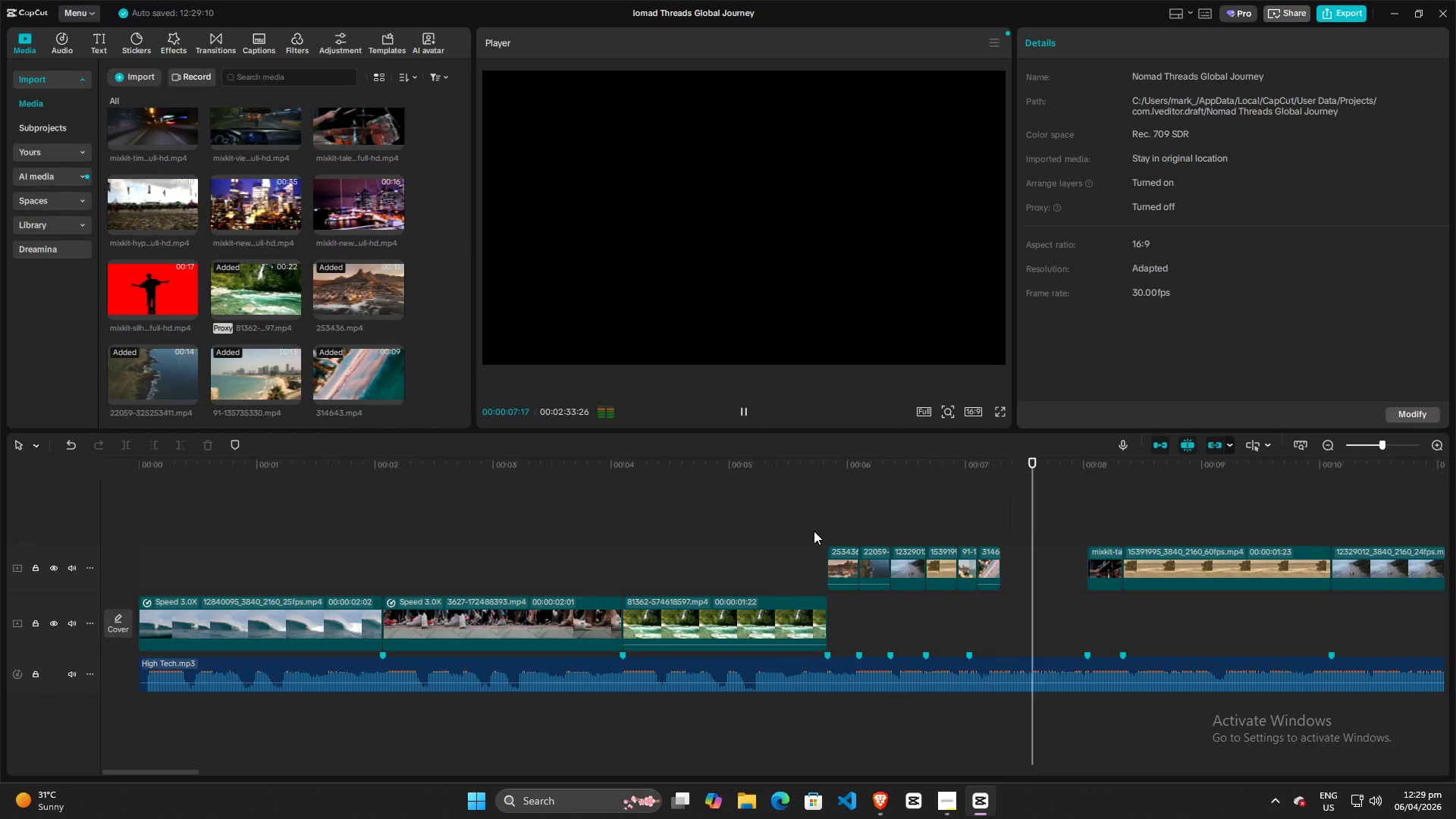 
key(Space)
 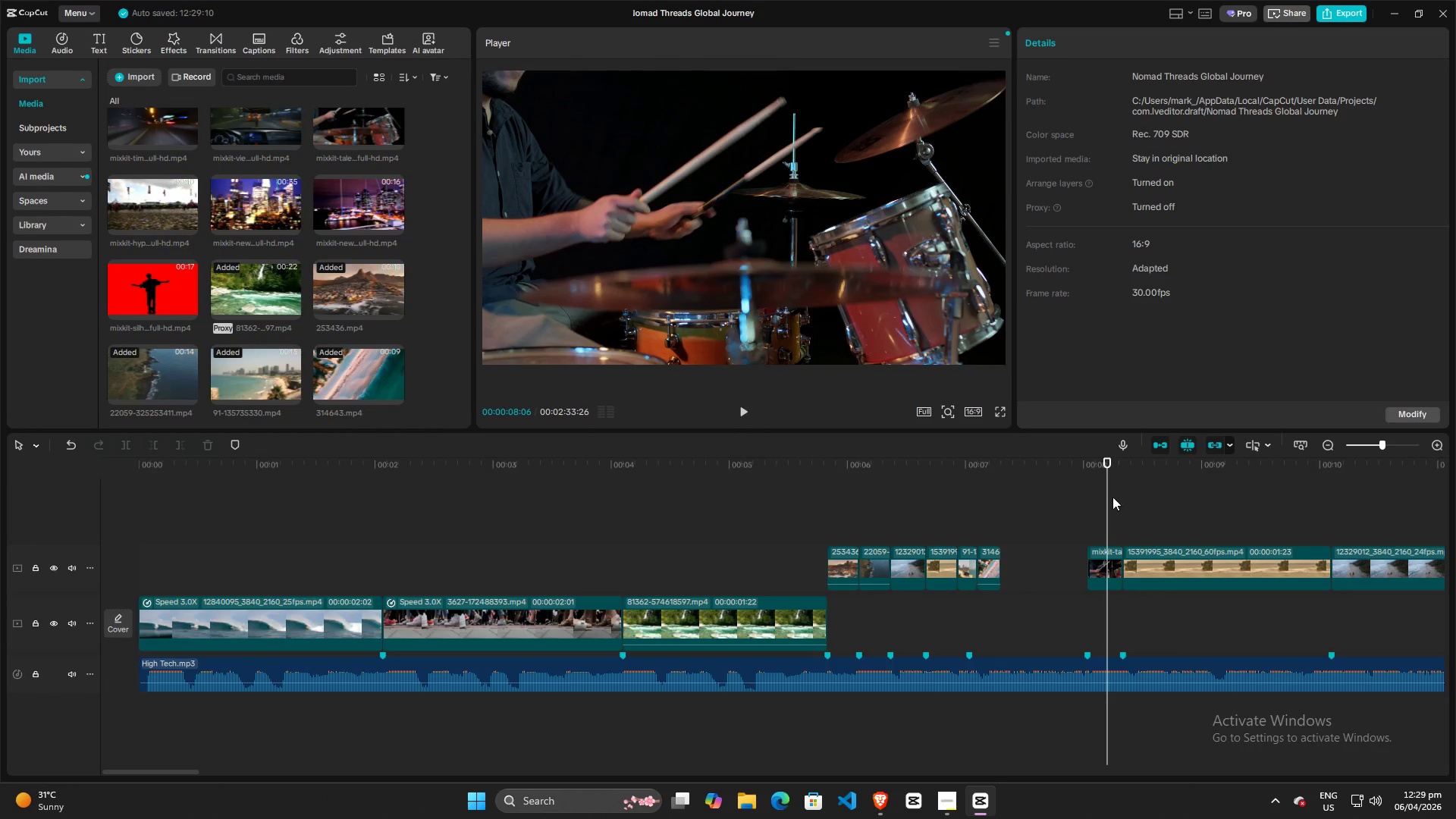 
left_click_drag(start_coordinate=[1108, 497], to_coordinate=[814, 497])
 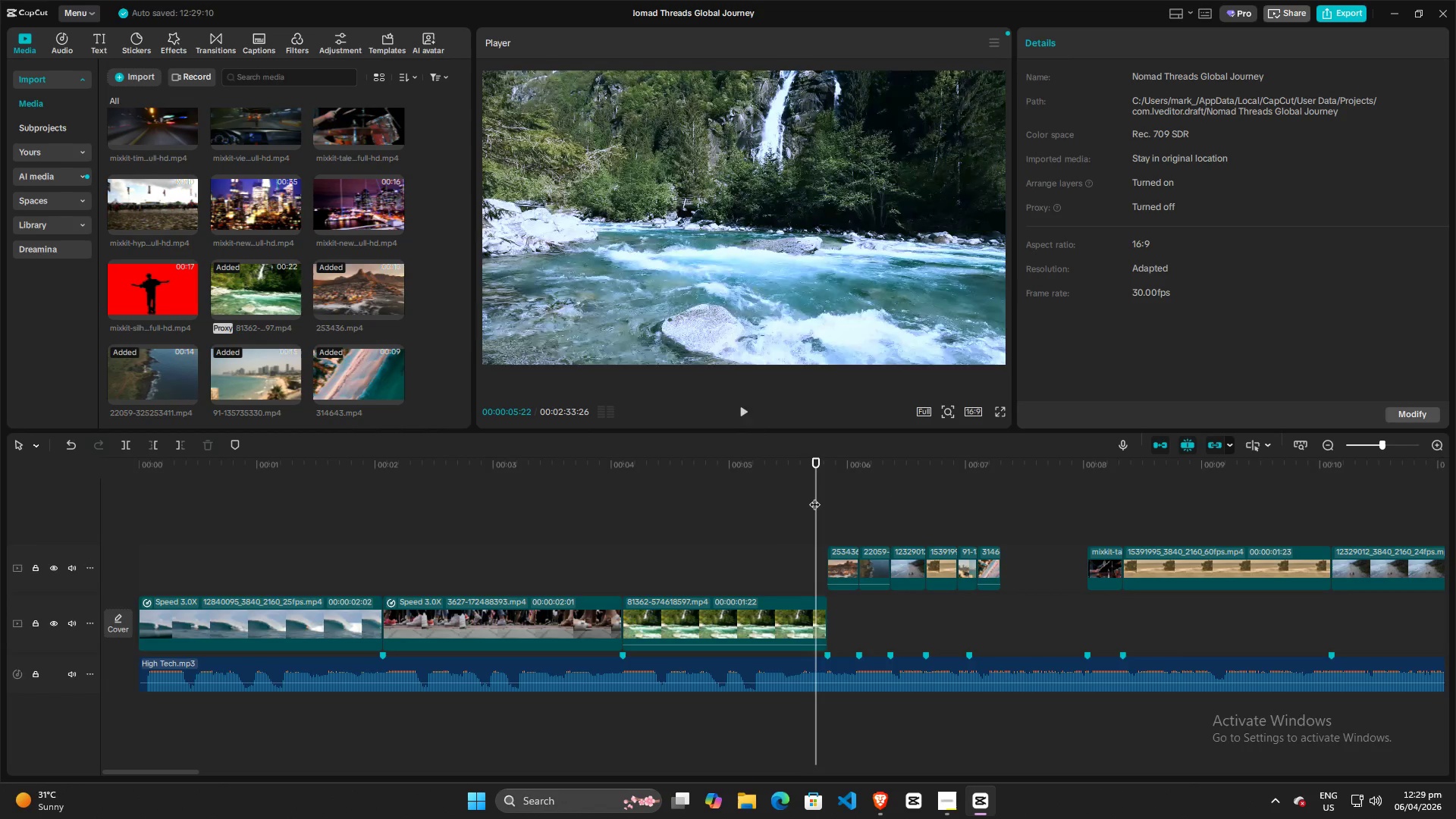 
key(Space)
 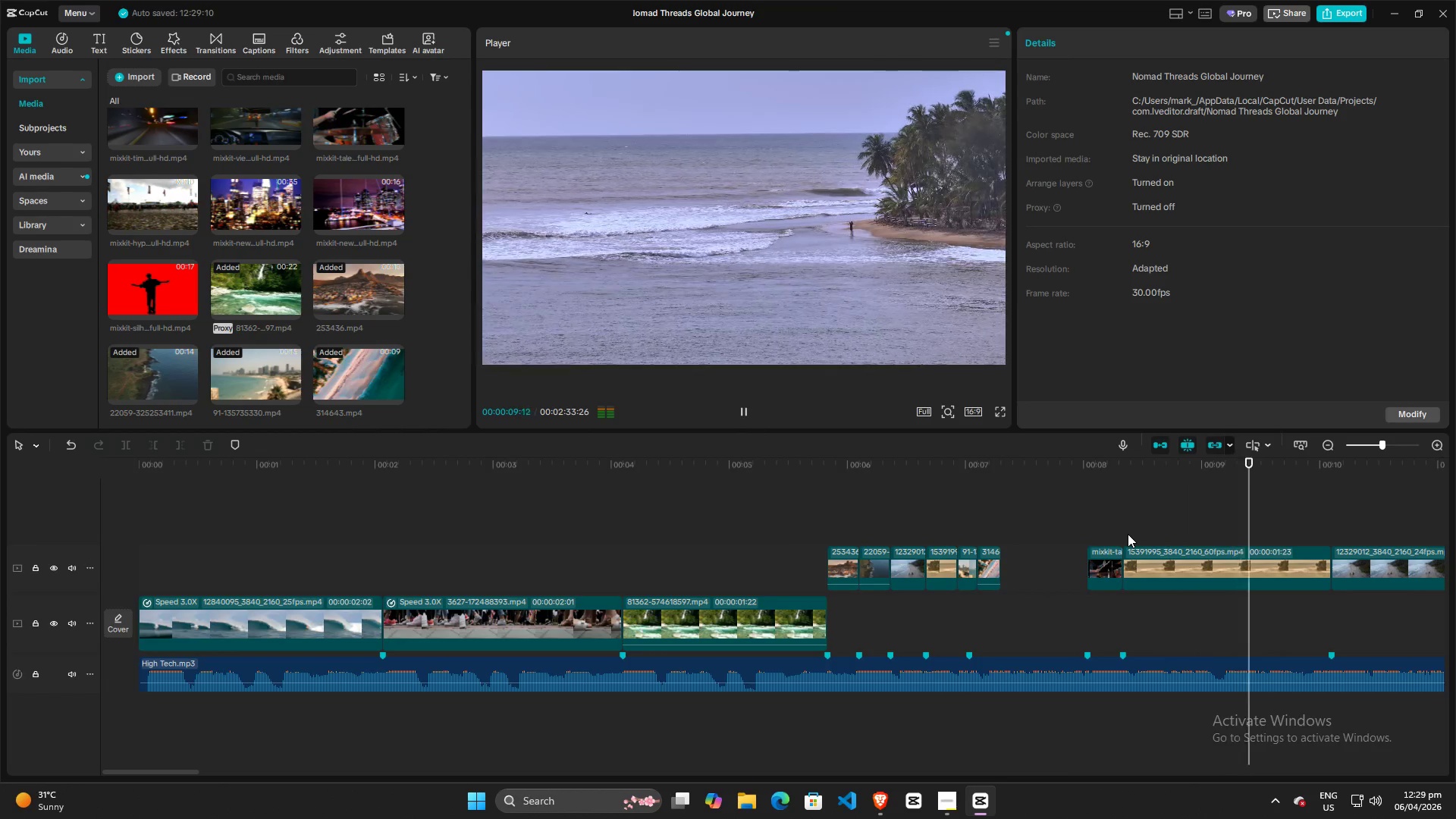 
wait(8.69)
 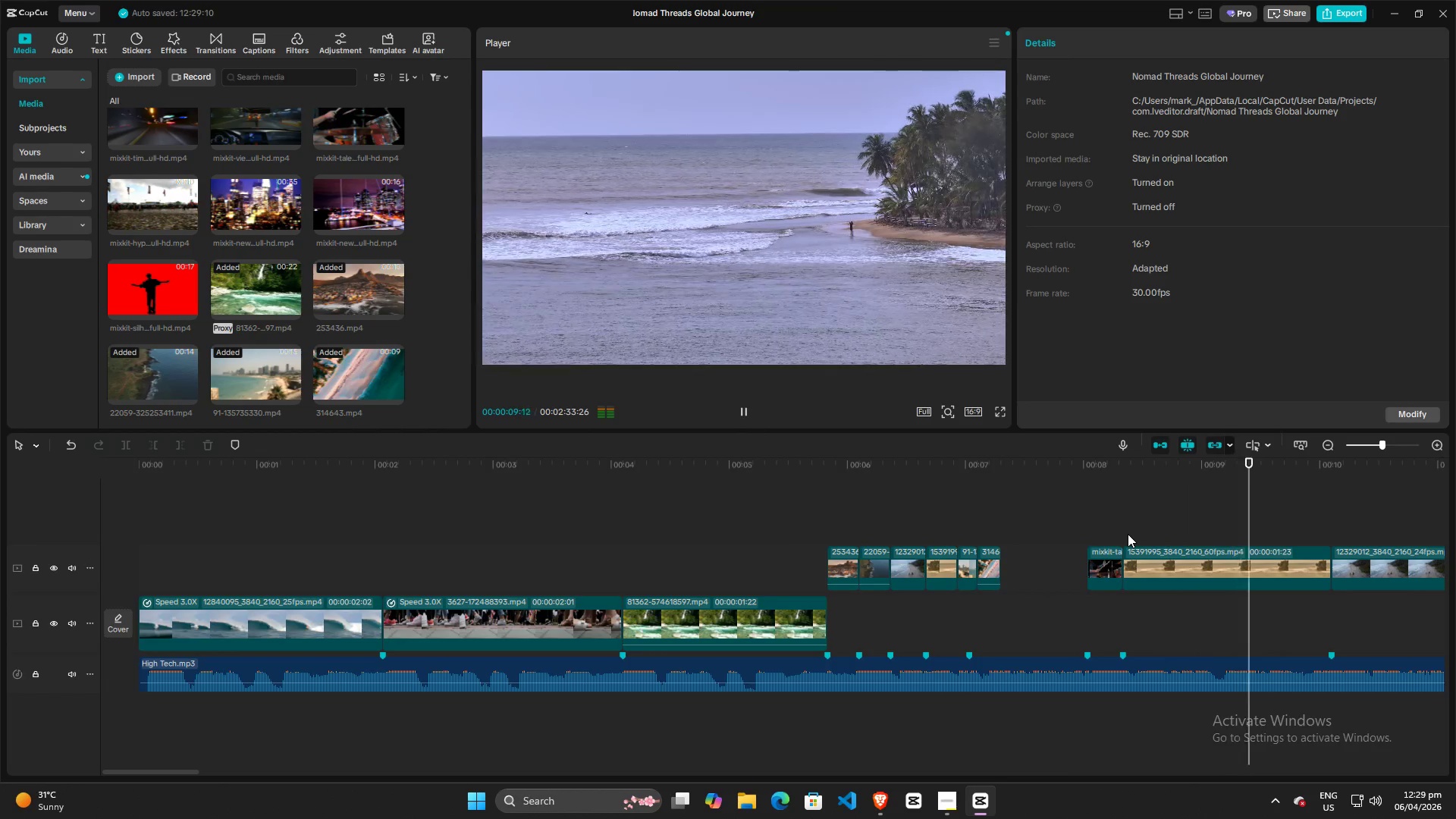 
key(Space)
 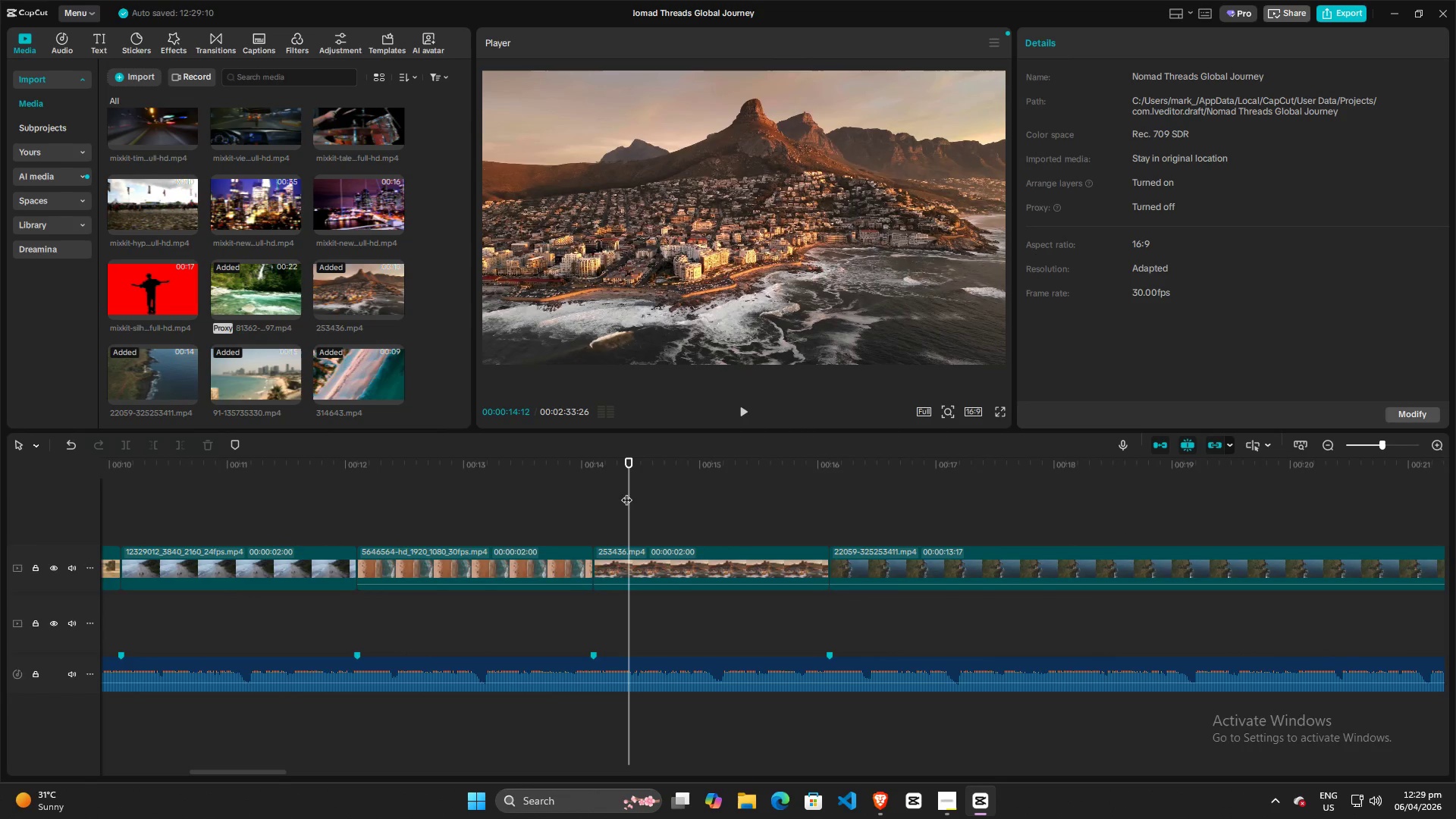 
left_click_drag(start_coordinate=[632, 492], to_coordinate=[758, 566])
 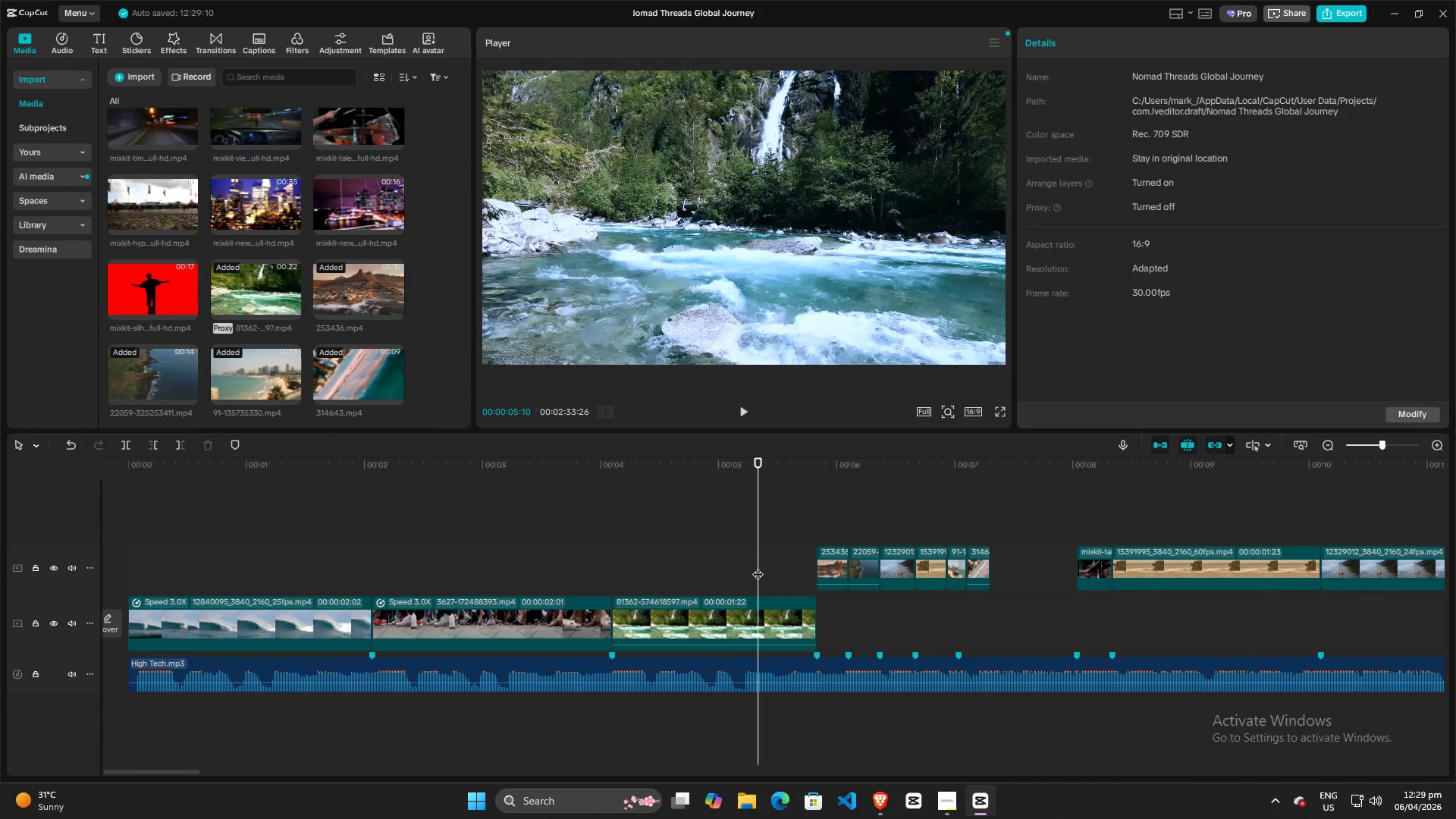 
key(Space)
 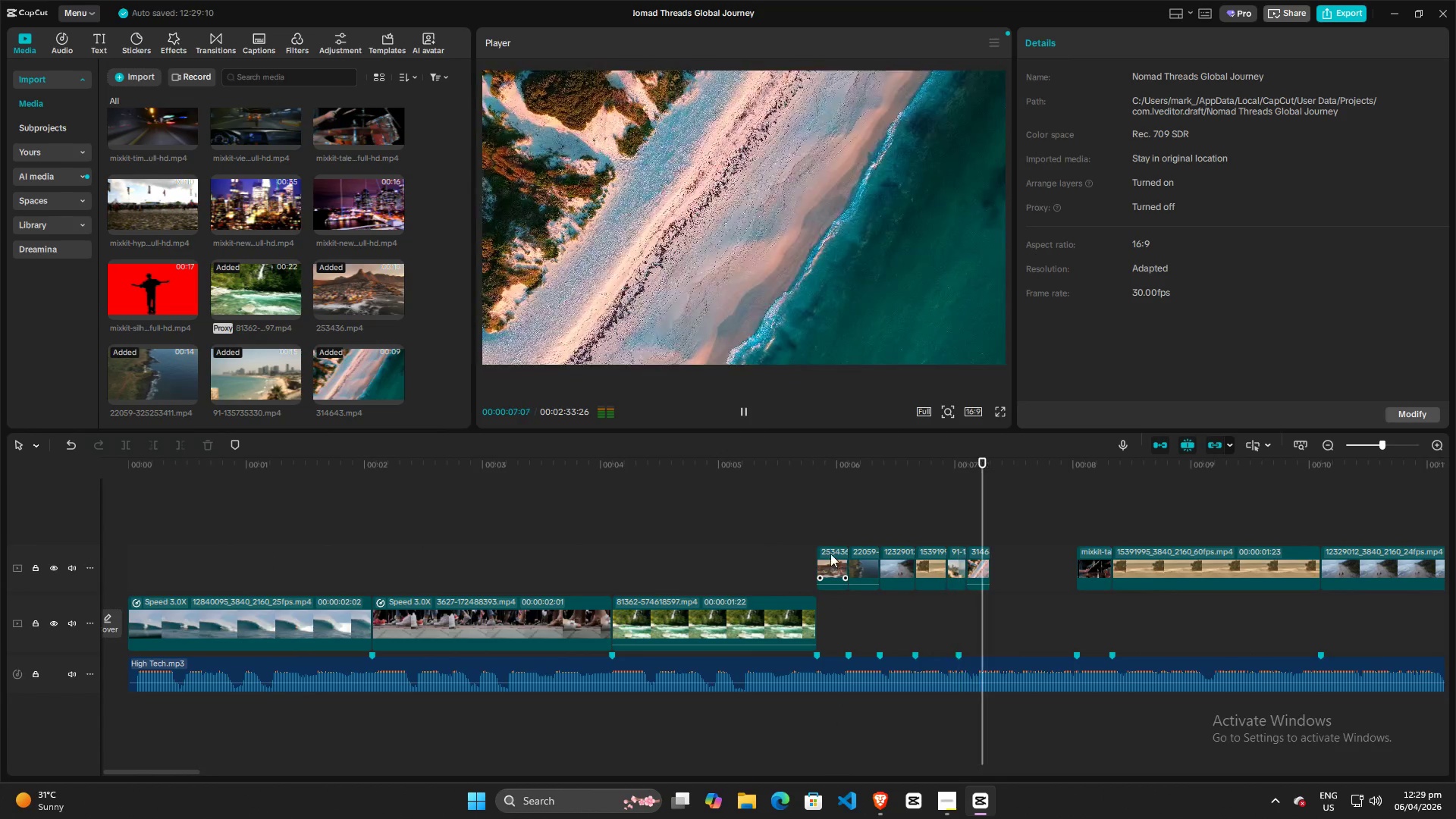 
key(Space)
 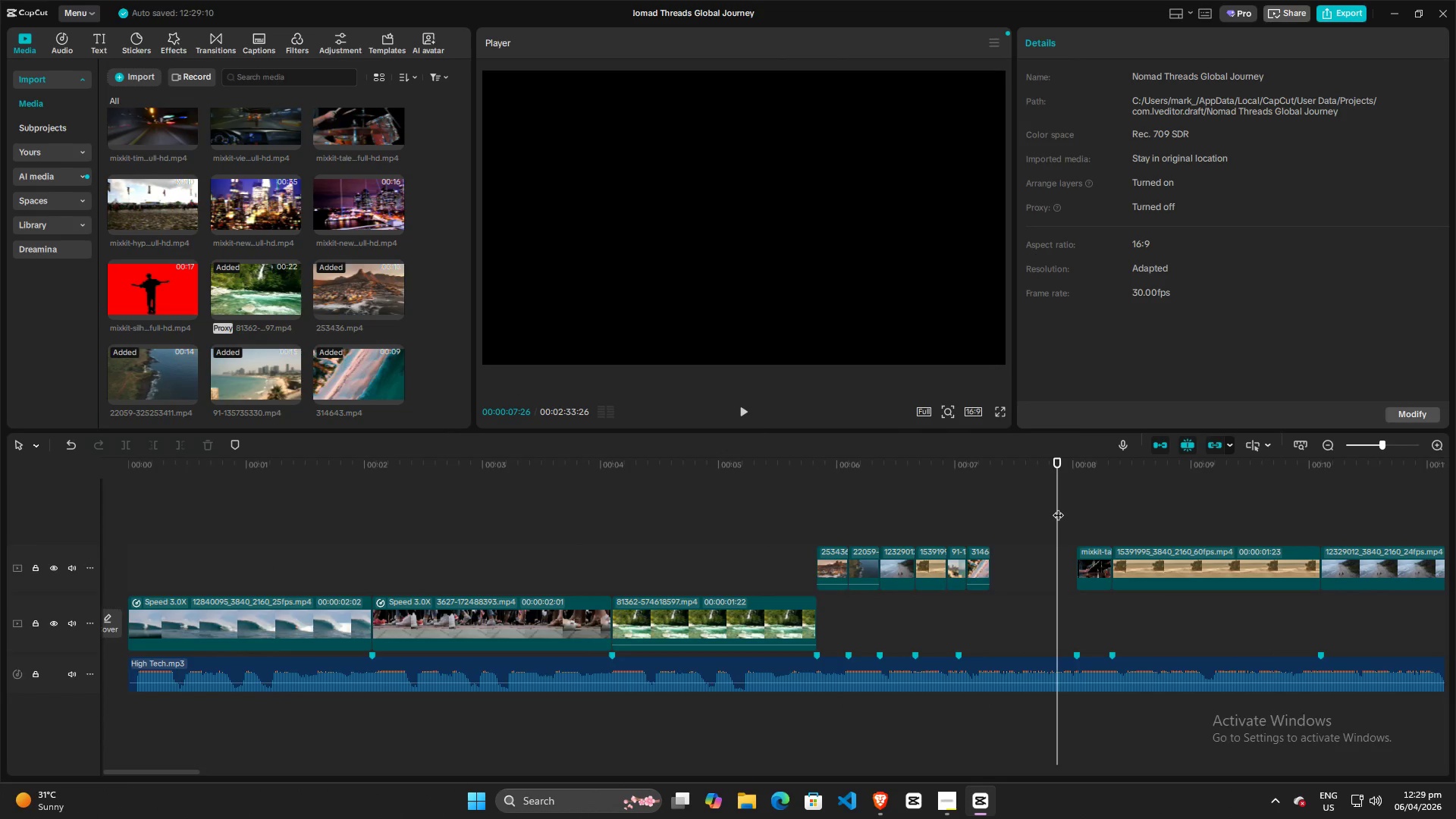 
left_click_drag(start_coordinate=[1053, 507], to_coordinate=[872, 511])
 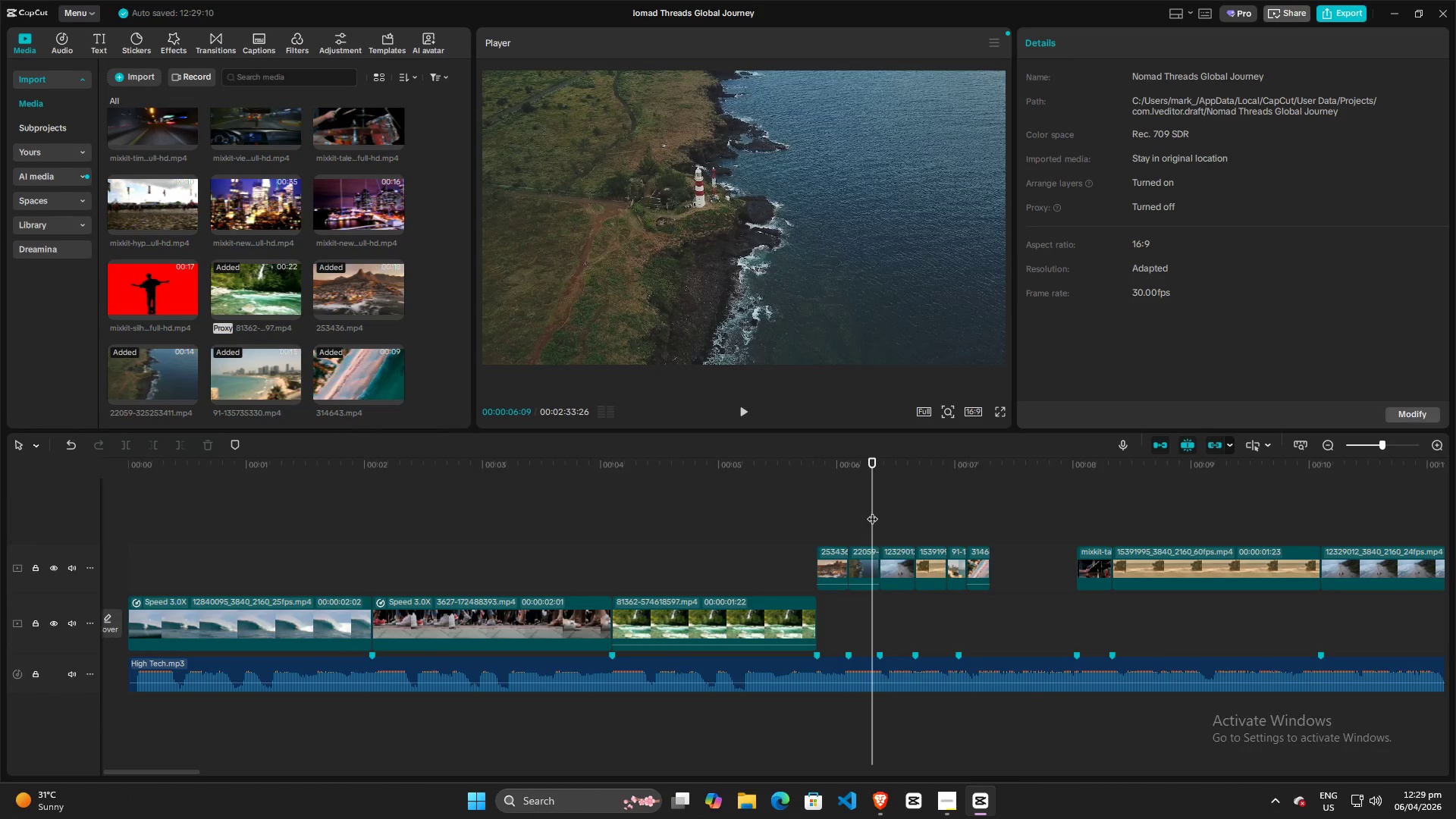 
key(Space)
 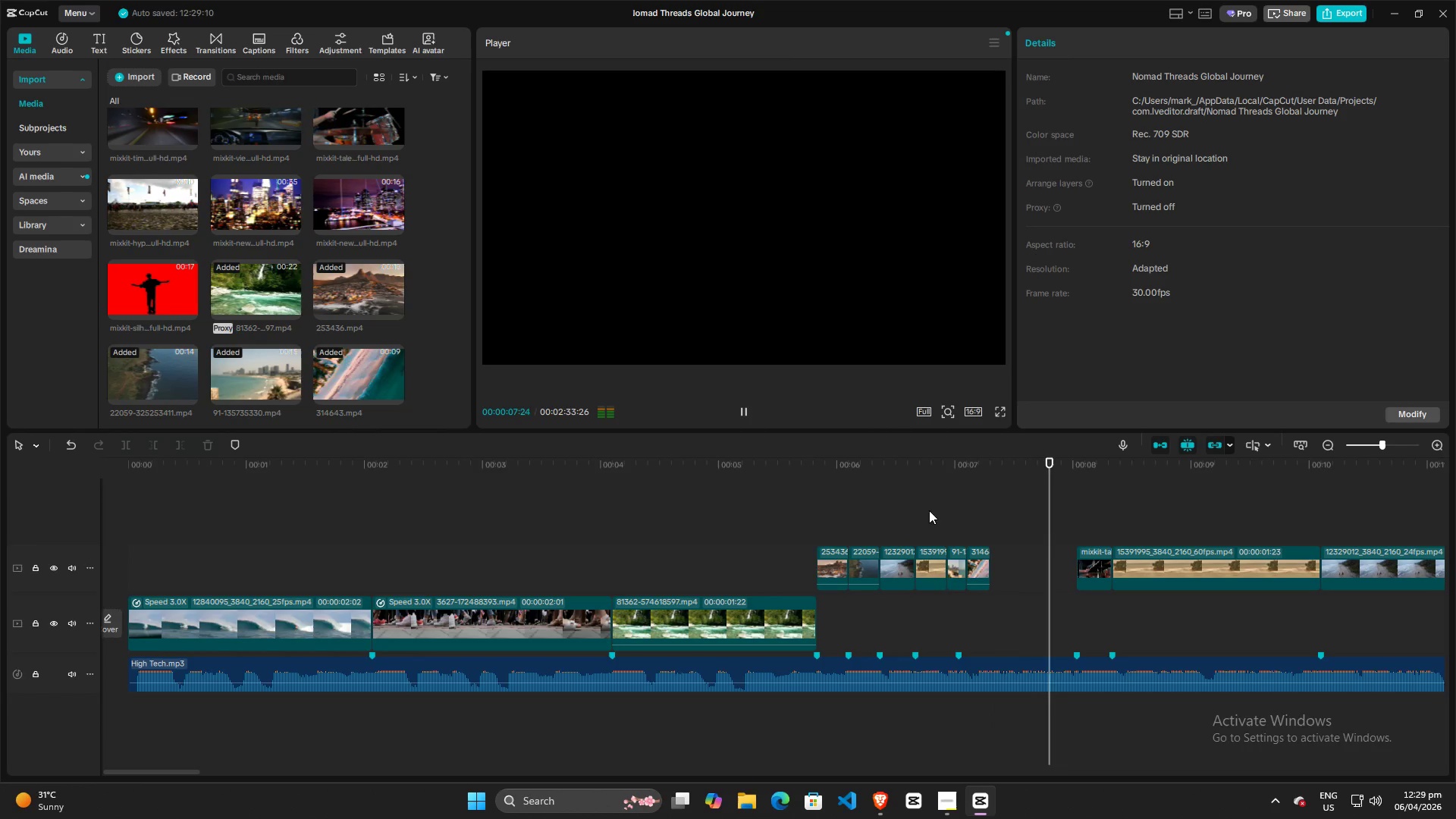 
key(Space)
 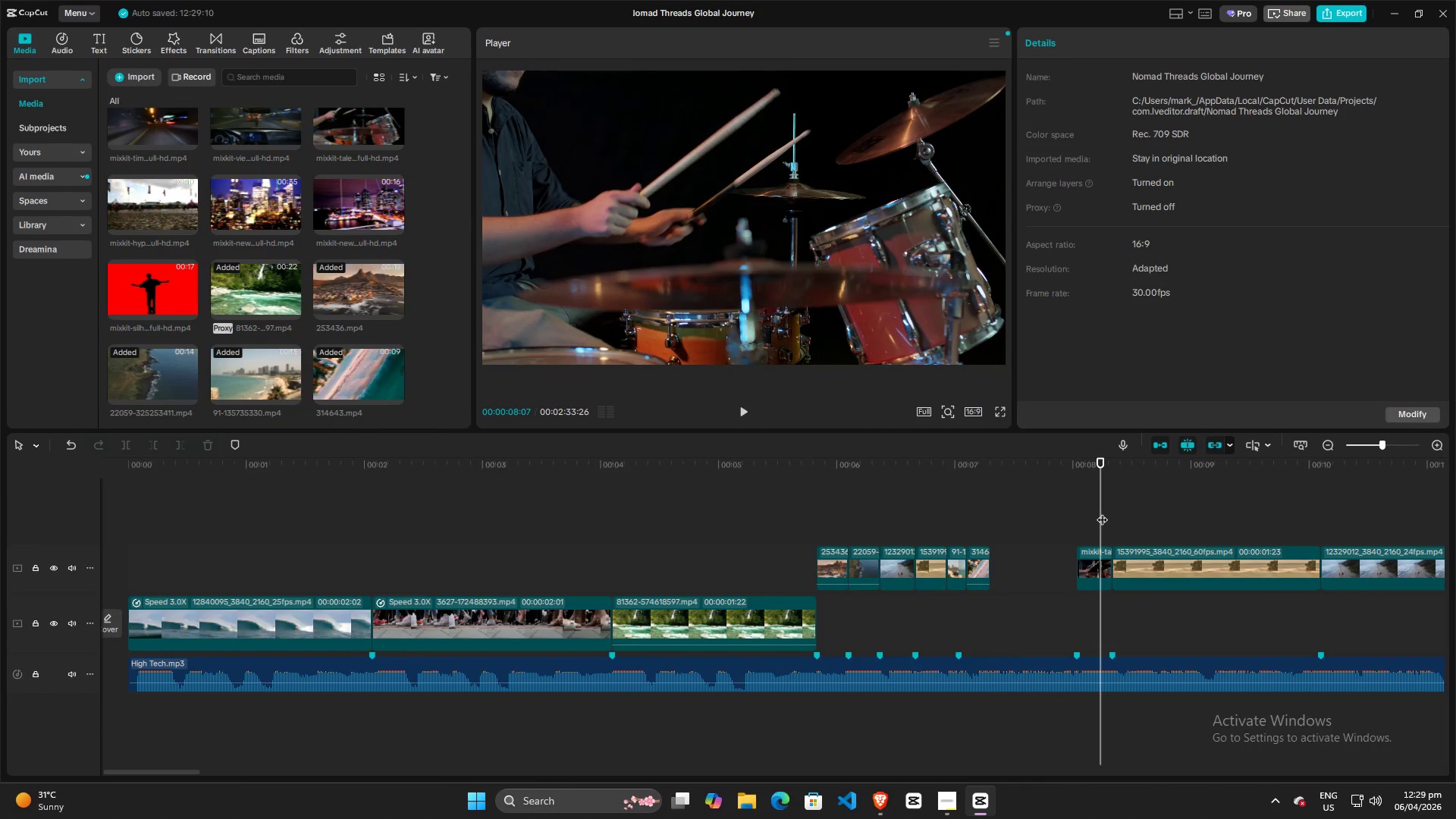 
left_click_drag(start_coordinate=[1102, 512], to_coordinate=[940, 512])
 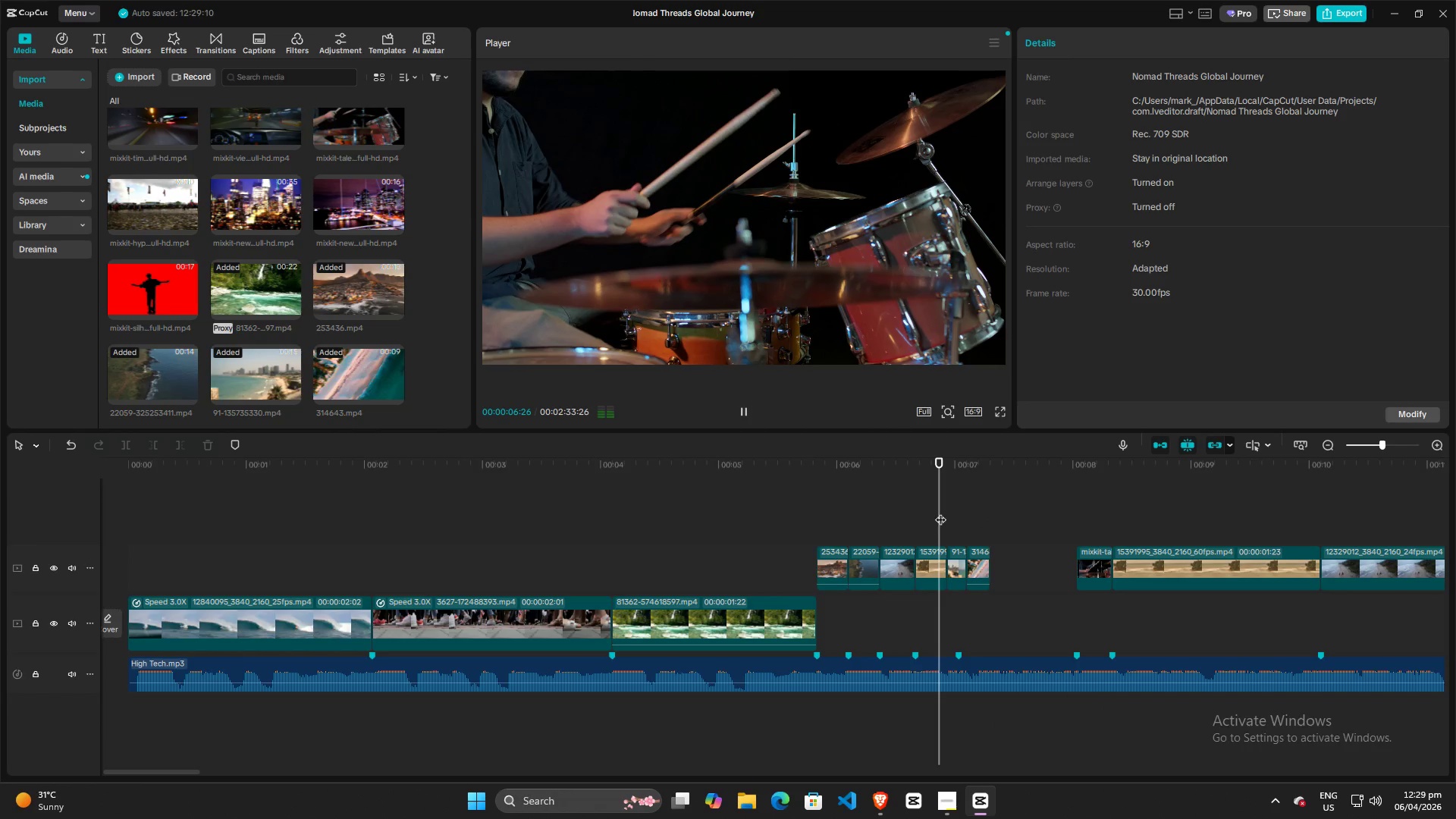 
key(Space)
 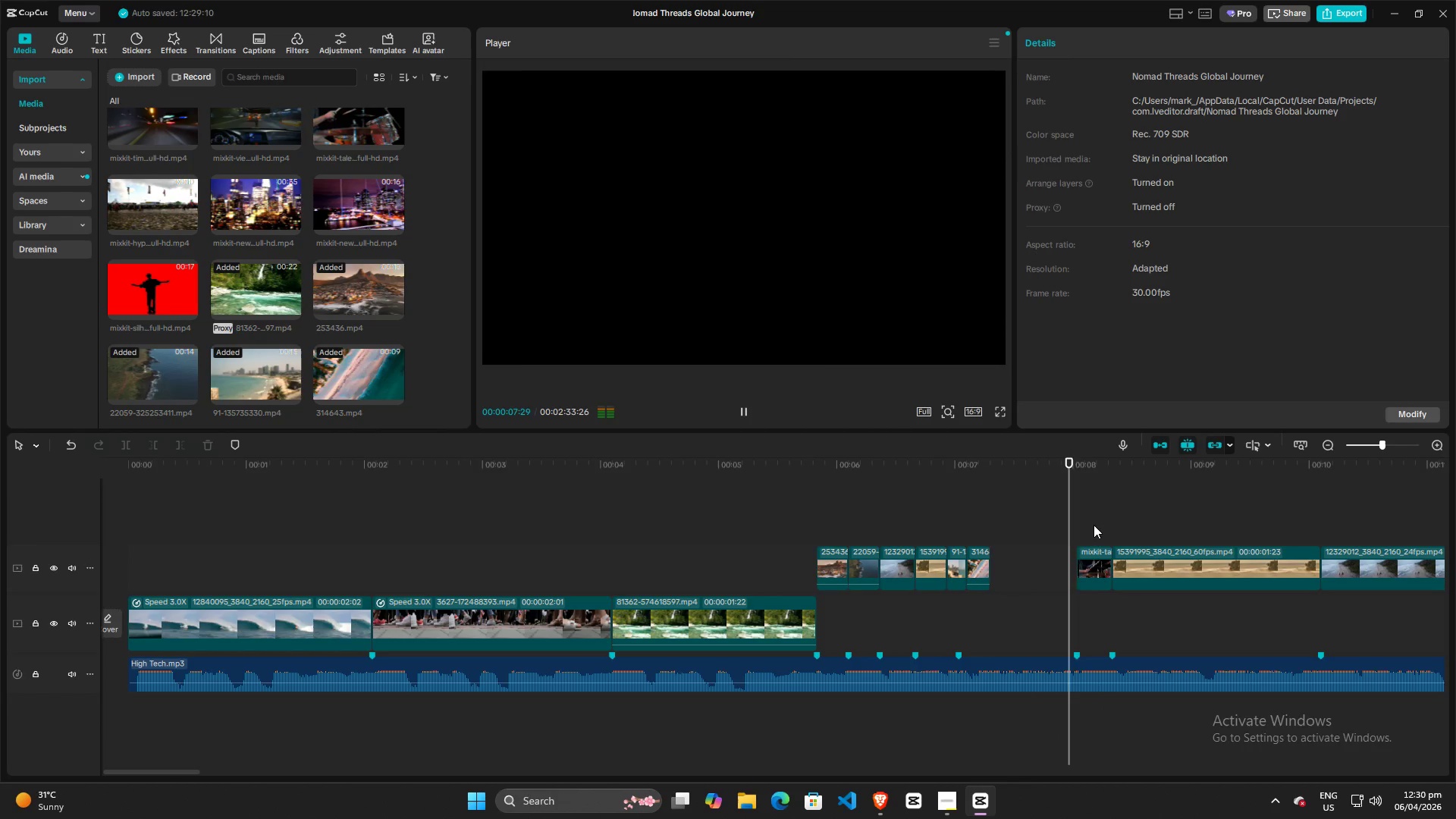 
key(Space)
 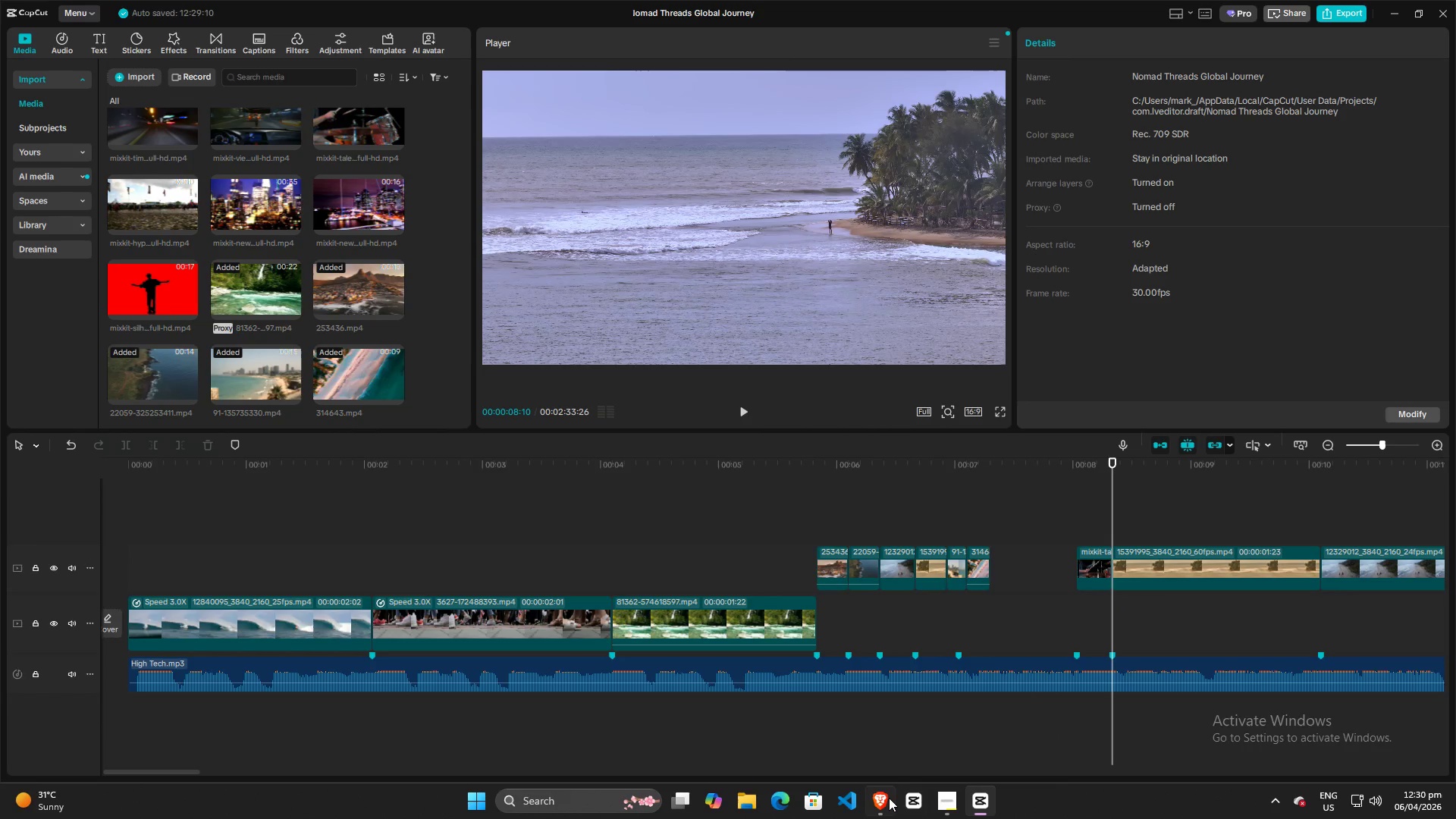 
left_click([887, 800])
 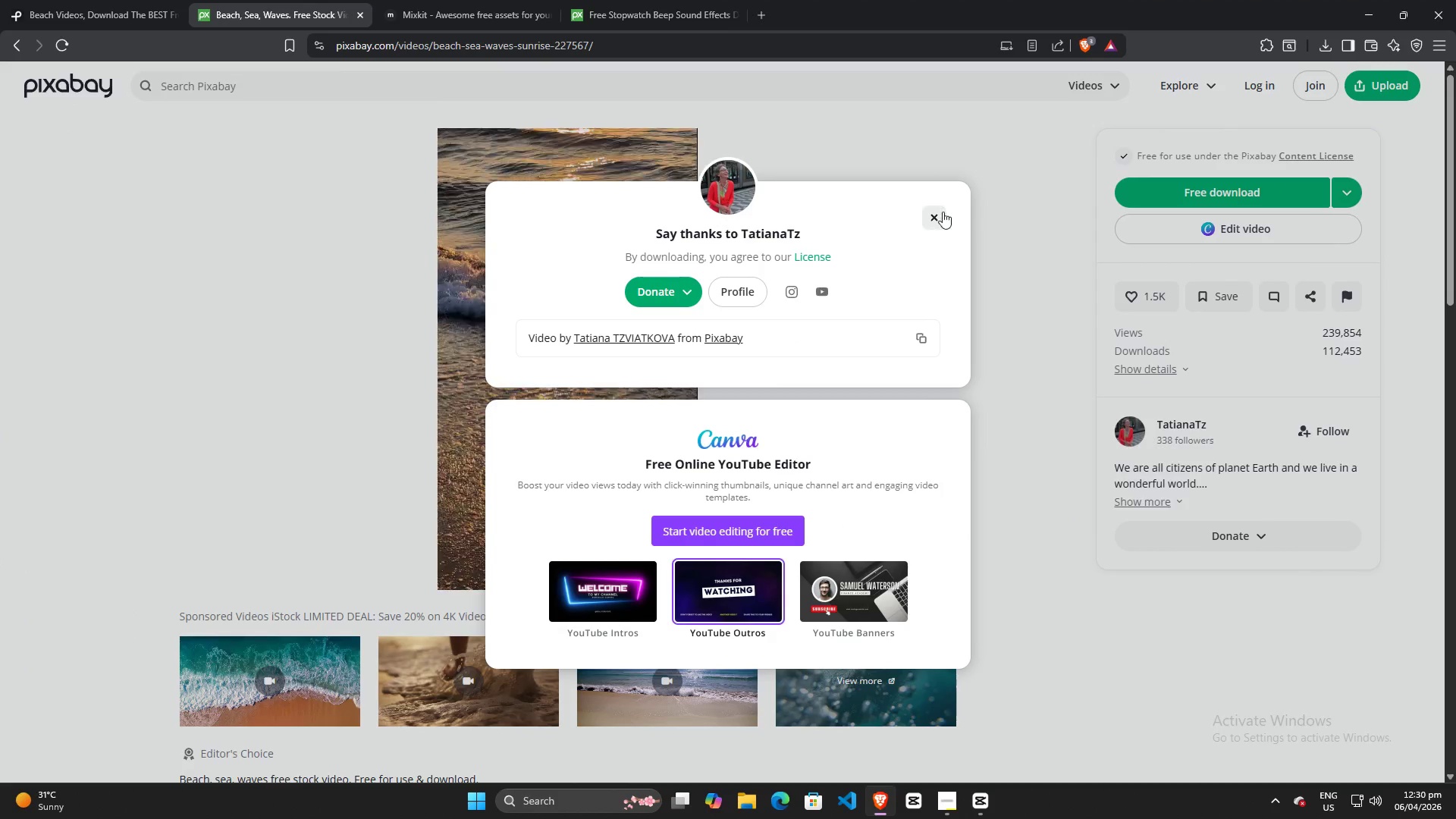 
left_click([940, 211])
 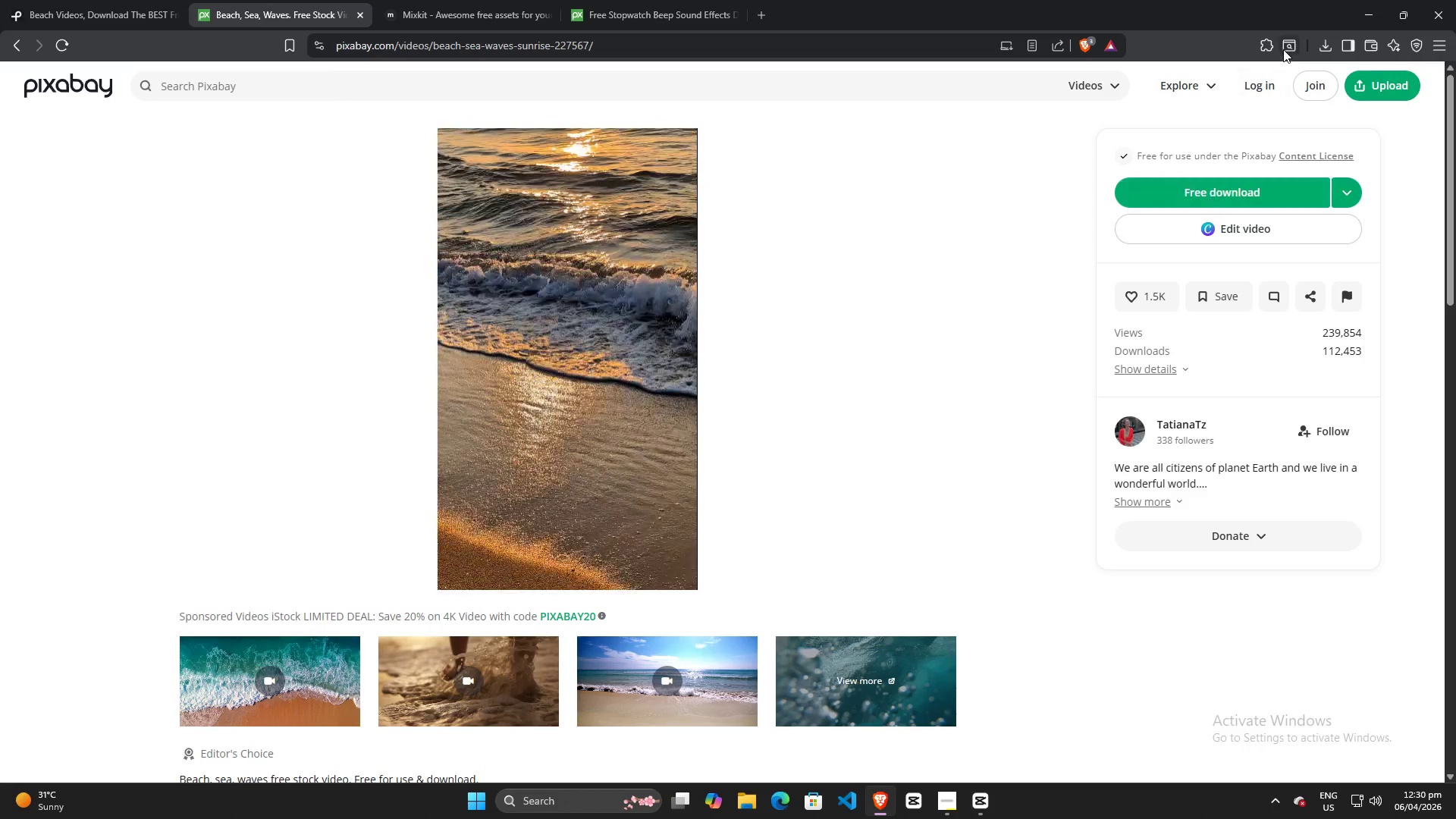 
left_click([1325, 45])
 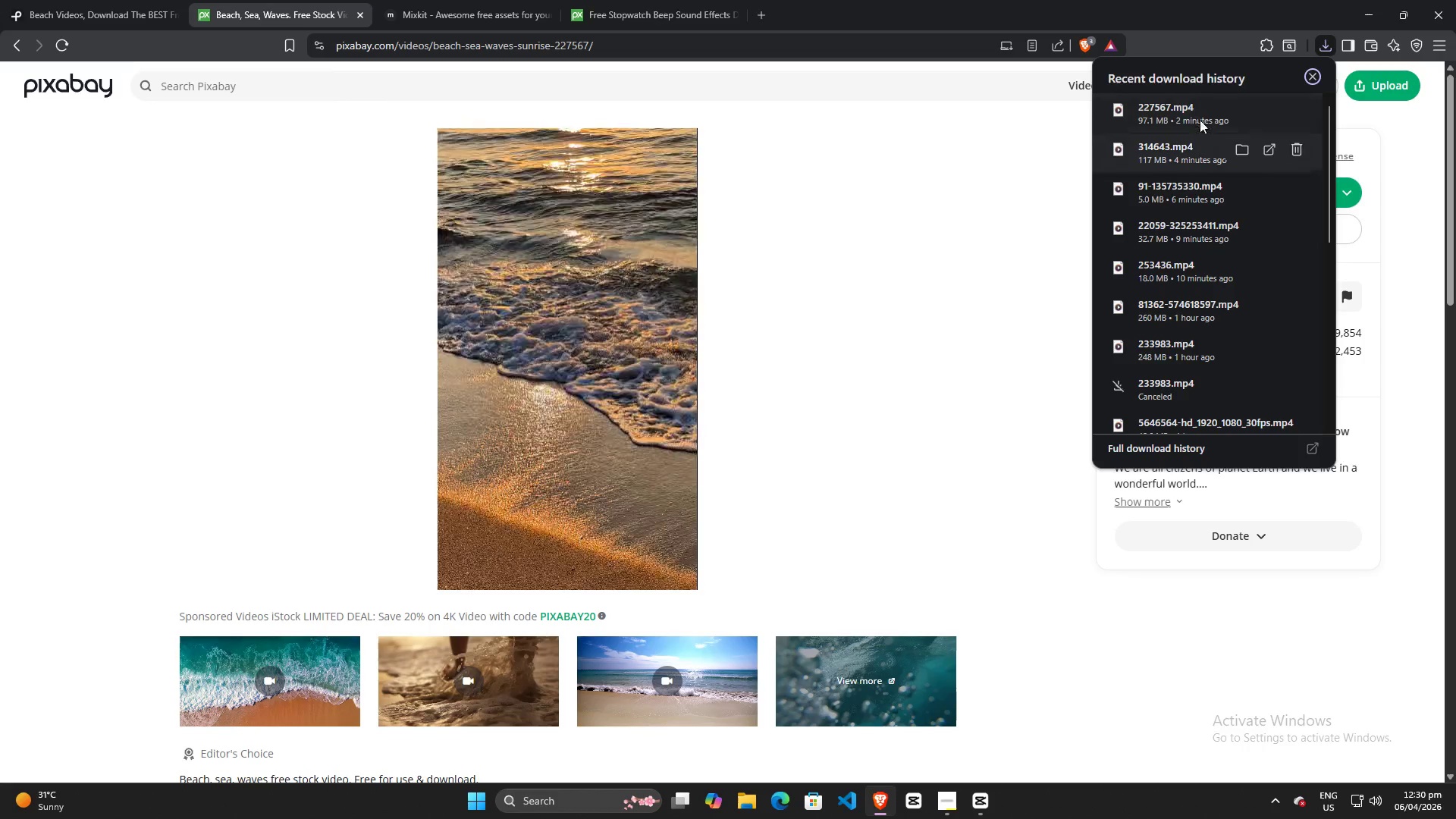 
left_click_drag(start_coordinate=[1189, 111], to_coordinate=[433, 359])
 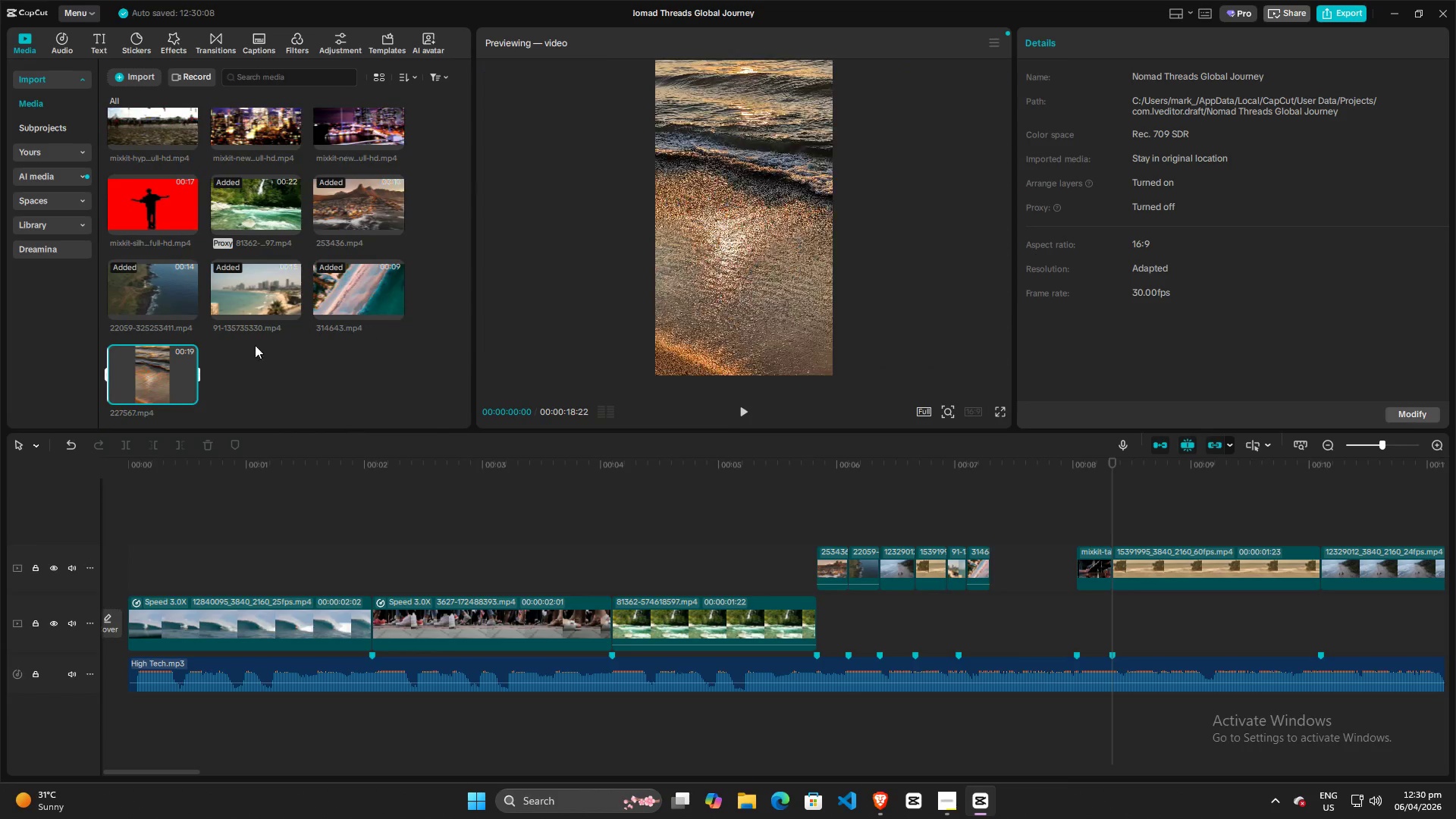 
scroll: coordinate [377, 338], scroll_direction: down, amount: 5.0
 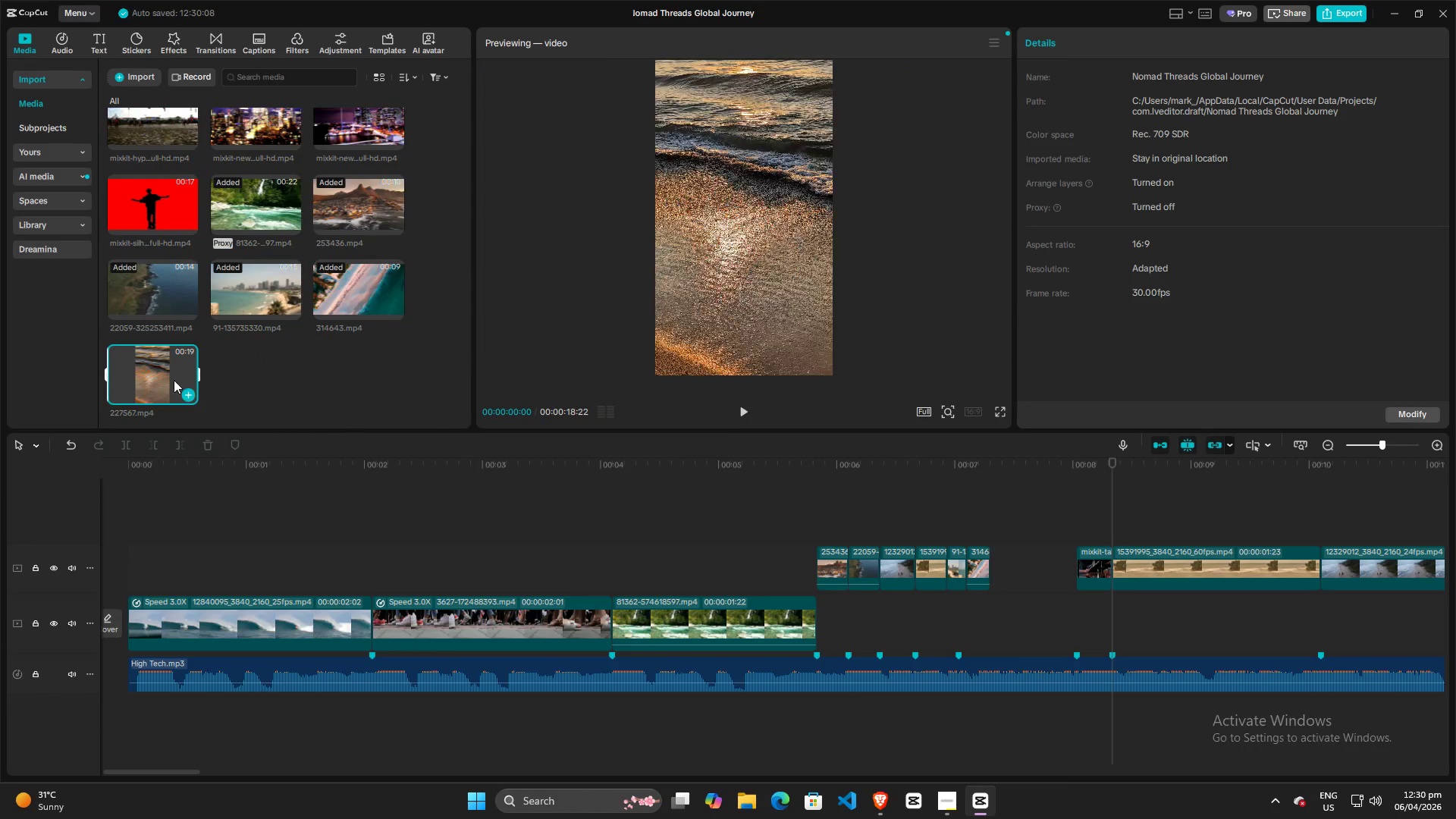 
left_click_drag(start_coordinate=[147, 364], to_coordinate=[864, 508])
 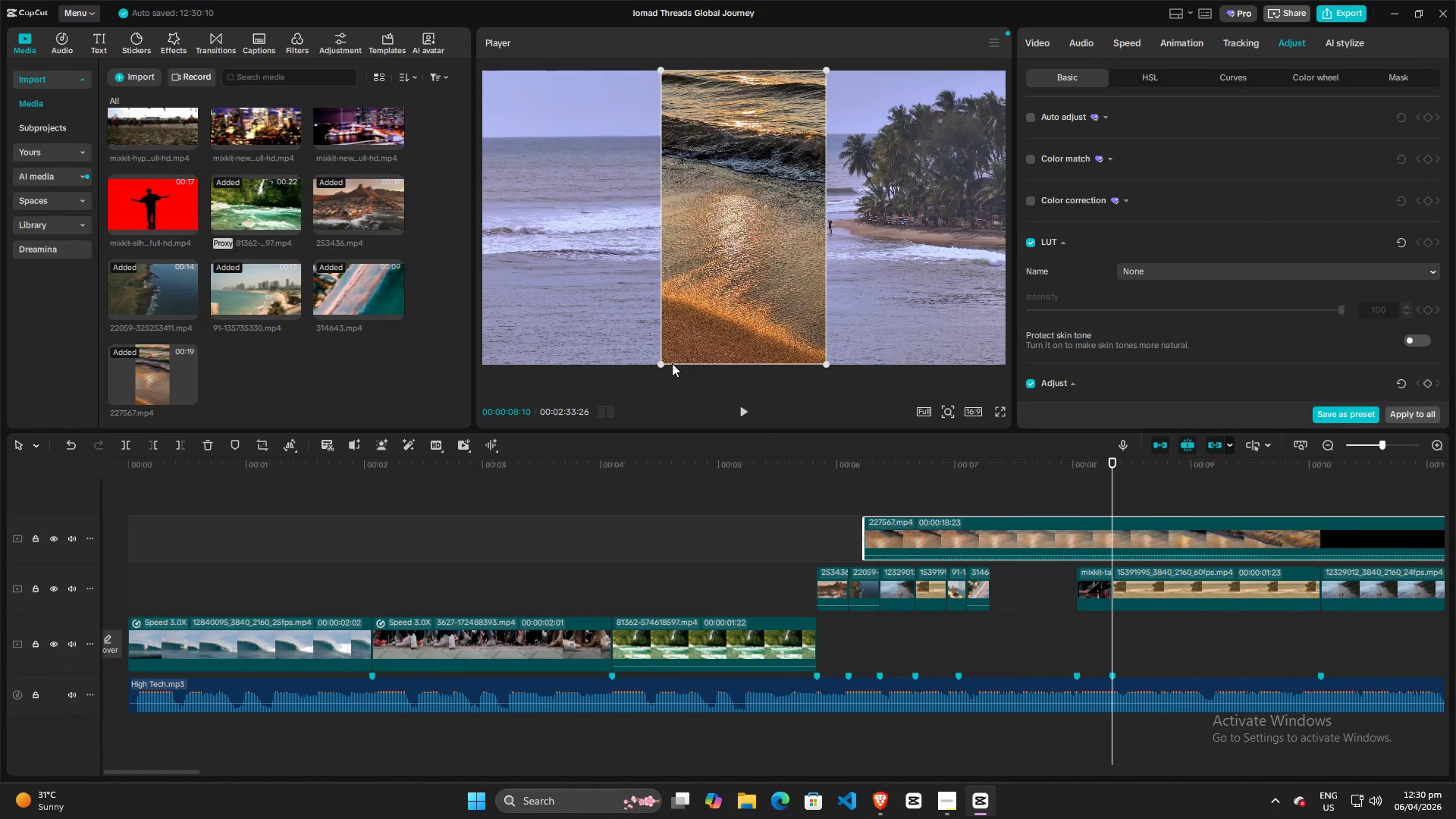 
left_click_drag(start_coordinate=[661, 364], to_coordinate=[0, 427])
 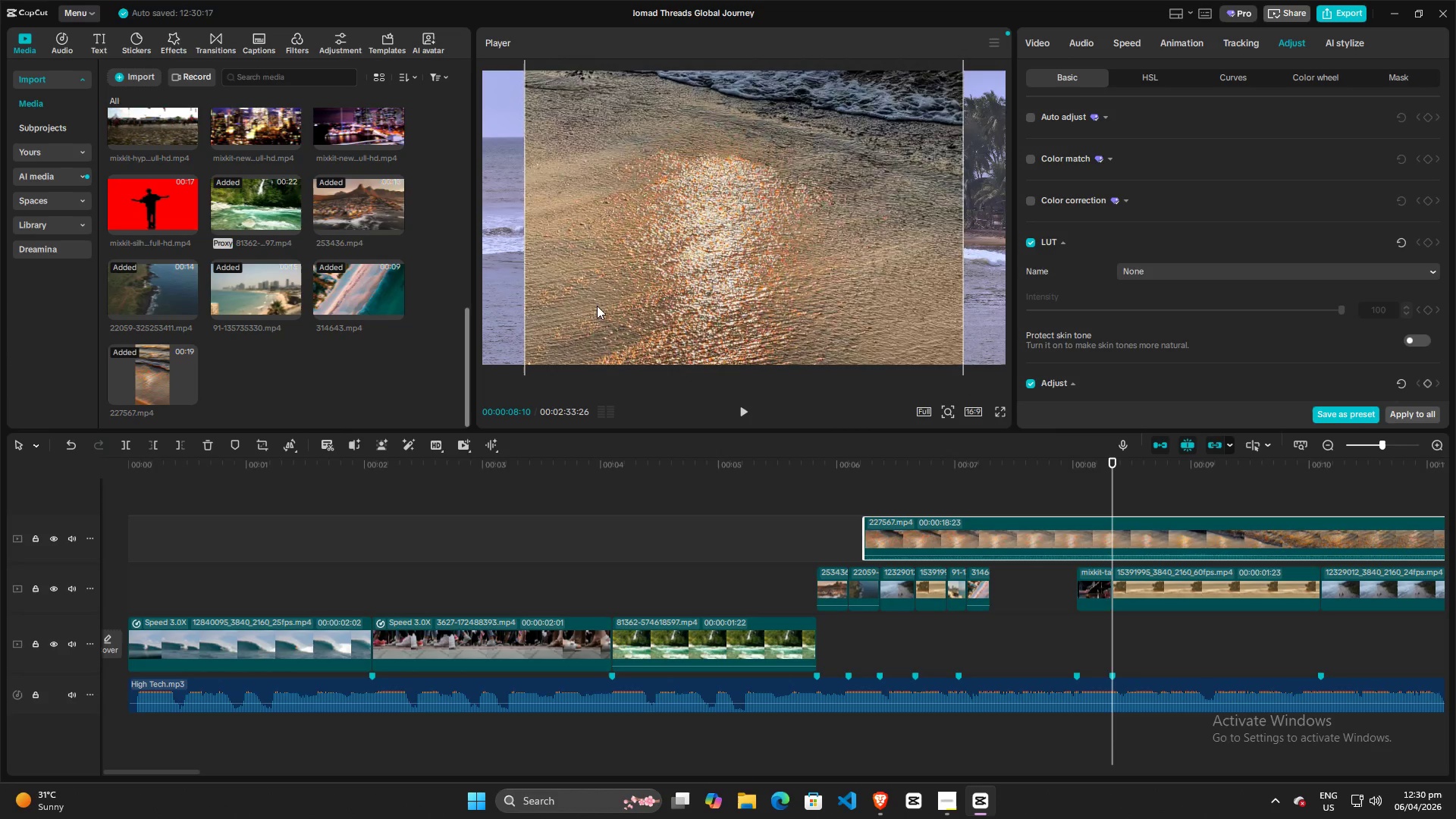 
hold_key(key=ControlLeft, duration=1.5)
scroll: coordinate [695, 322], scroll_direction: up, amount: 2.0
 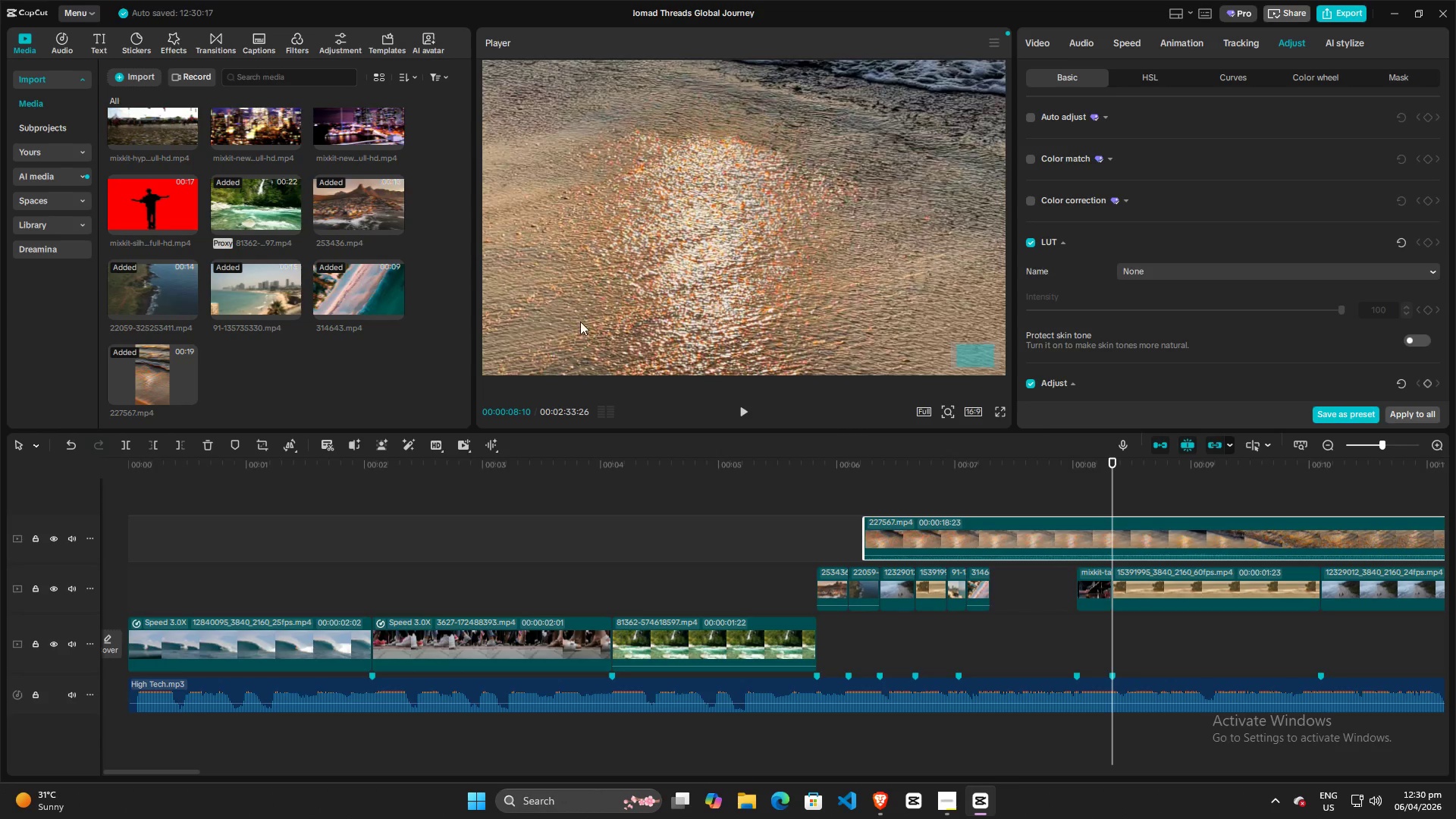 
key(Control+ControlLeft)
 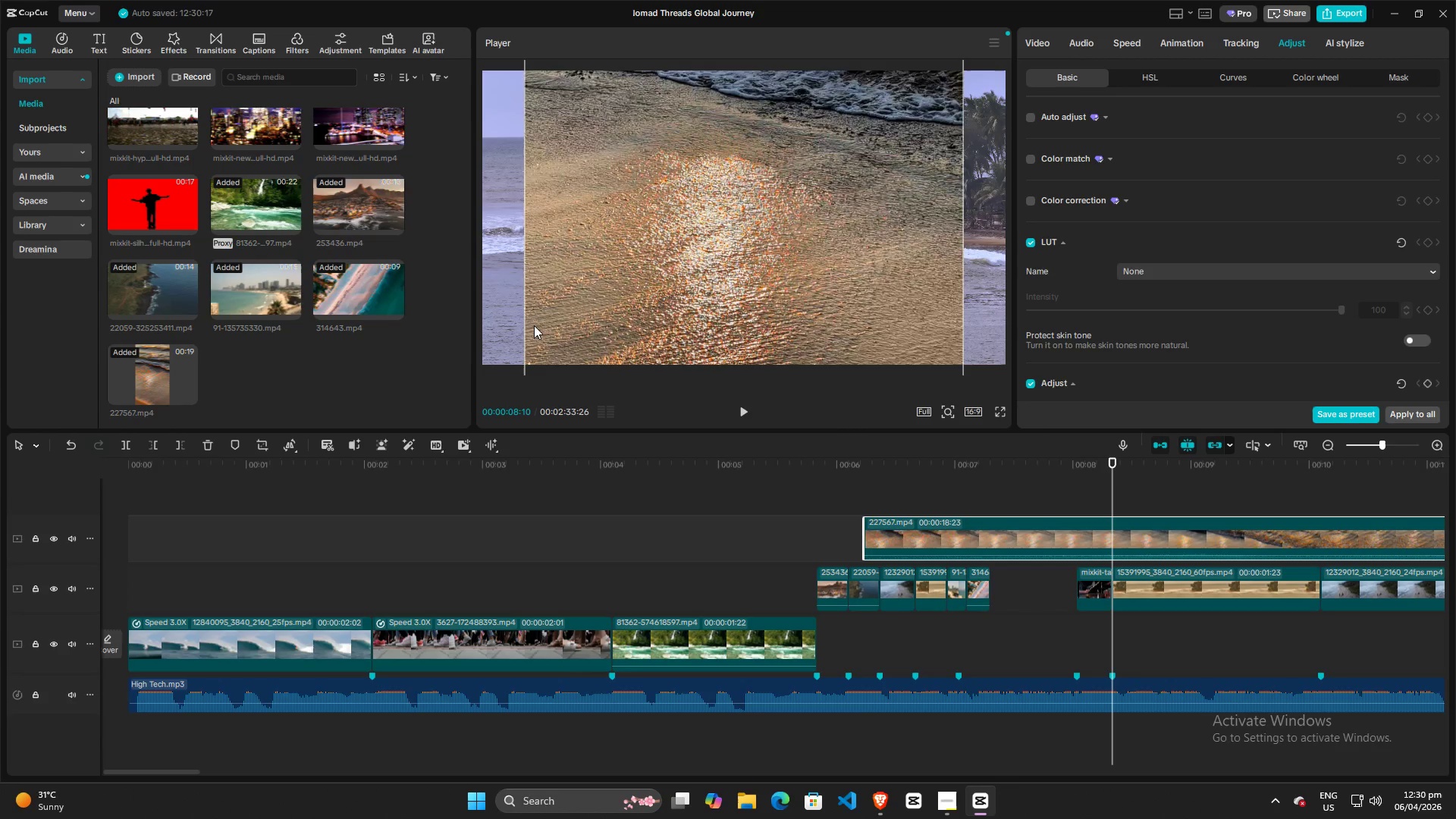 
scroll: coordinate [580, 322], scroll_direction: down, amount: 3.0
 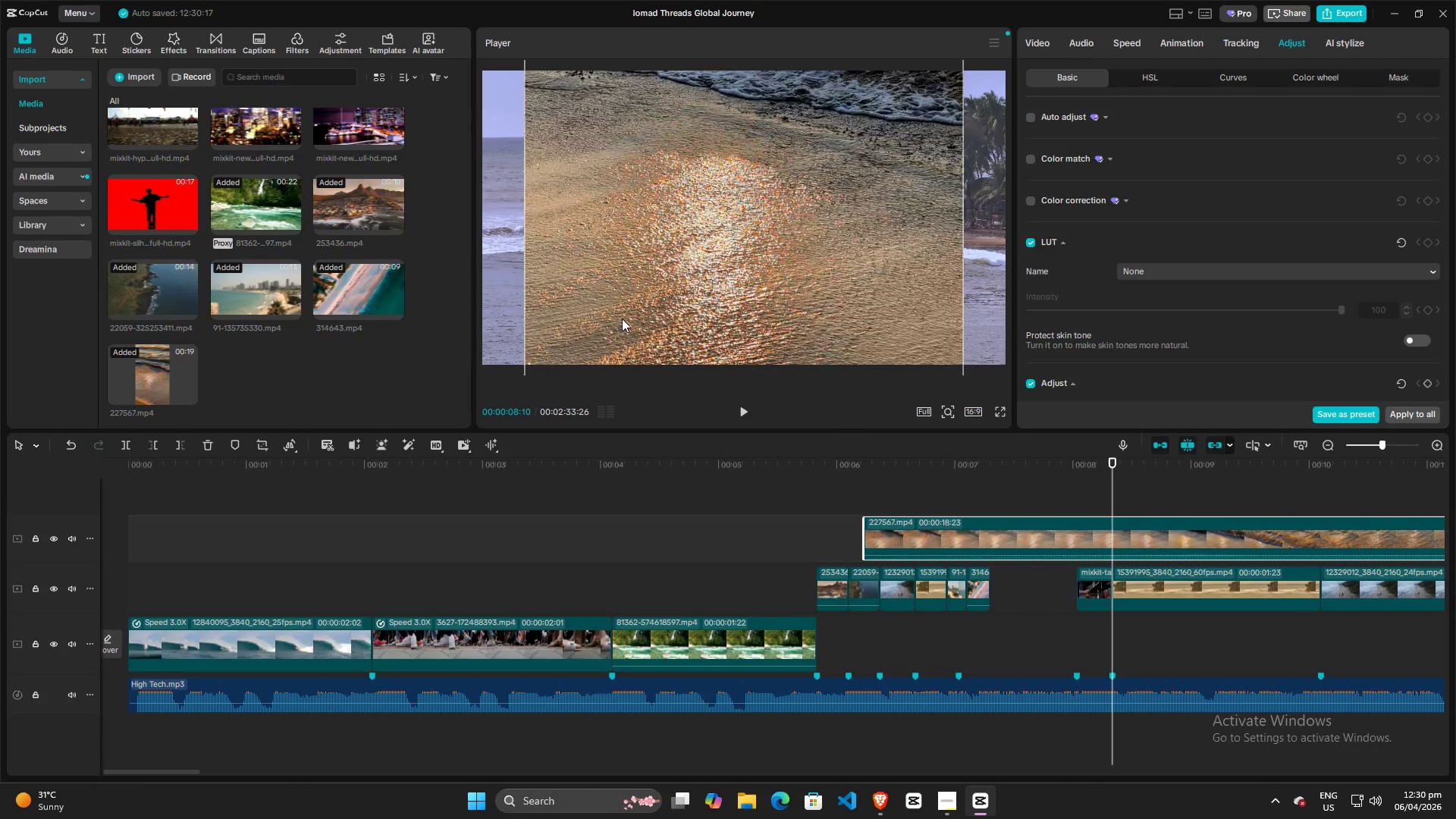 
left_click([534, 325])
 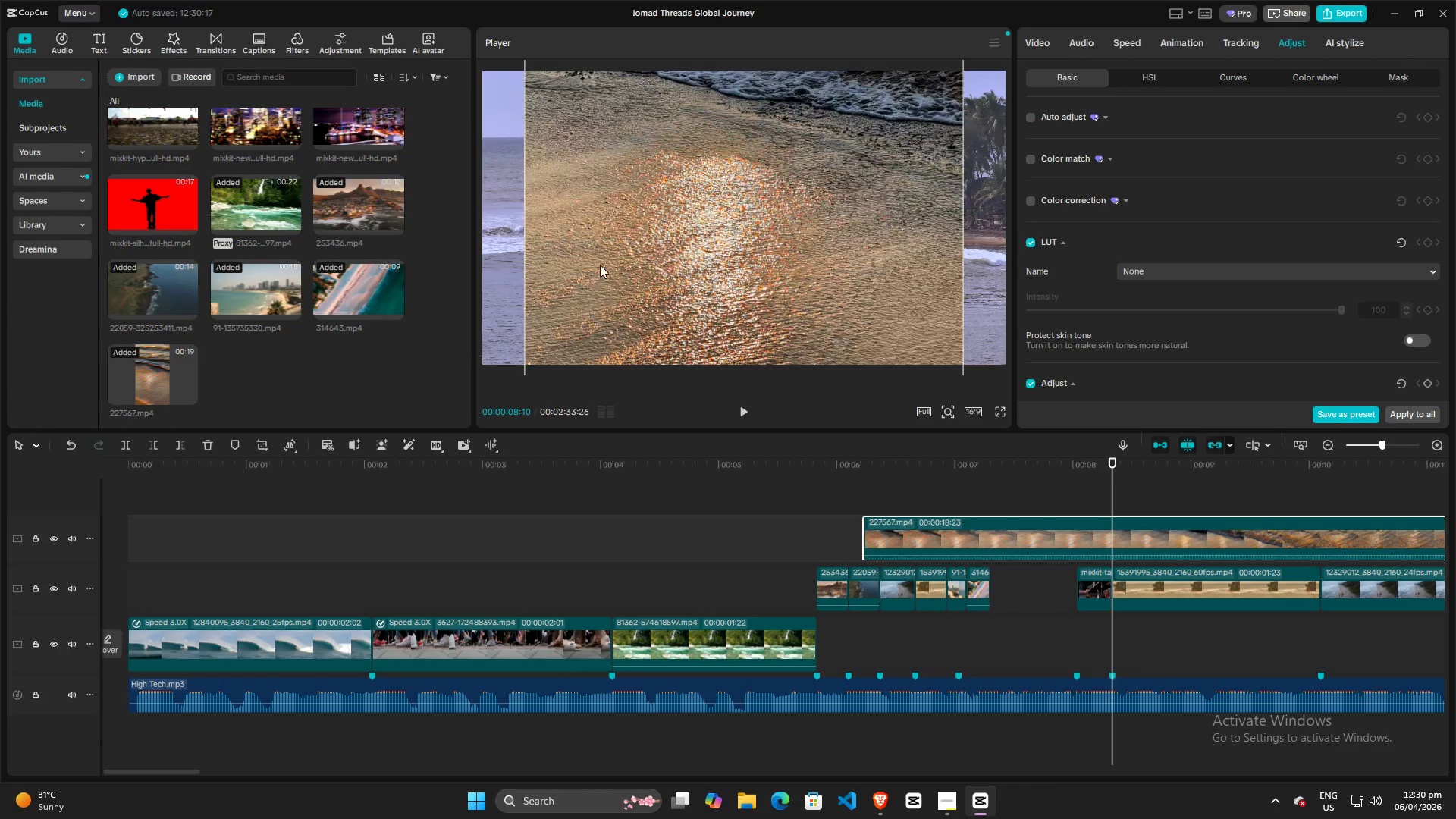 
left_click_drag(start_coordinate=[600, 256], to_coordinate=[590, 444])
 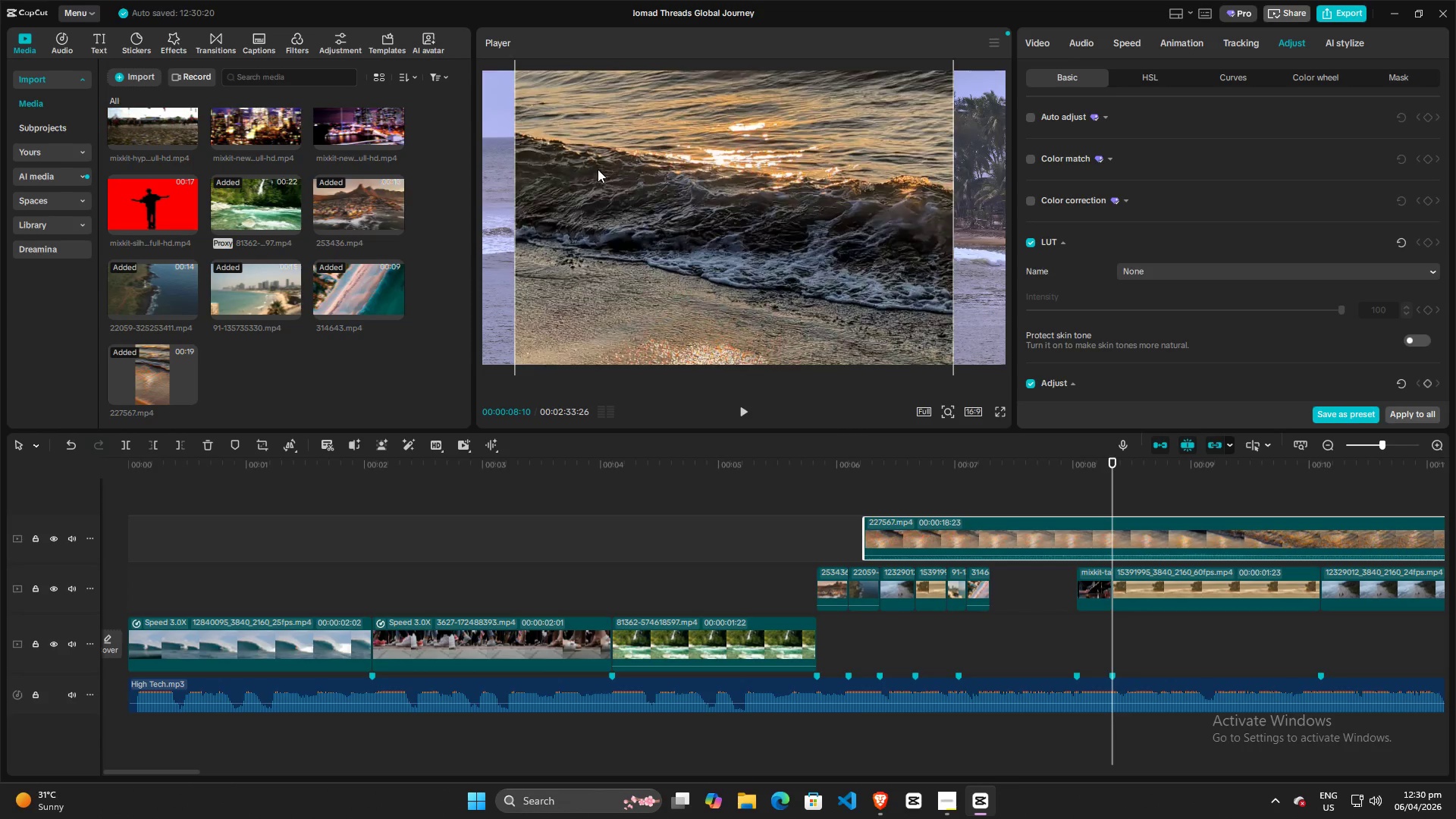 
left_click_drag(start_coordinate=[604, 193], to_coordinate=[661, 340])
 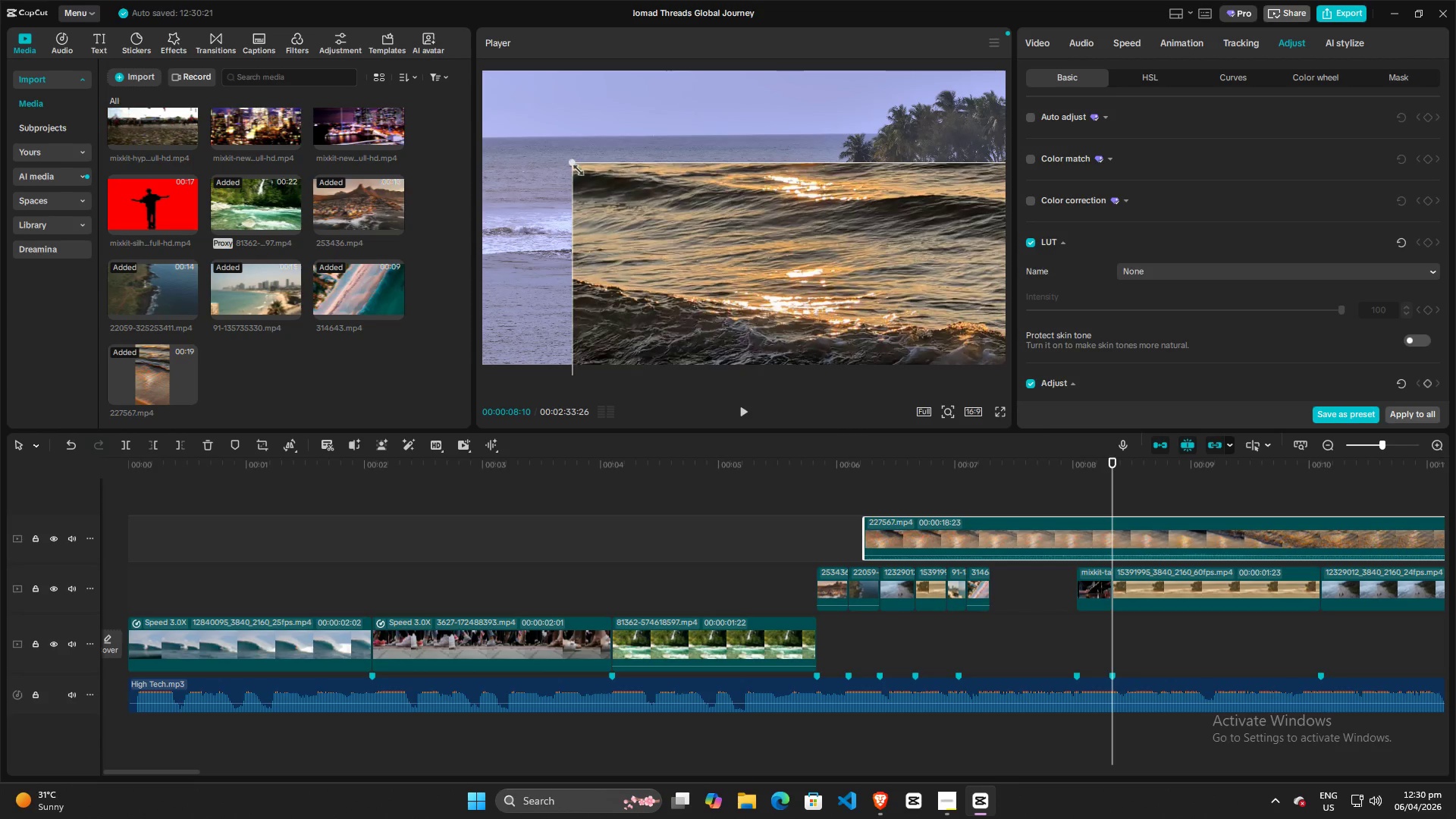 
left_click_drag(start_coordinate=[575, 168], to_coordinate=[284, 0])
 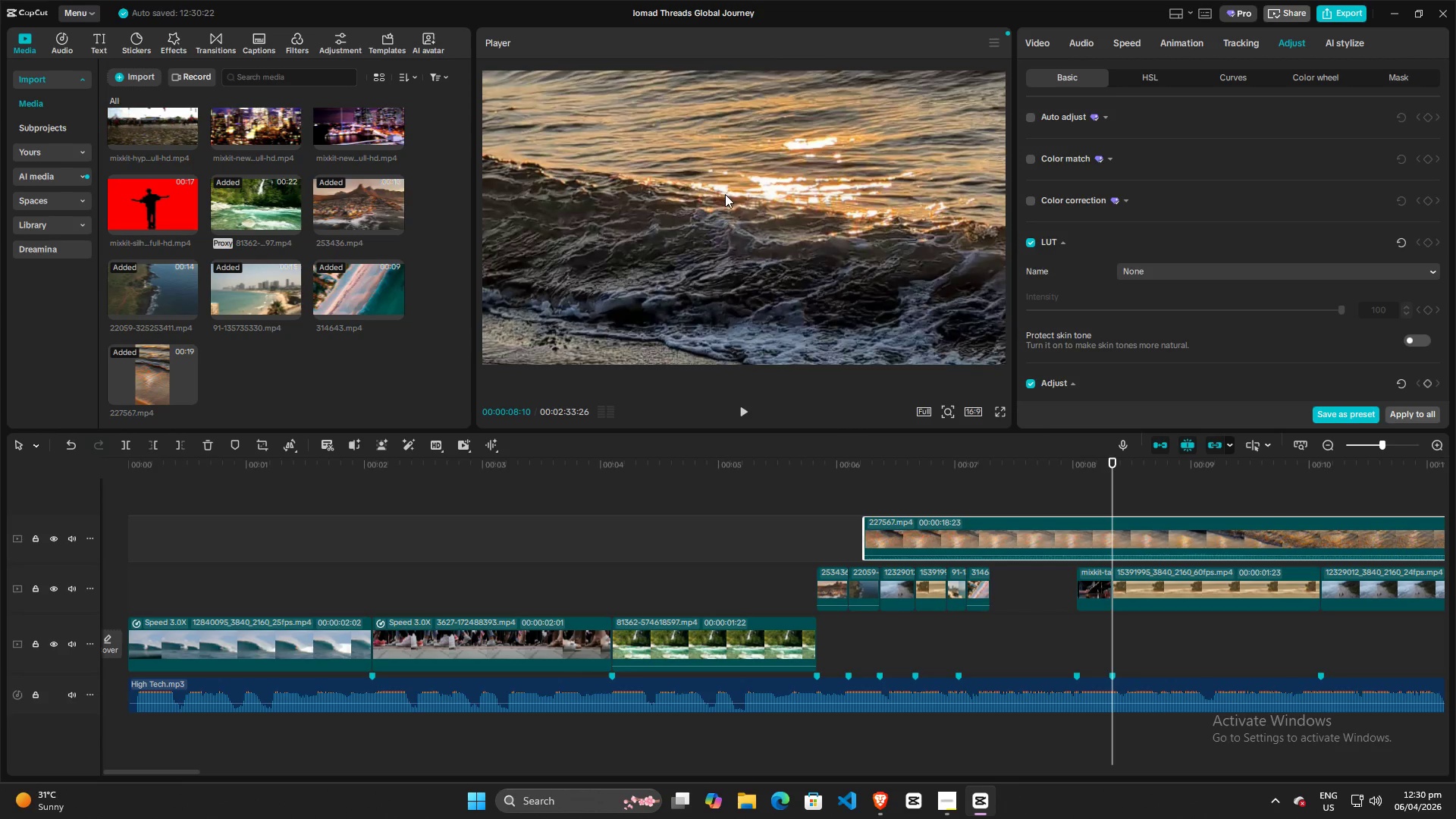 
left_click_drag(start_coordinate=[726, 199], to_coordinate=[657, 72])
 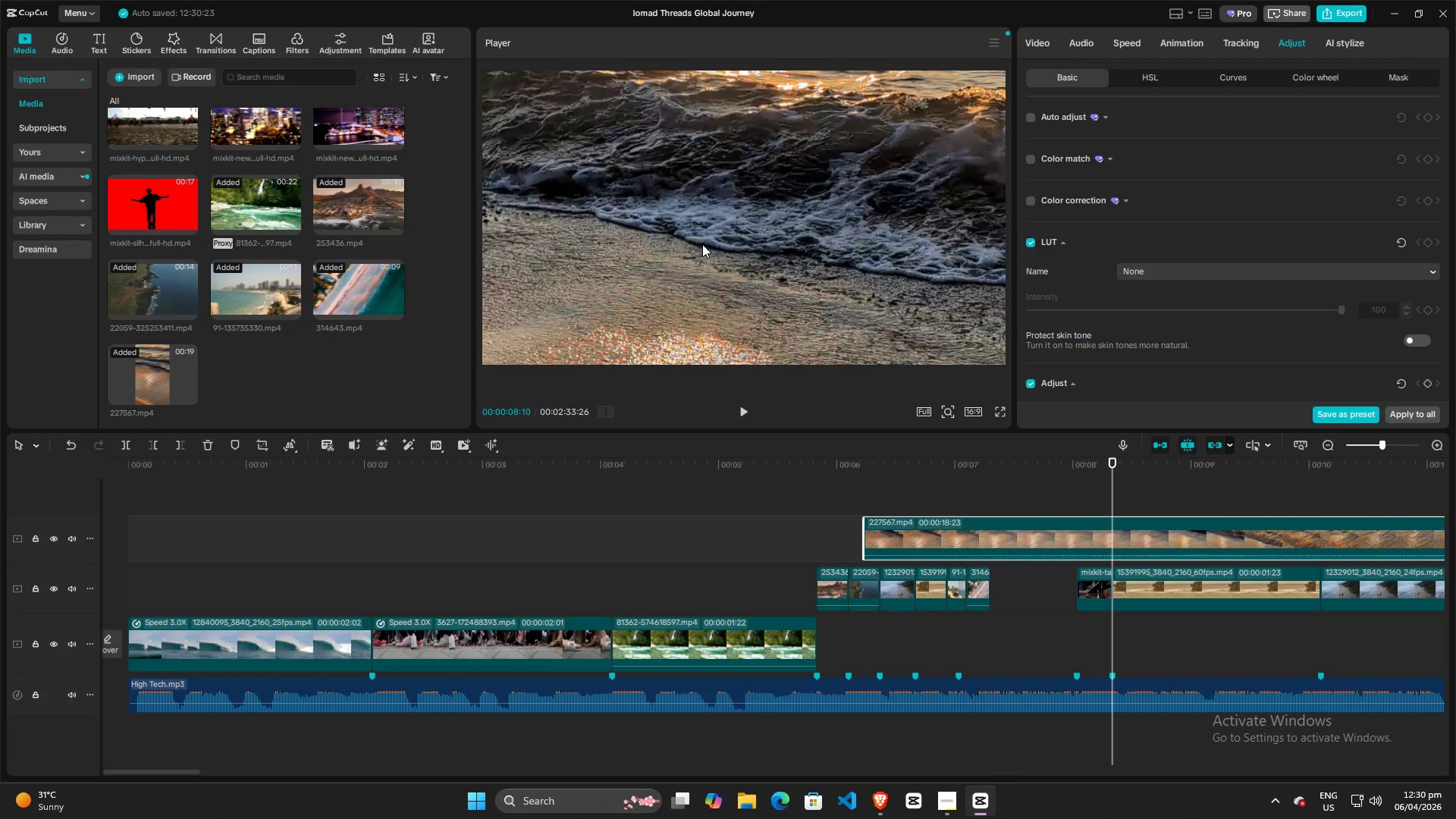 
left_click_drag(start_coordinate=[702, 241], to_coordinate=[688, 93])
 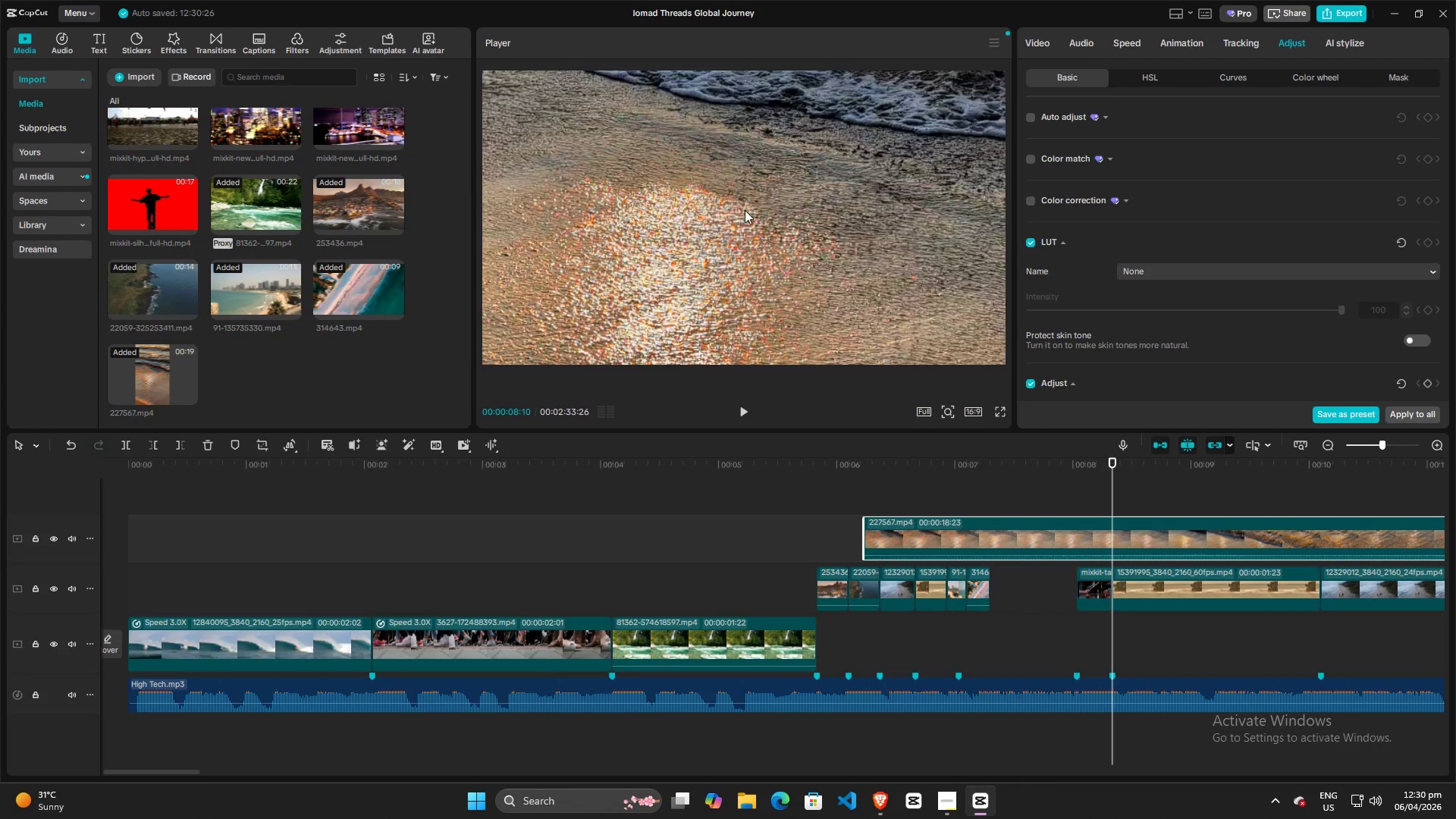 
hold_key(key=ControlLeft, duration=1.41)
scroll: coordinate [747, 214], scroll_direction: down, amount: 2.0
 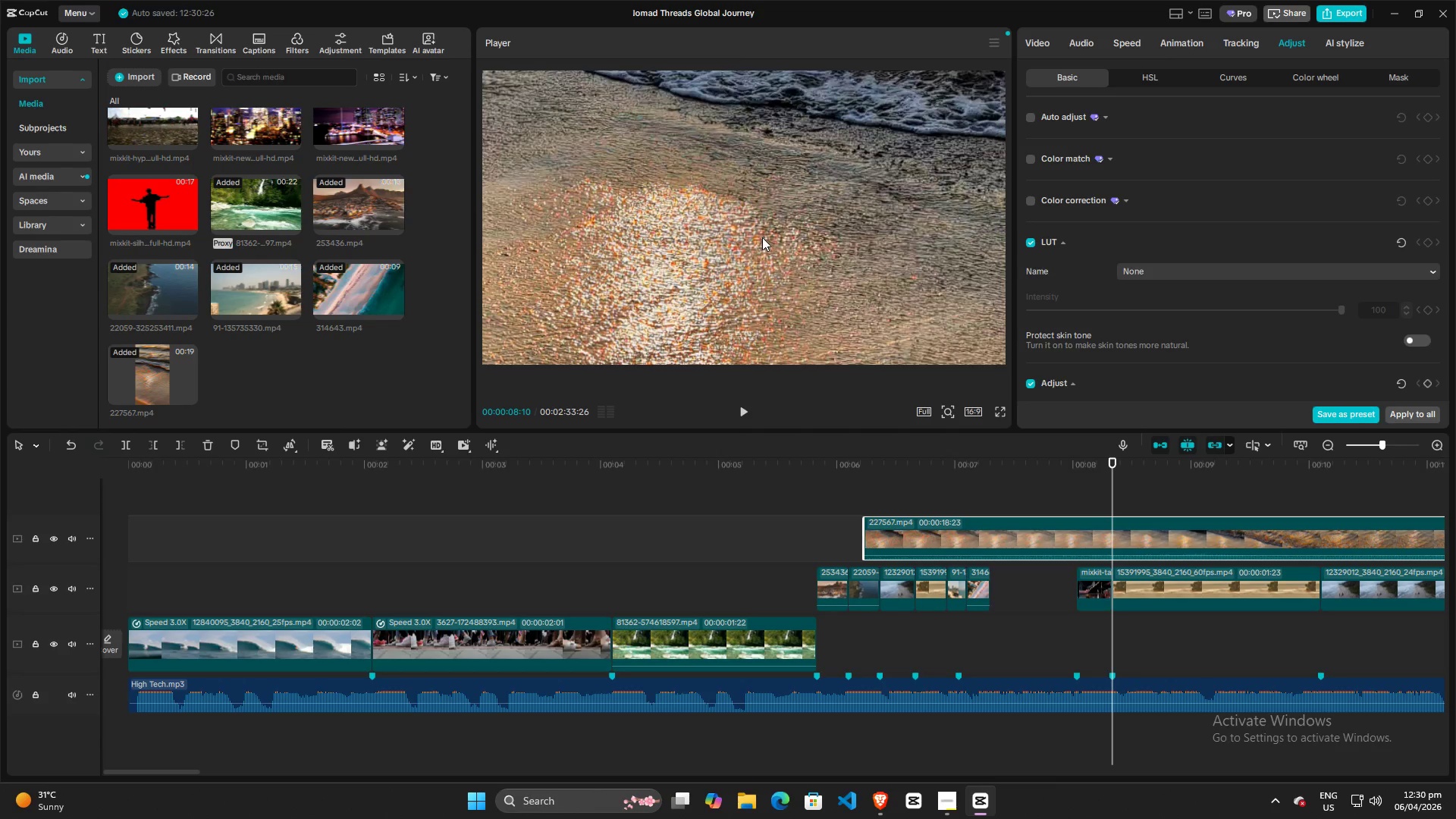 
hold_key(key=ControlLeft, duration=4.78)
left_click_drag(start_coordinate=[763, 245], to_coordinate=[771, 119])
 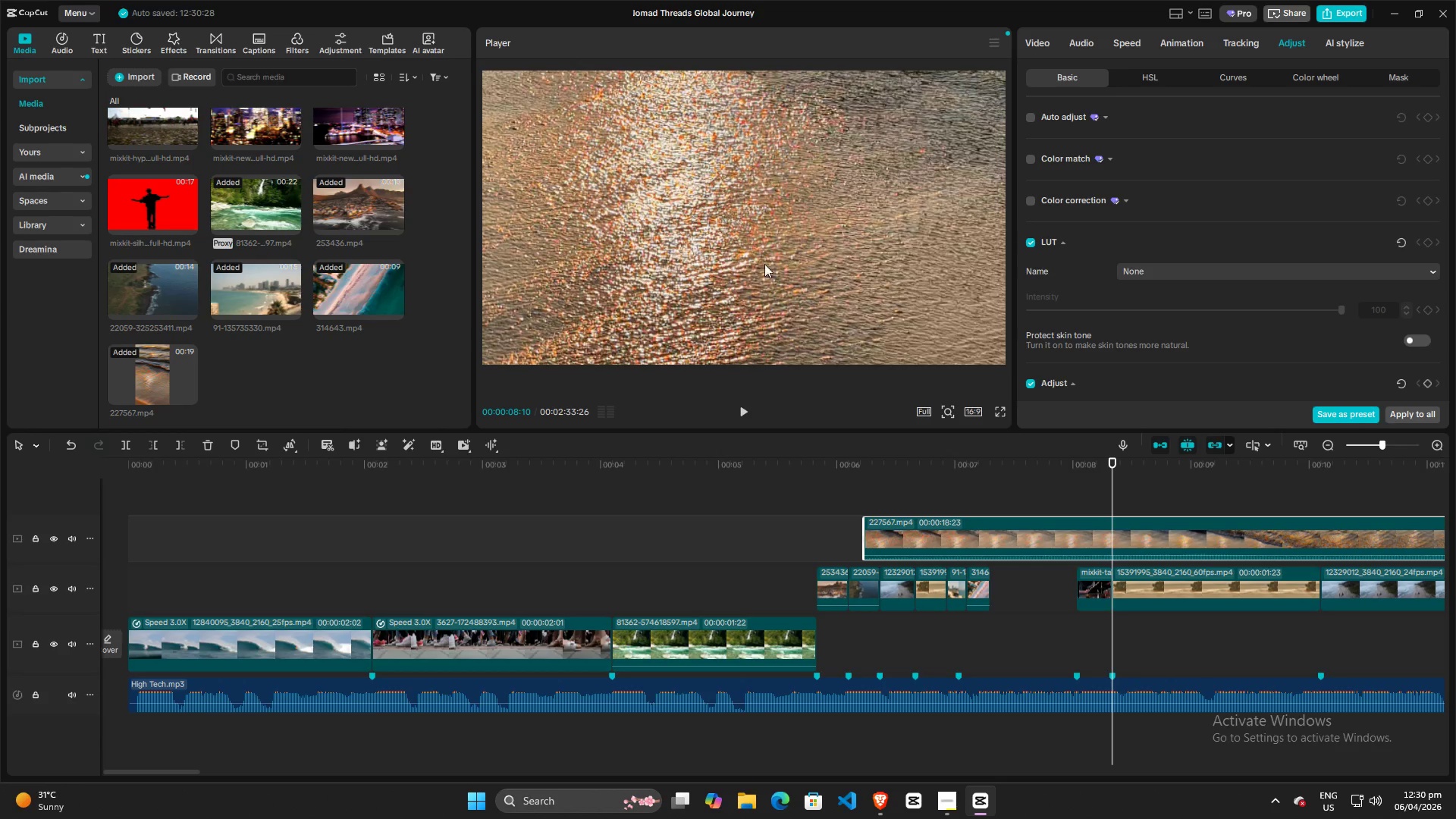 
scroll: coordinate [762, 237], scroll_direction: down, amount: 1.0
 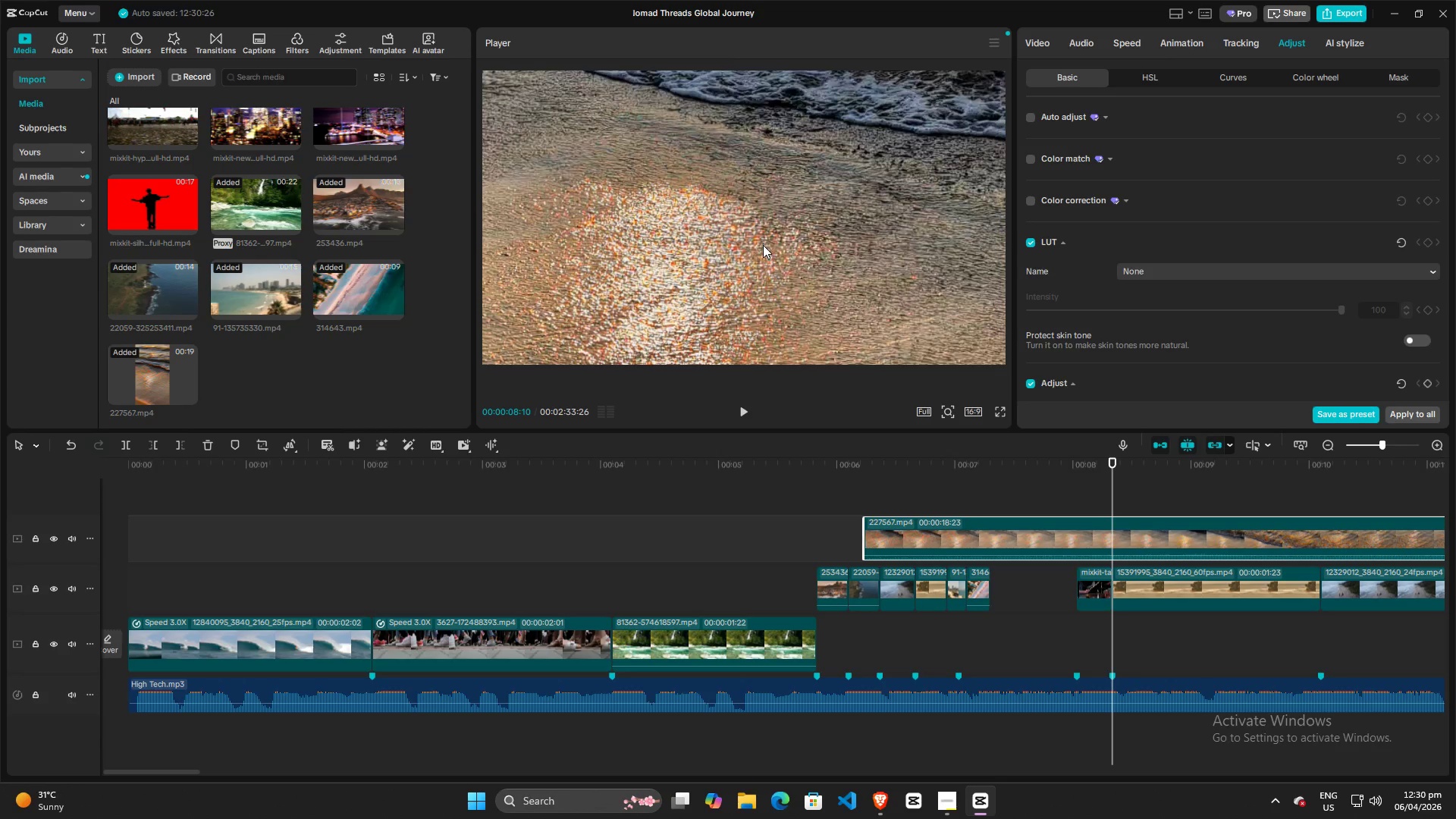 
left_click_drag(start_coordinate=[765, 262], to_coordinate=[770, 143])
 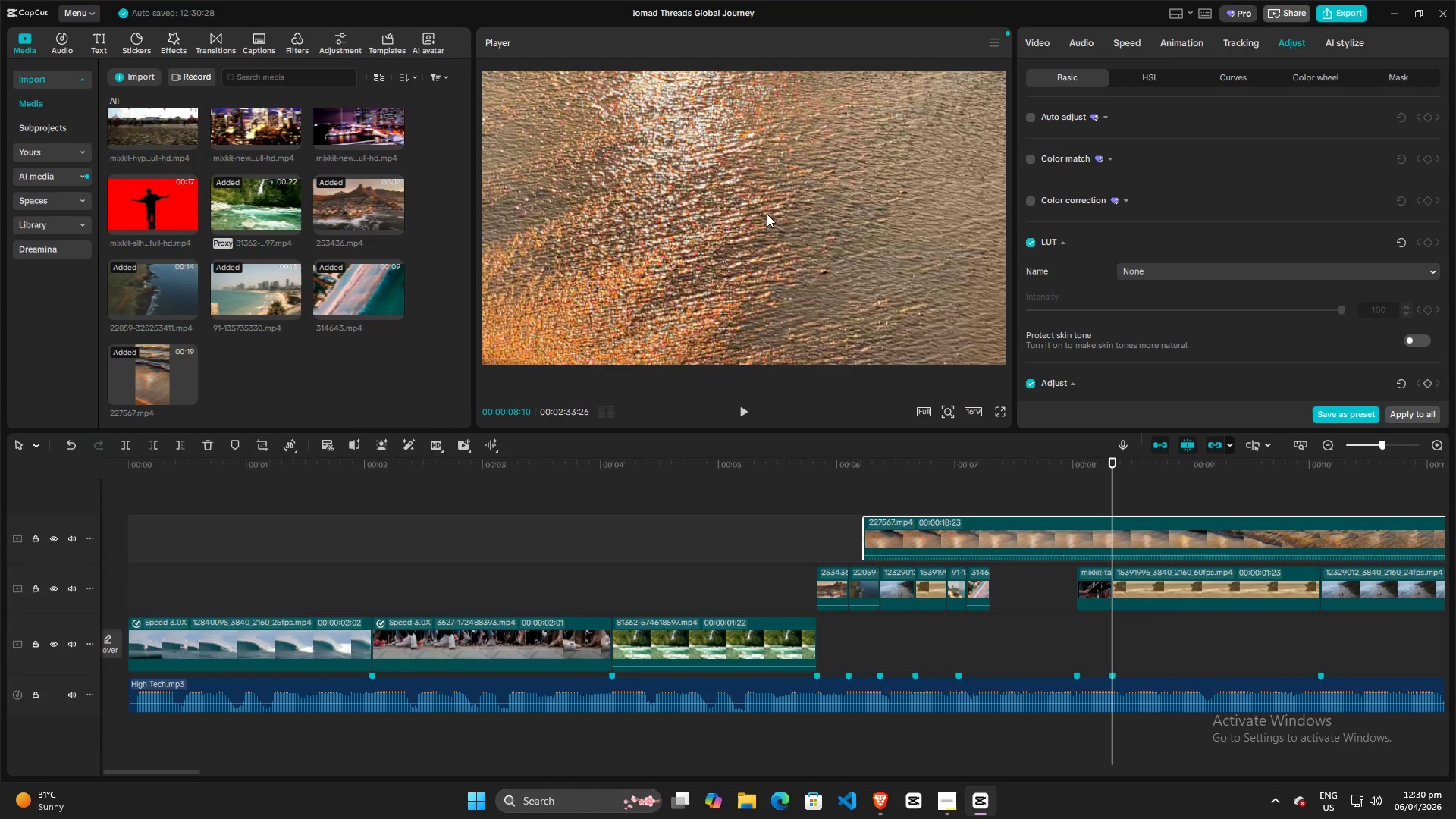 
left_click_drag(start_coordinate=[767, 197], to_coordinate=[783, 399])
 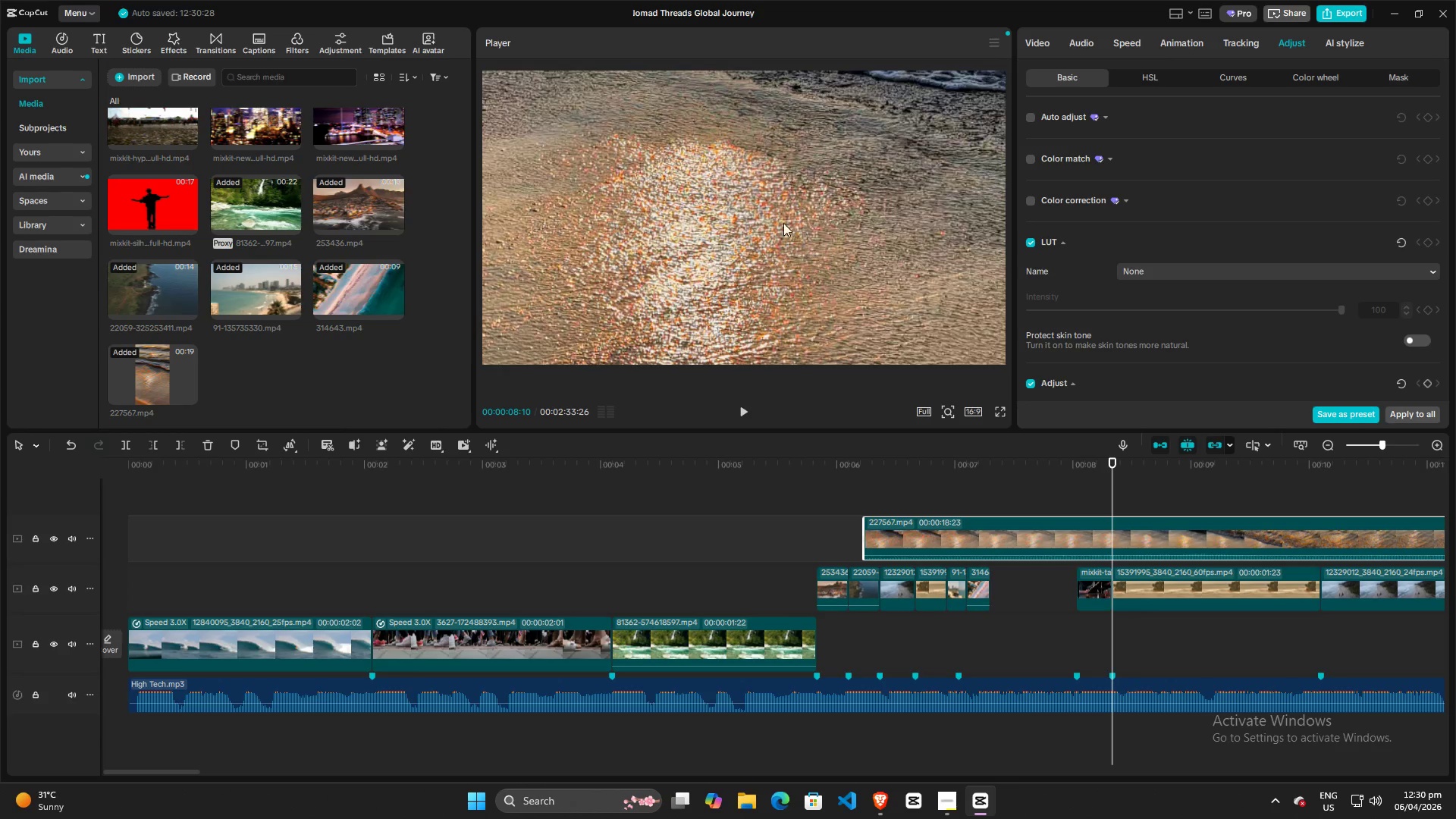 
left_click_drag(start_coordinate=[783, 202], to_coordinate=[796, 355])
 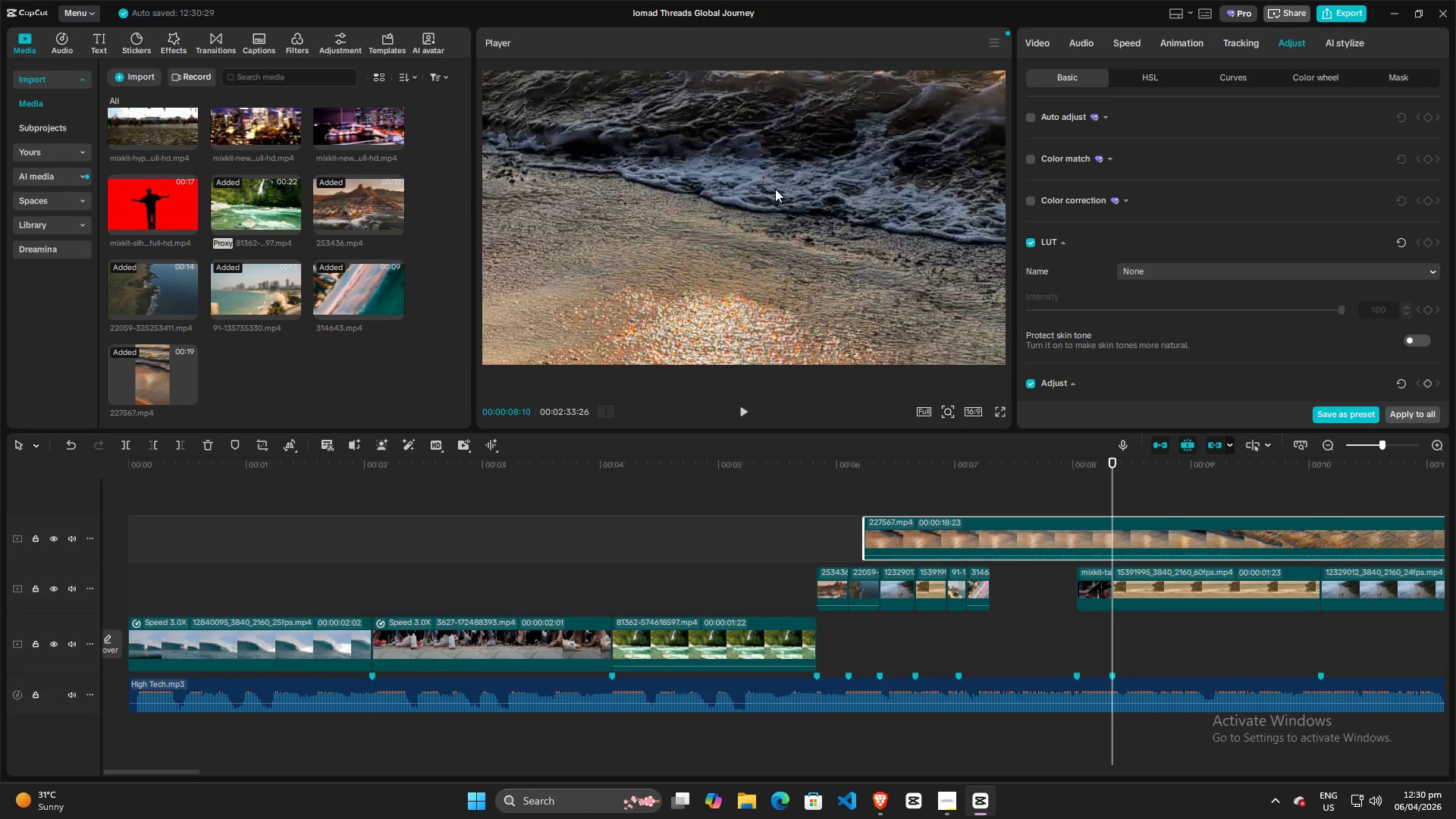 
left_click_drag(start_coordinate=[776, 193], to_coordinate=[783, 253])
 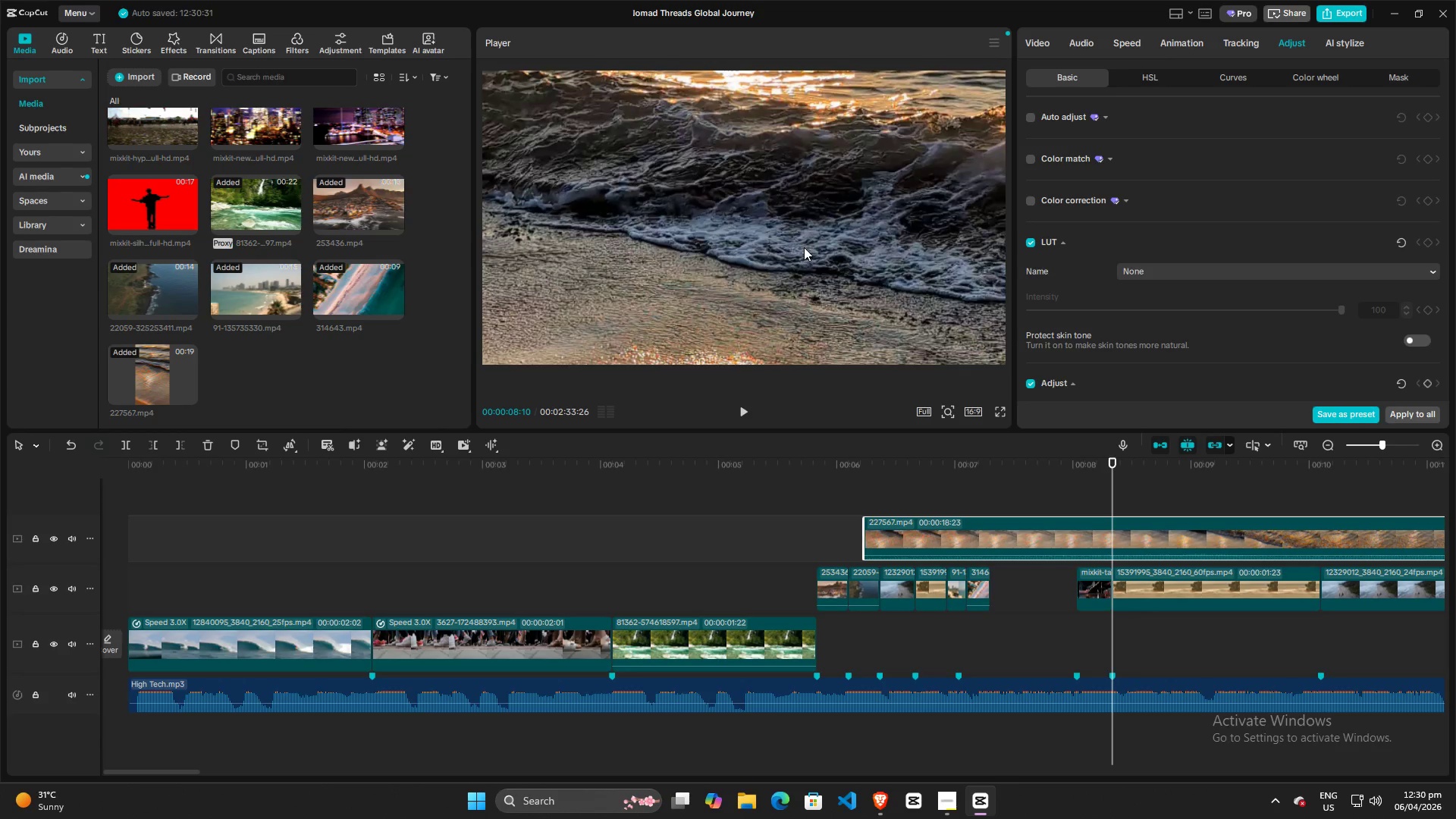 
left_click_drag(start_coordinate=[804, 247], to_coordinate=[808, 277])
 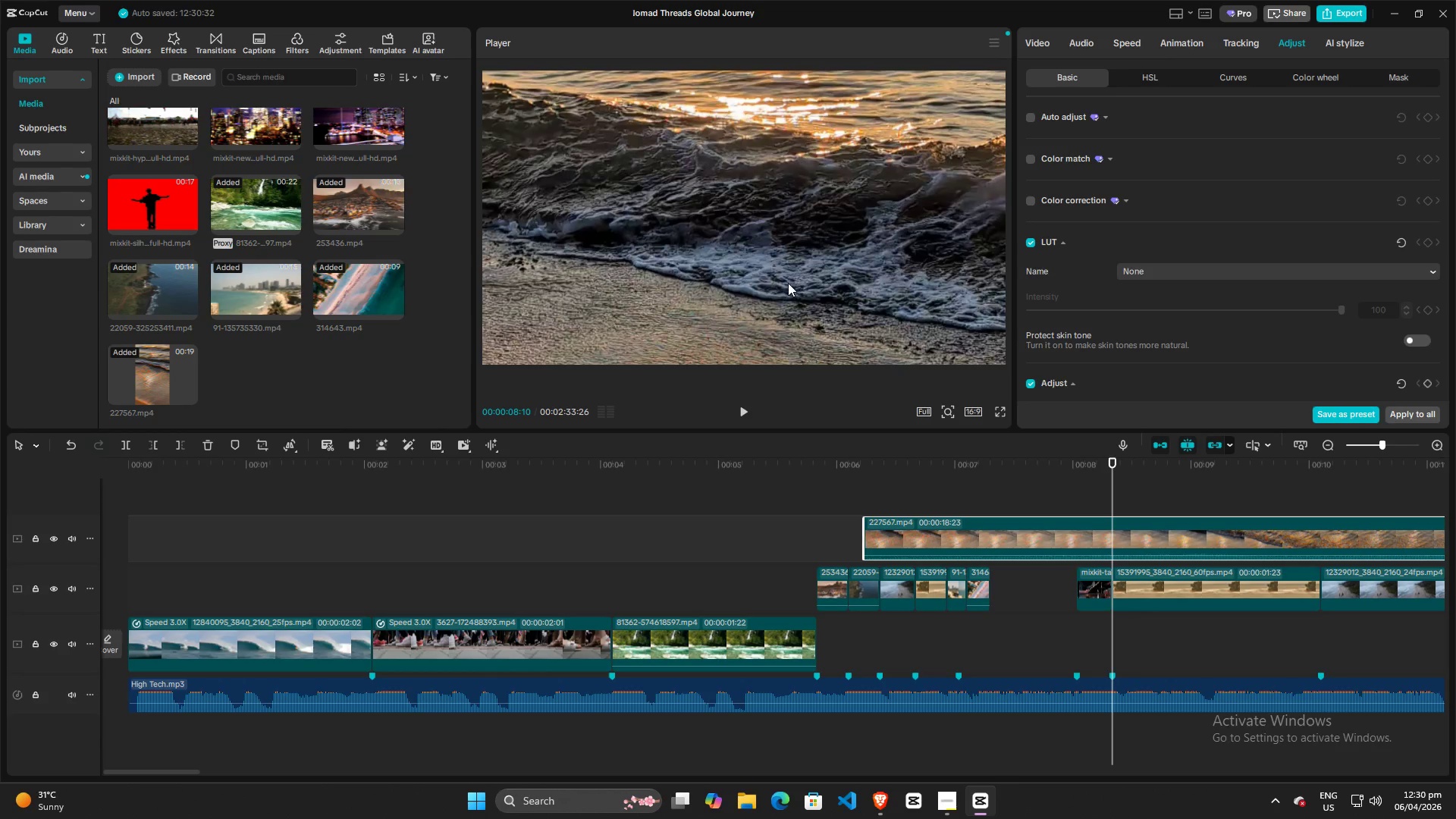 
hold_key(key=ControlLeft, duration=0.52)
scroll: coordinate [783, 286], scroll_direction: up, amount: 2.0
 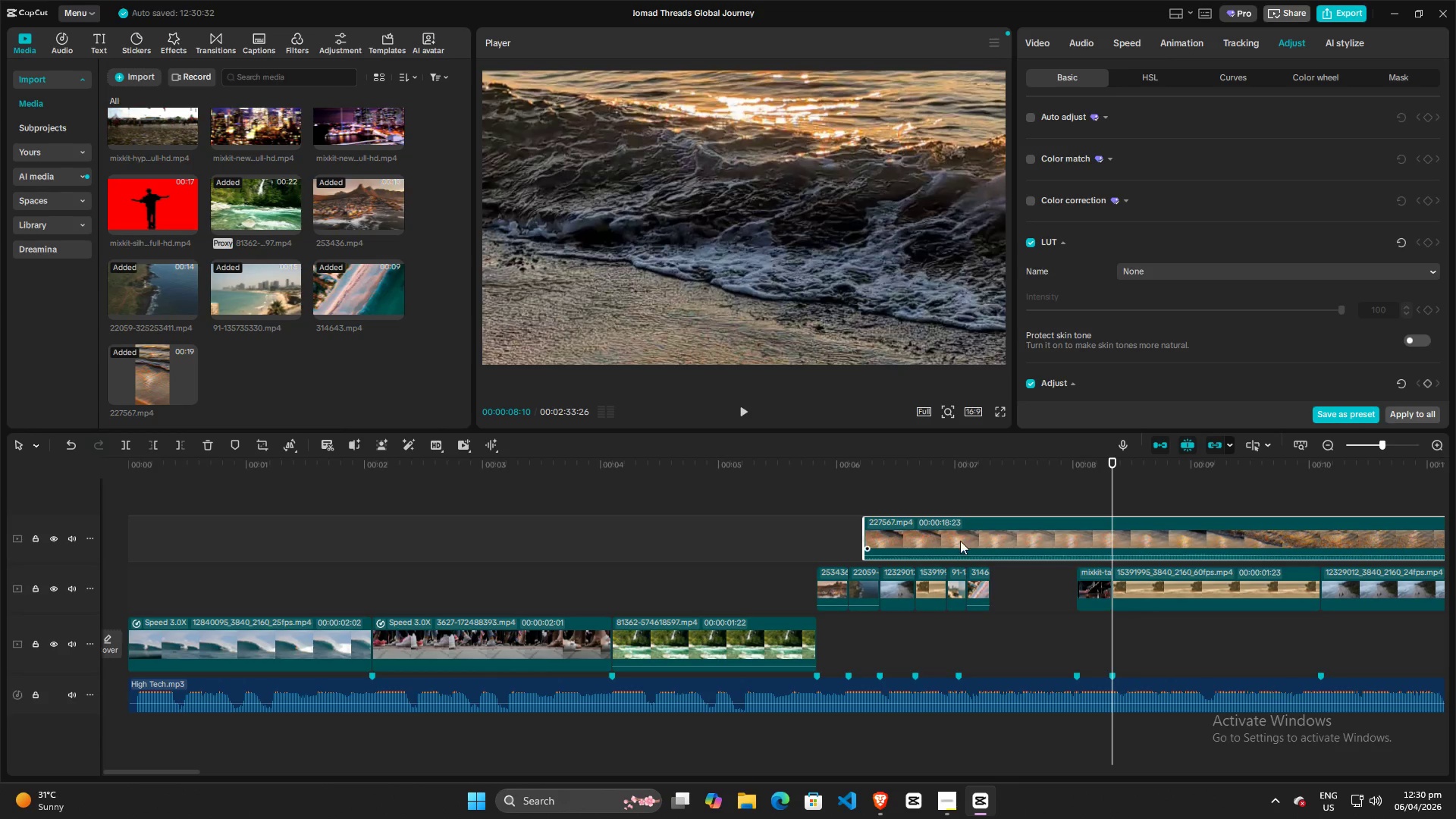 
left_click_drag(start_coordinate=[941, 526], to_coordinate=[1064, 527])
 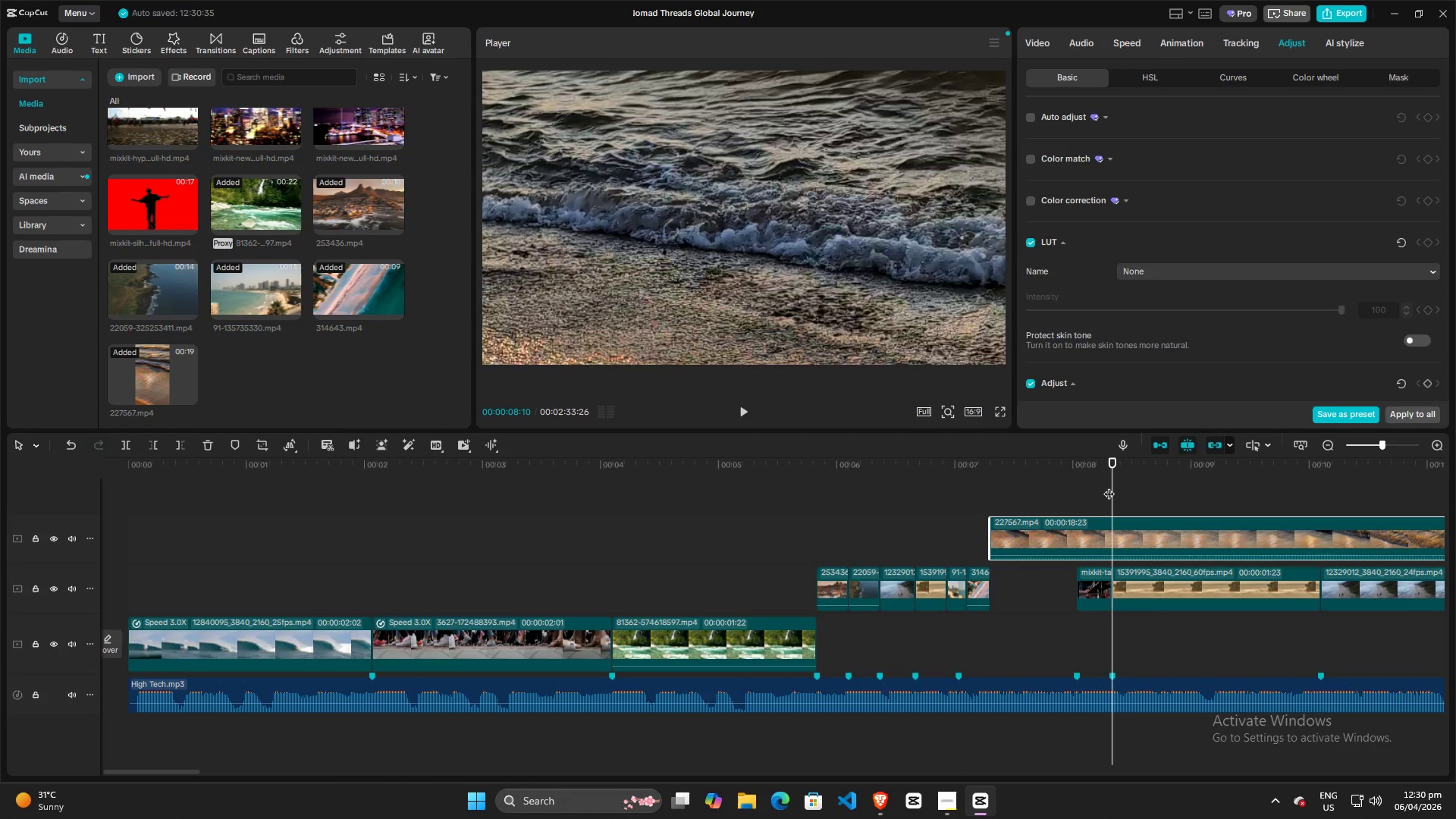 
left_click_drag(start_coordinate=[1109, 485], to_coordinate=[1053, 488])
 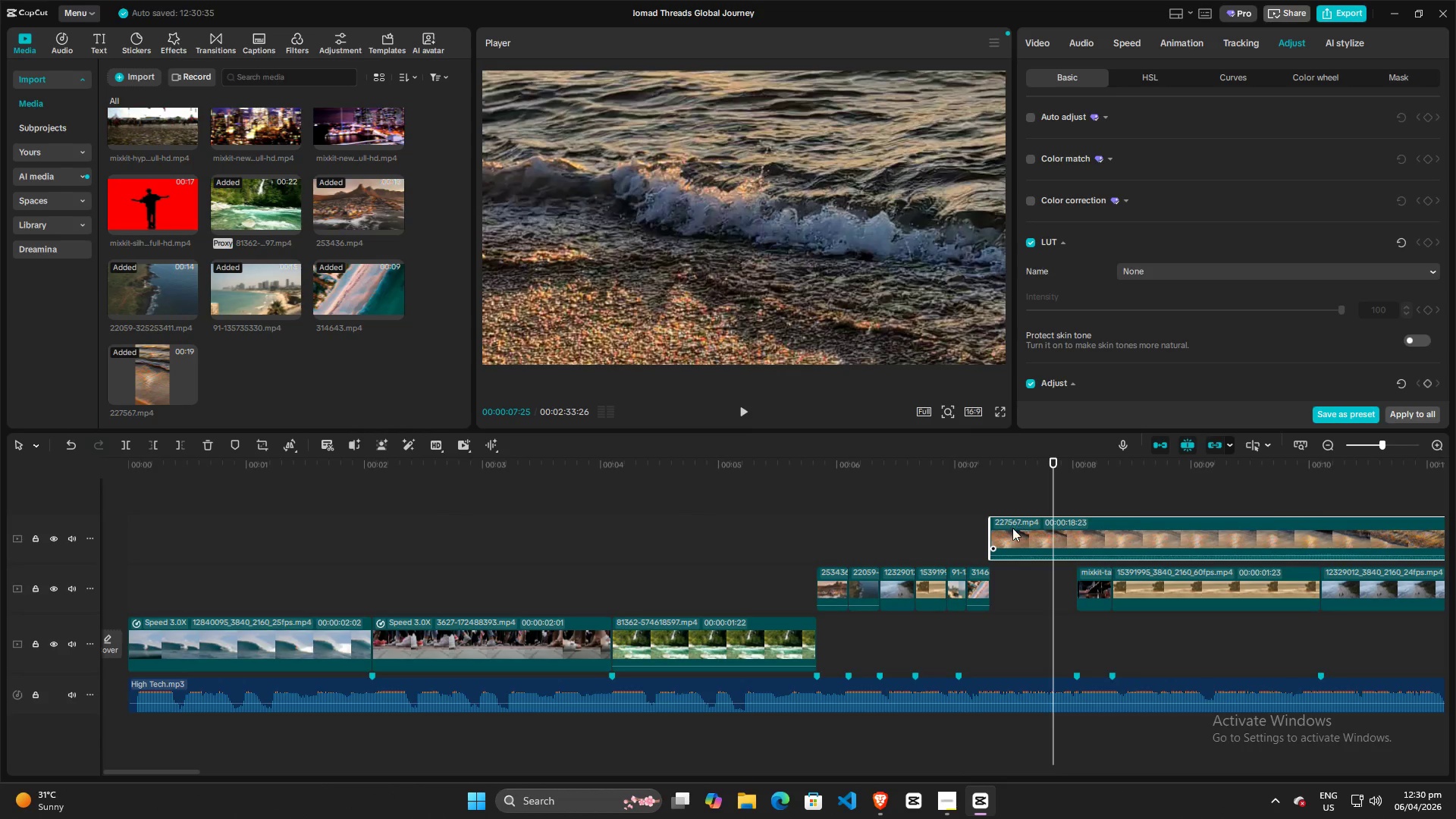 
left_click([1013, 529])
 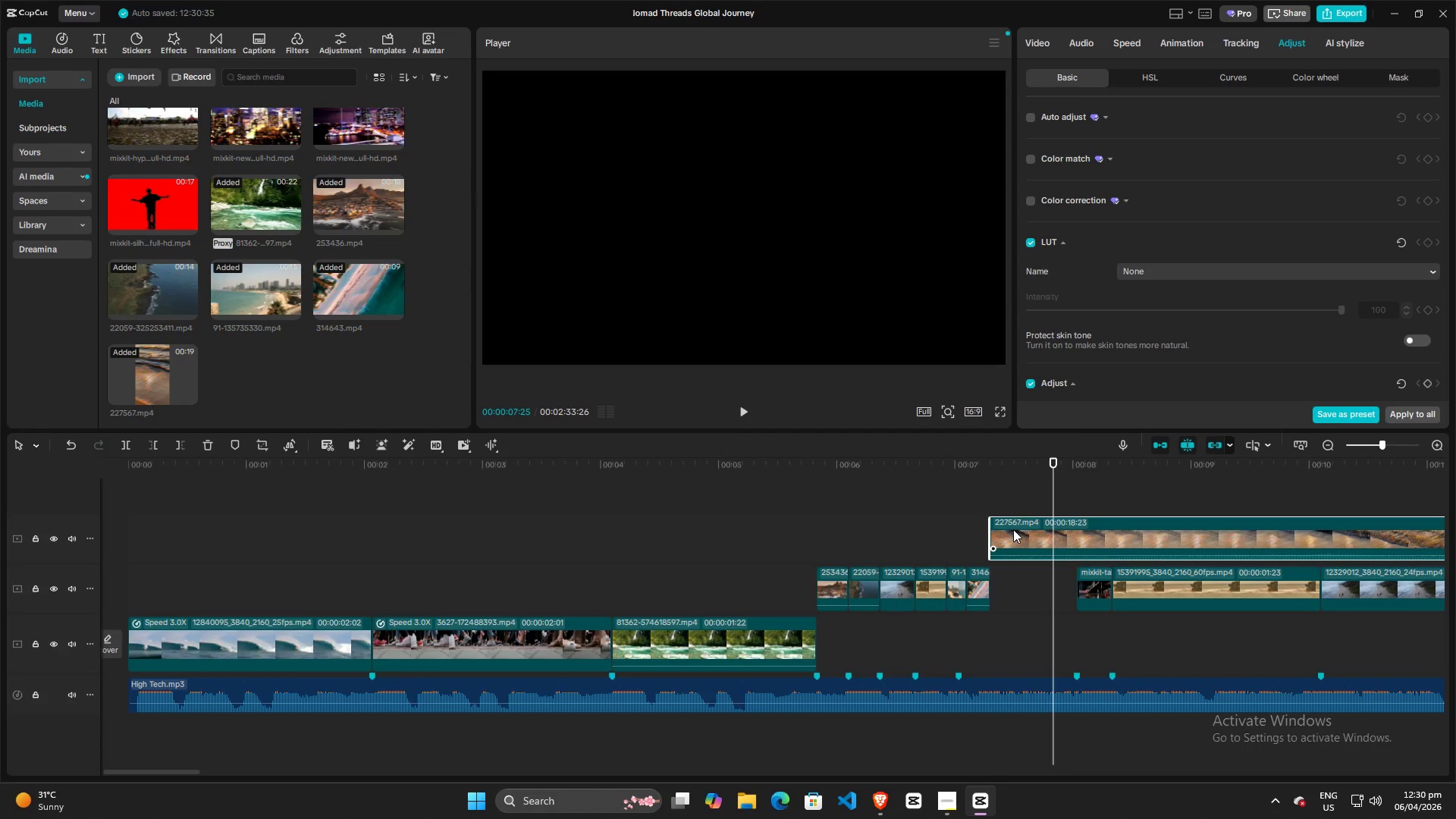 
key(W)
 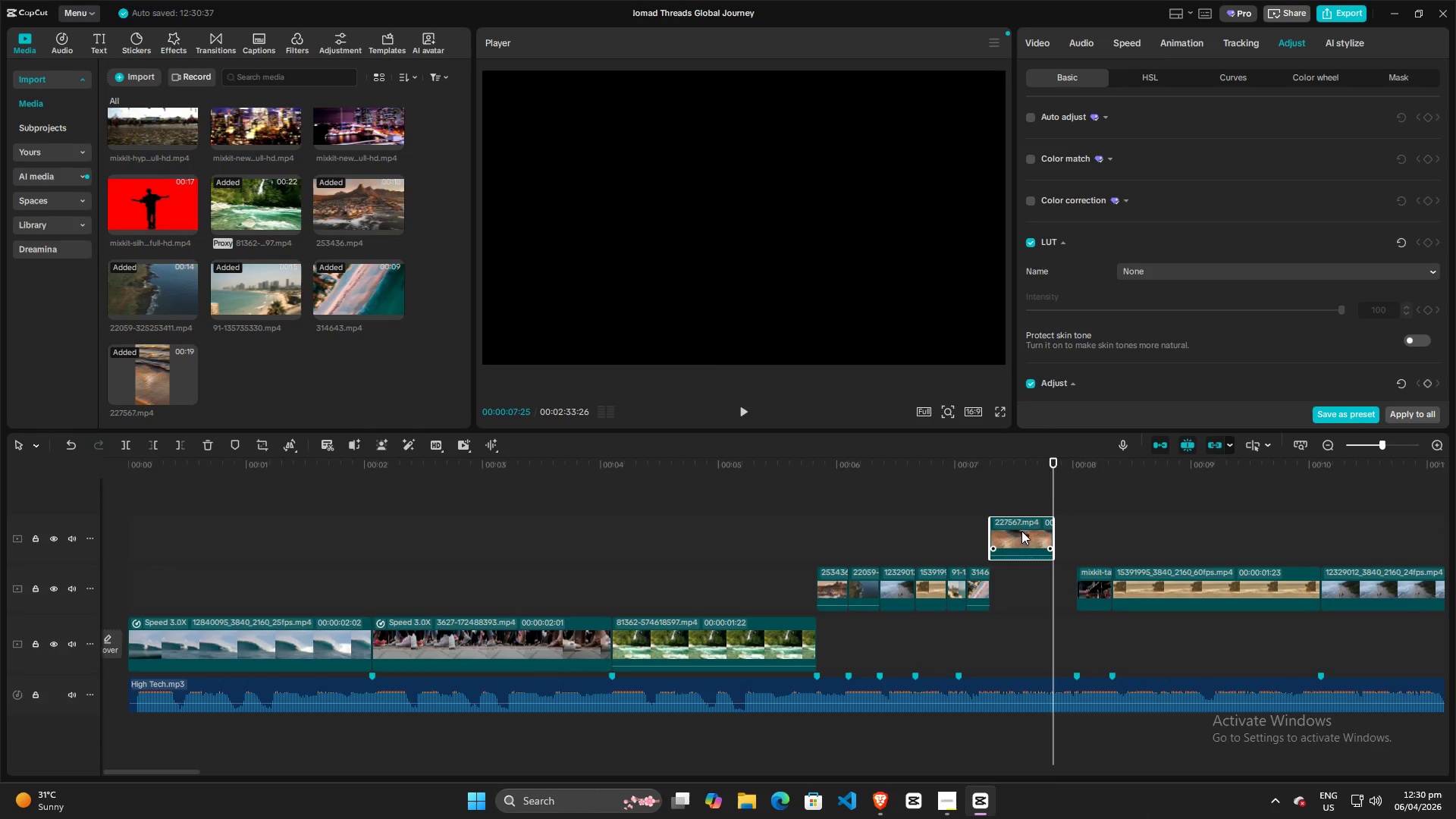 
left_click_drag(start_coordinate=[1021, 531], to_coordinate=[1019, 586])
 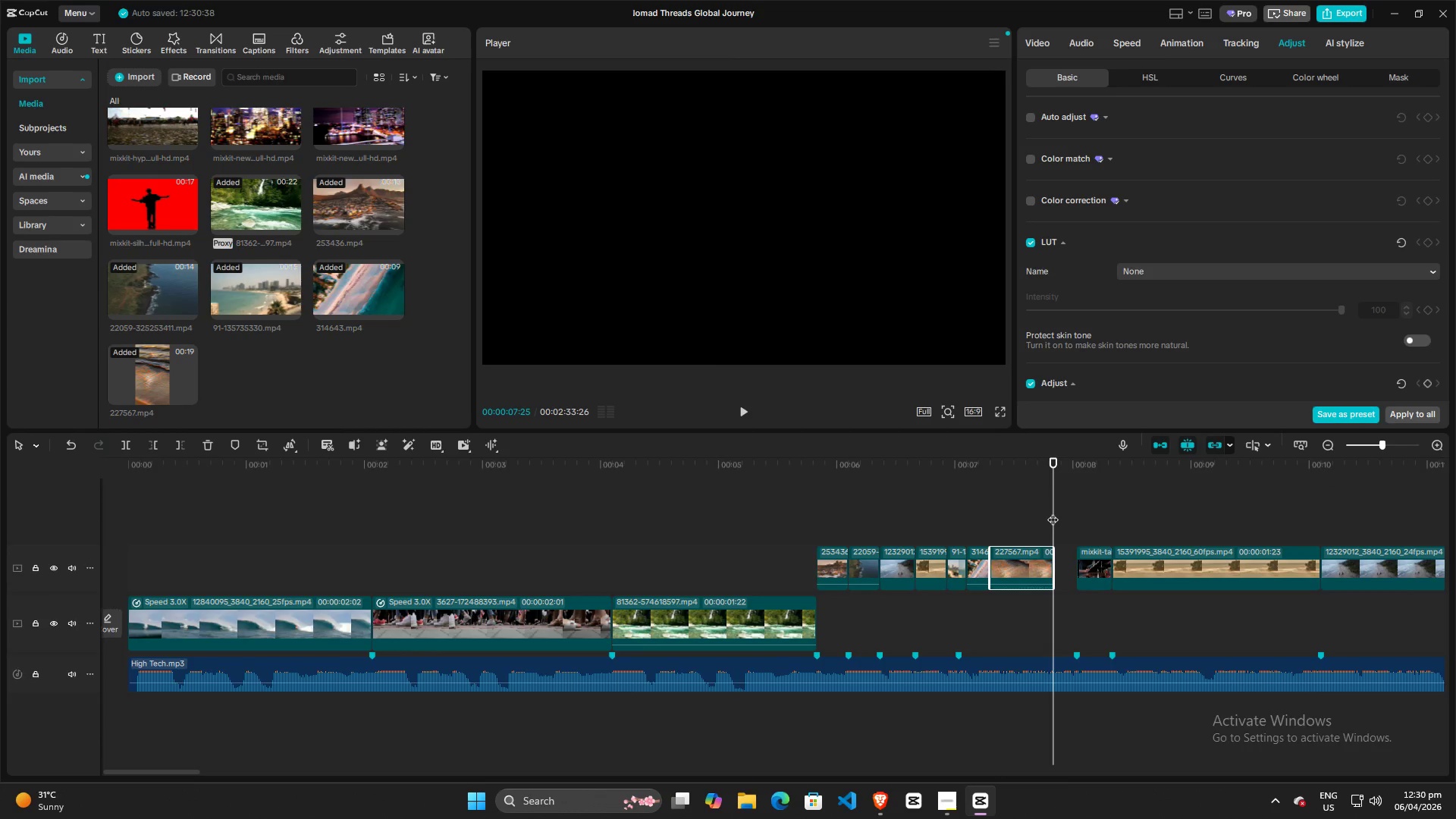 
left_click_drag(start_coordinate=[1053, 512], to_coordinate=[937, 512])
 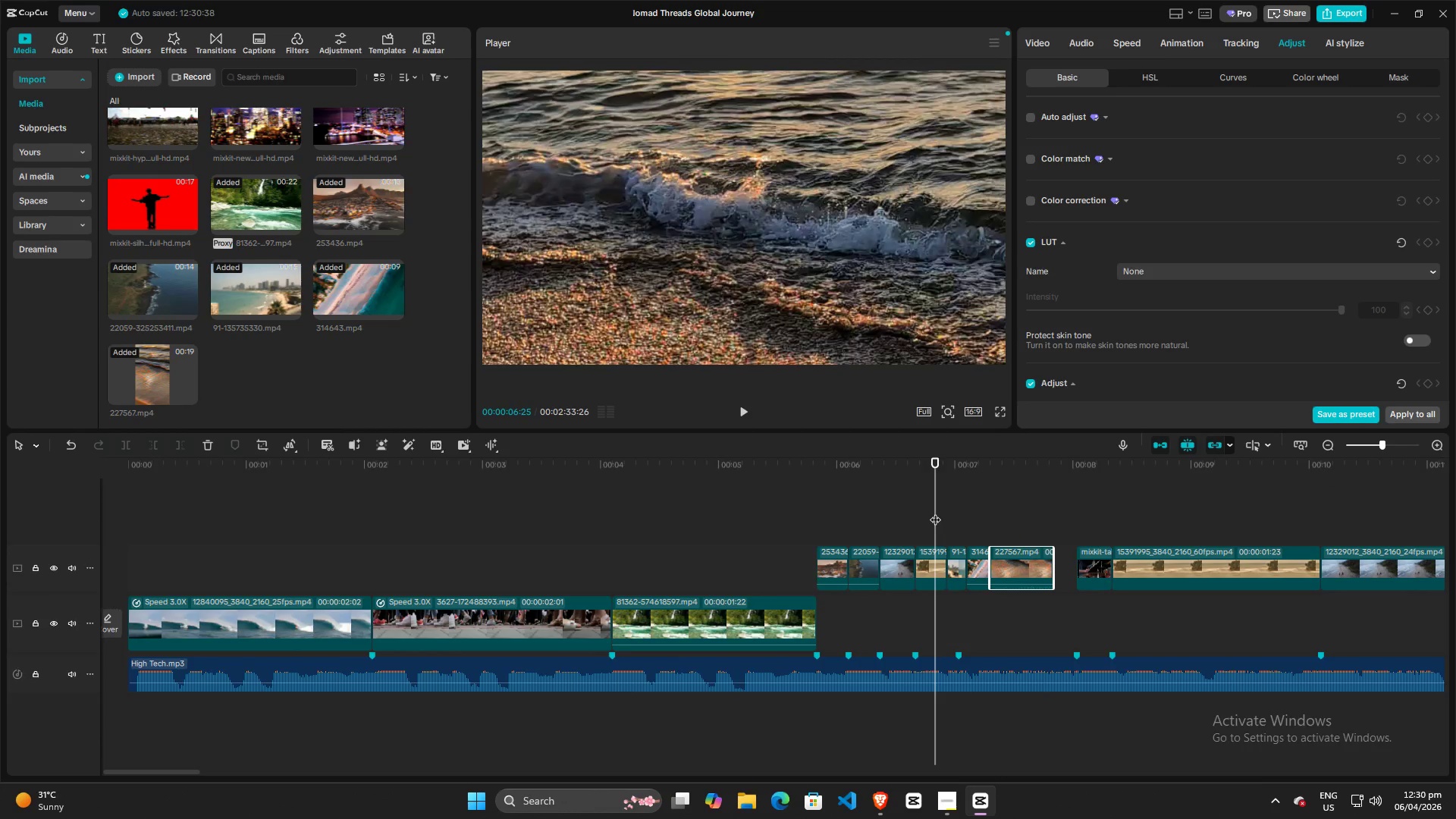 
key(Space)
 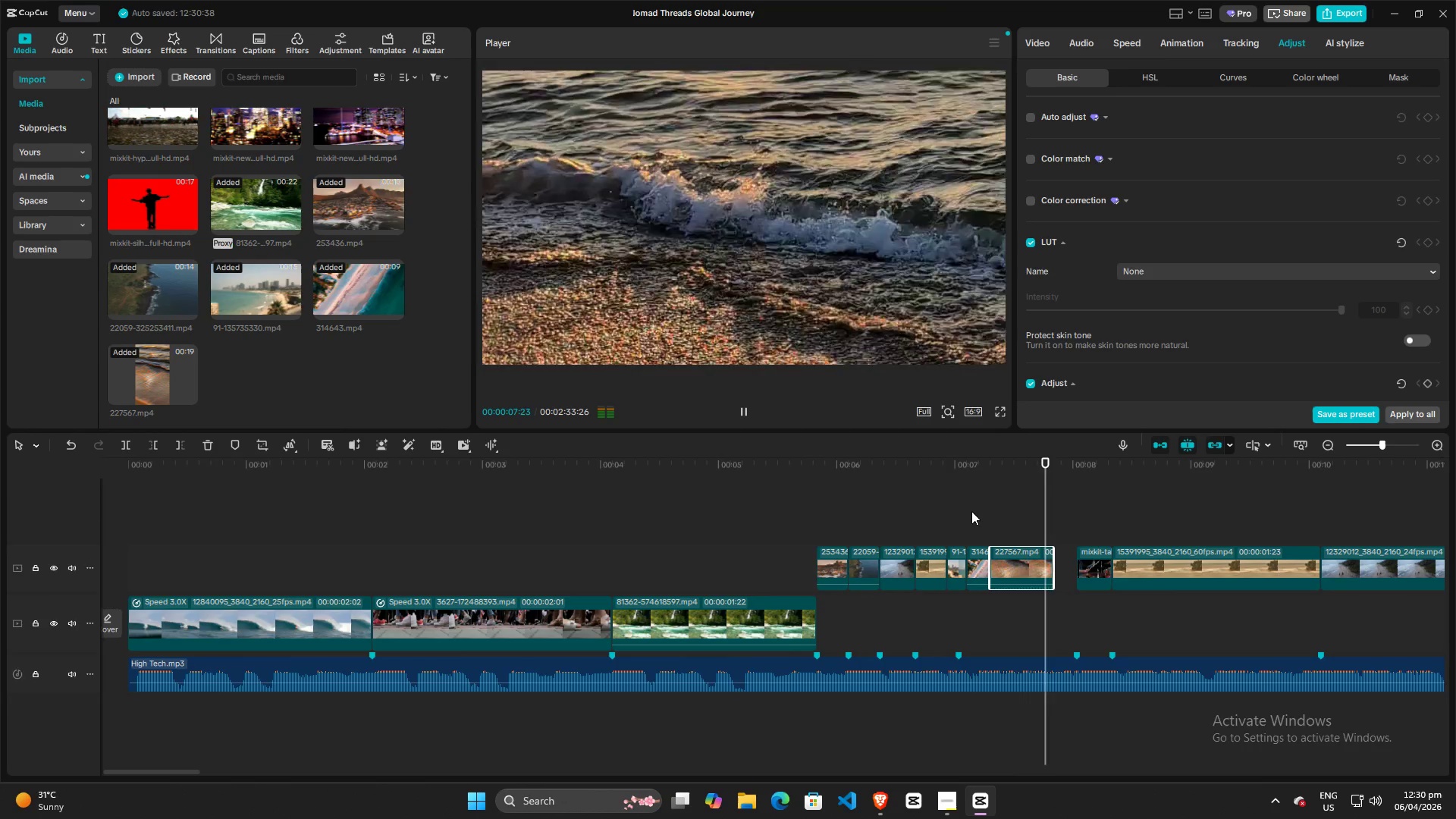 
key(Space)
 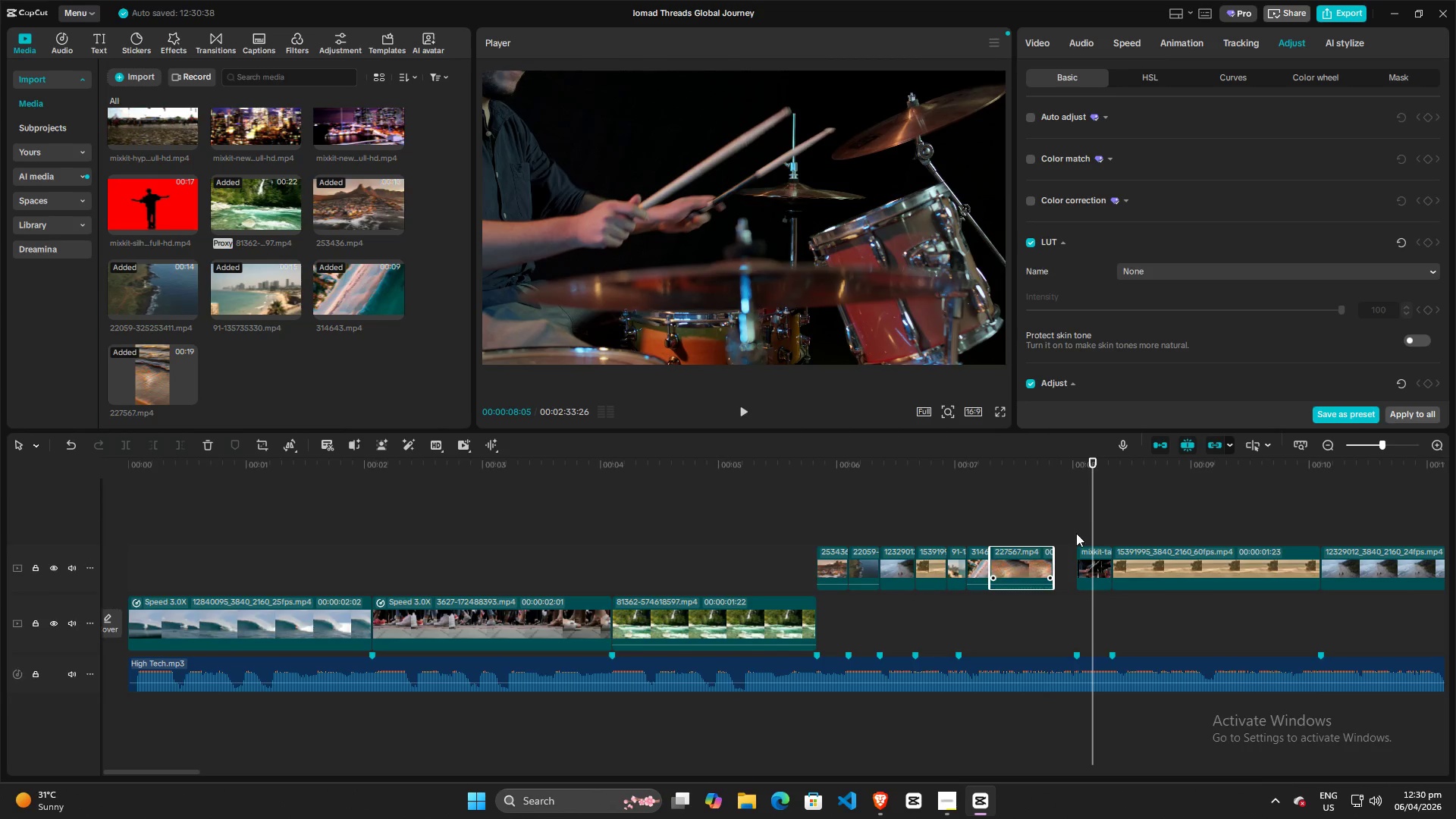 
left_click_drag(start_coordinate=[1096, 510], to_coordinate=[1012, 519])
 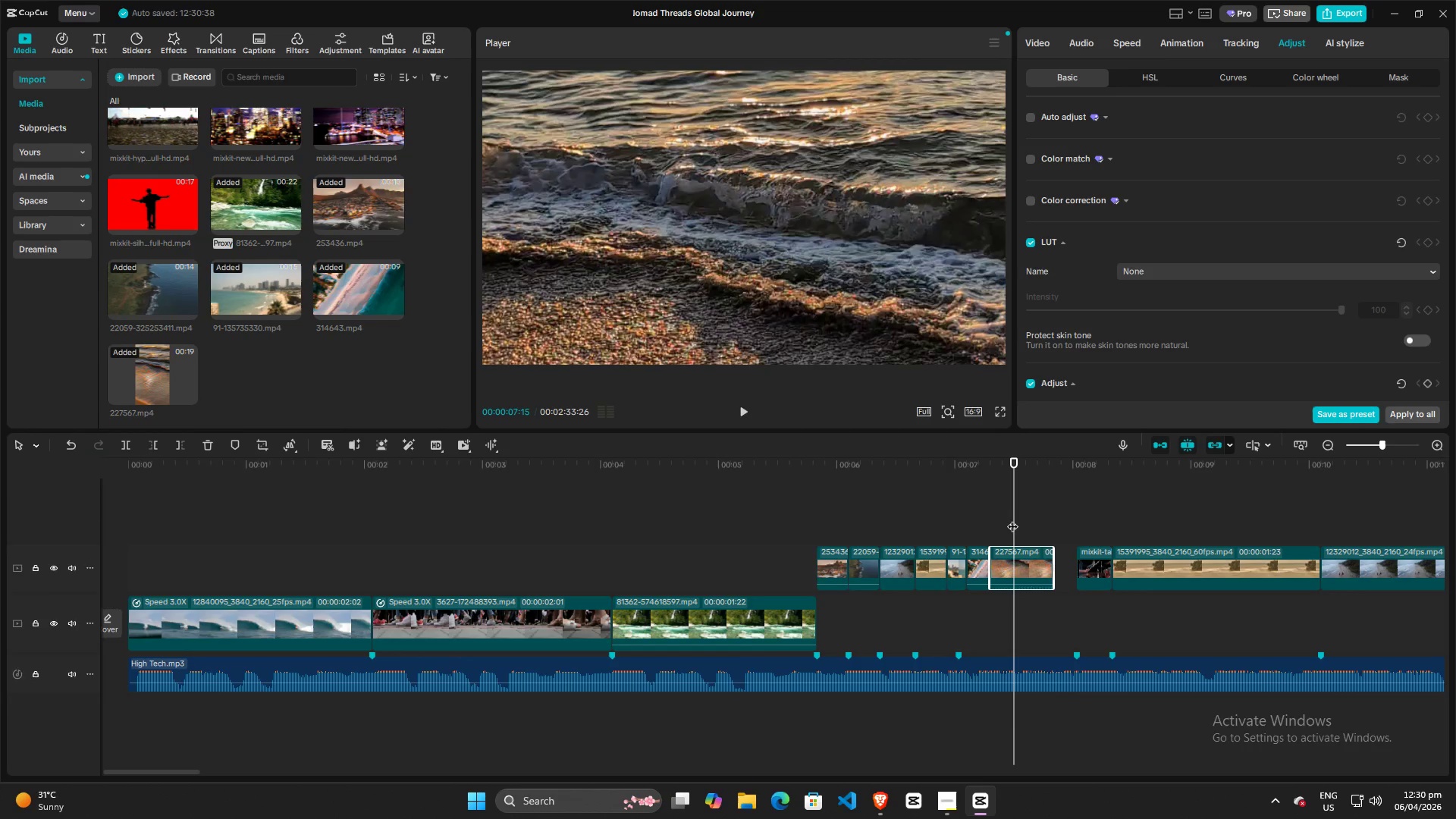 
left_click_drag(start_coordinate=[1012, 519], to_coordinate=[933, 521])
 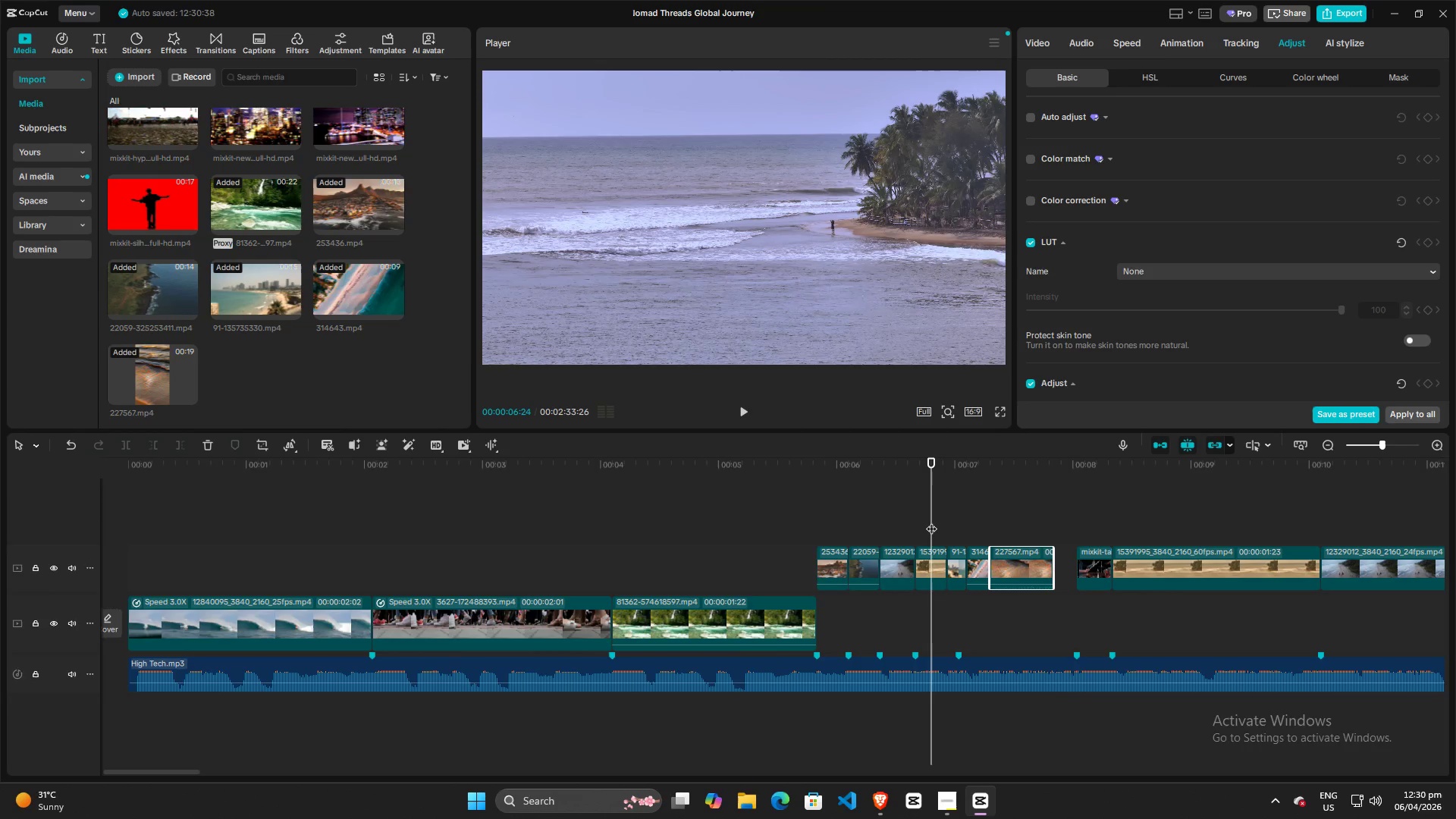 
key(Space)
 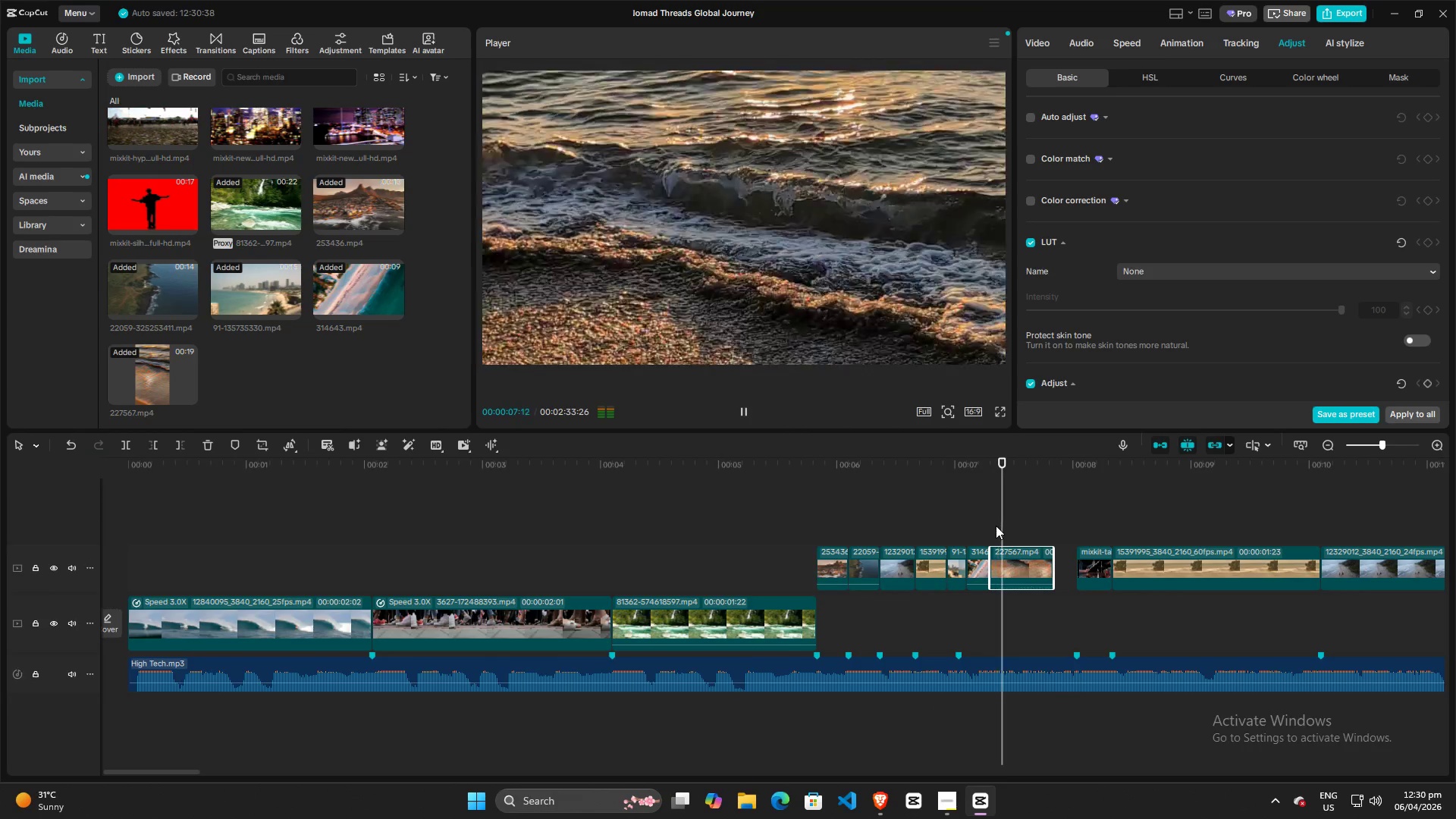 
key(Space)
 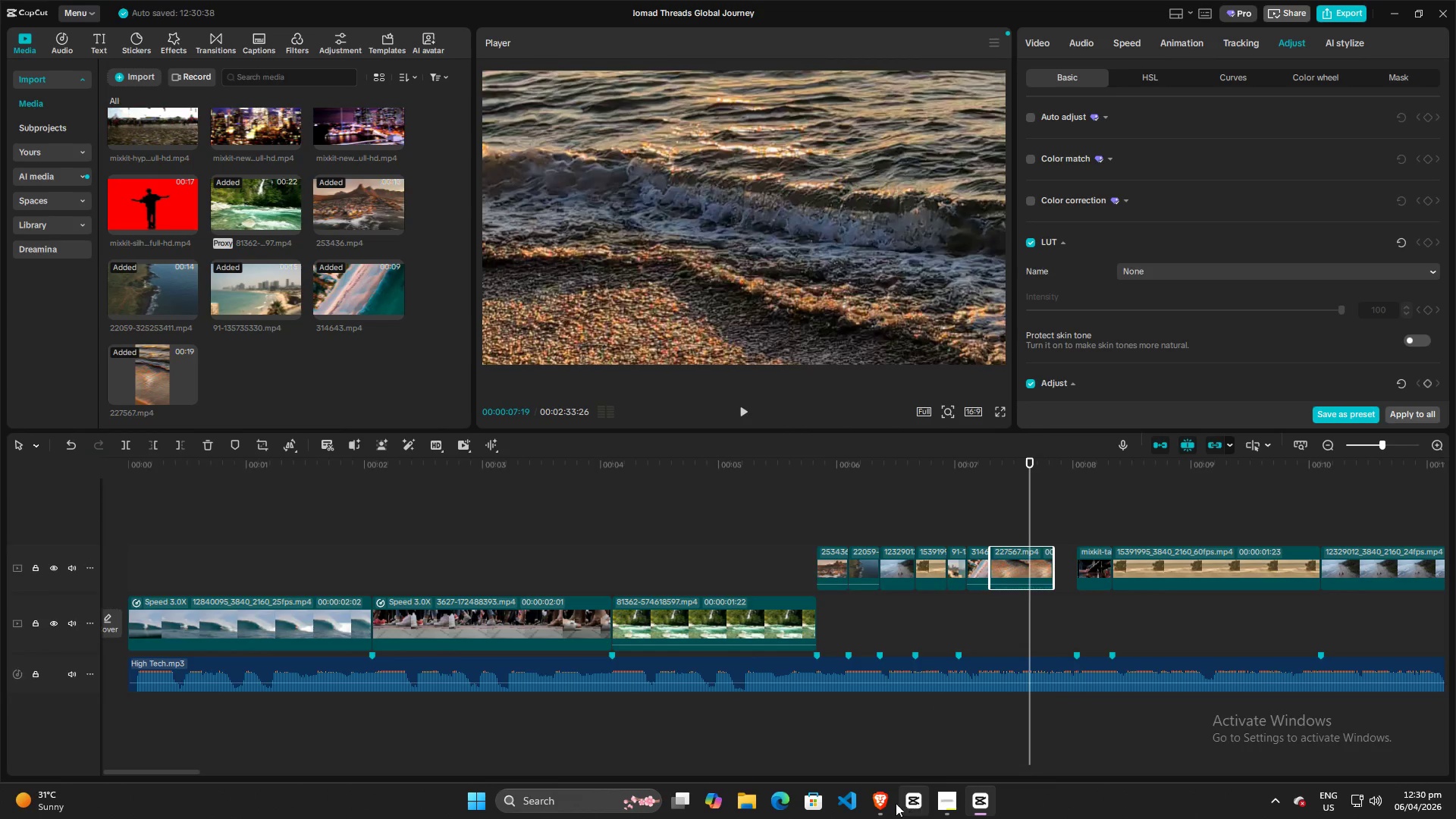 
left_click([880, 797])
 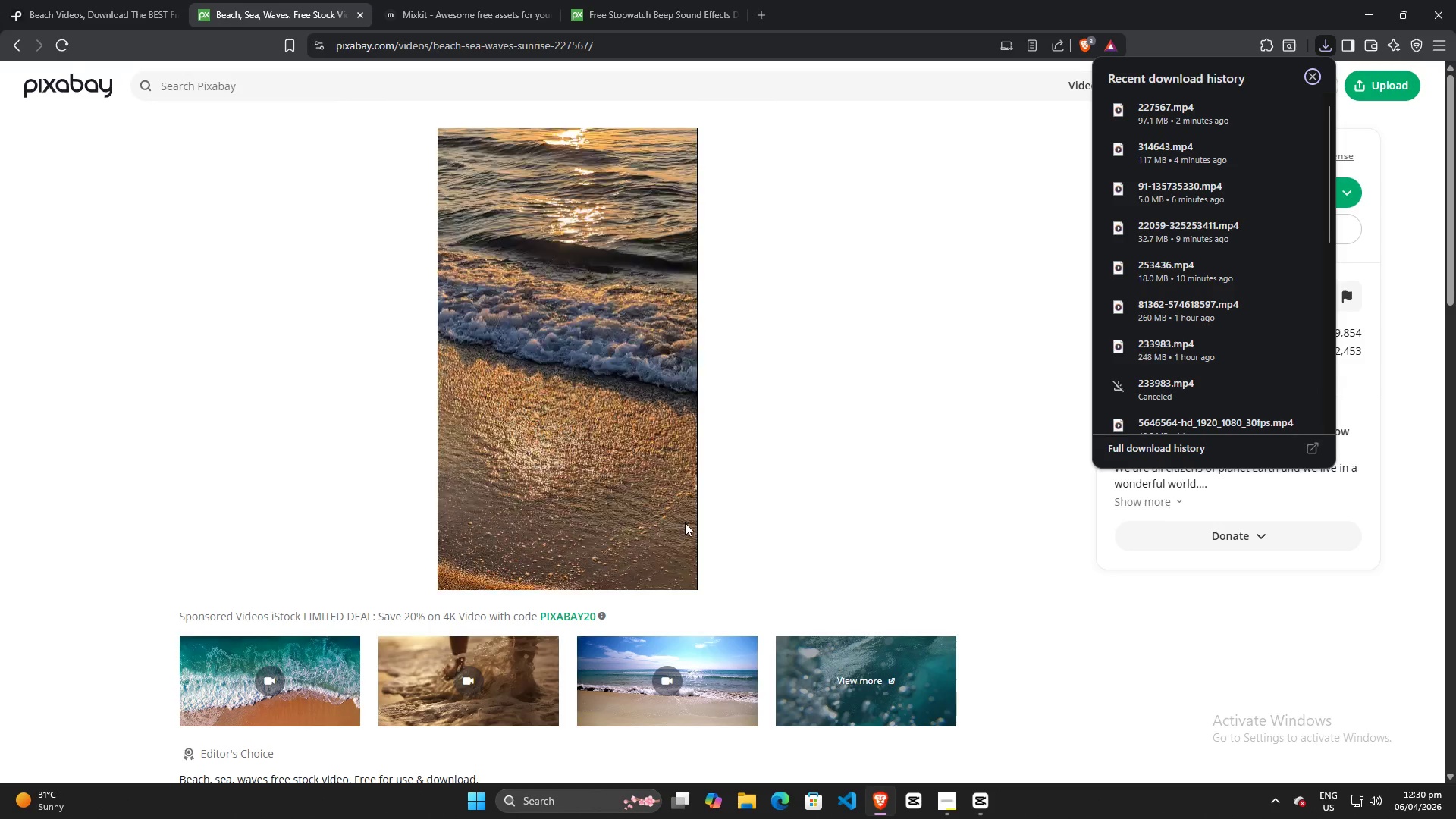 
scroll: coordinate [839, 538], scroll_direction: down, amount: 15.0
 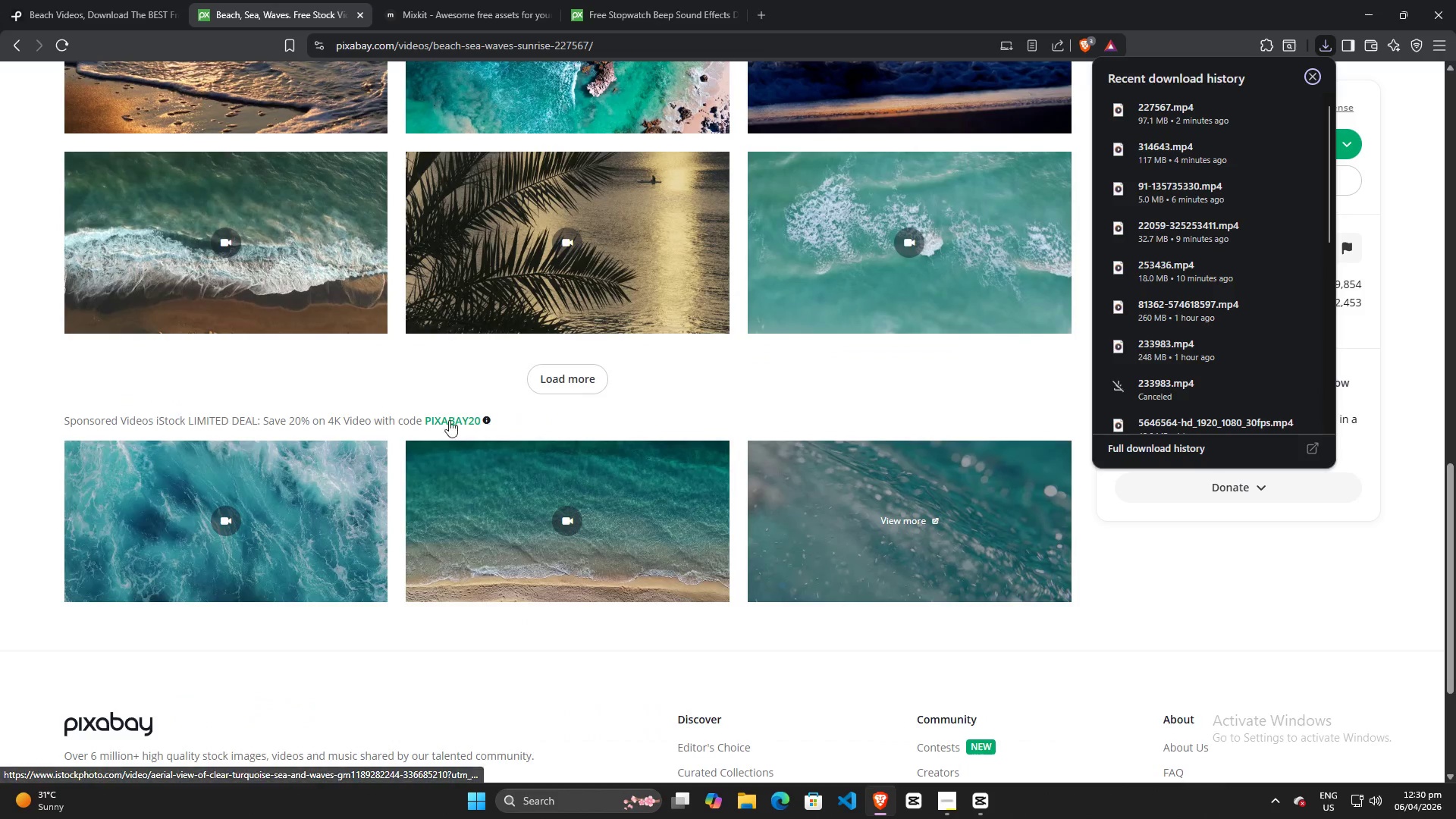 
left_click([263, 86])
 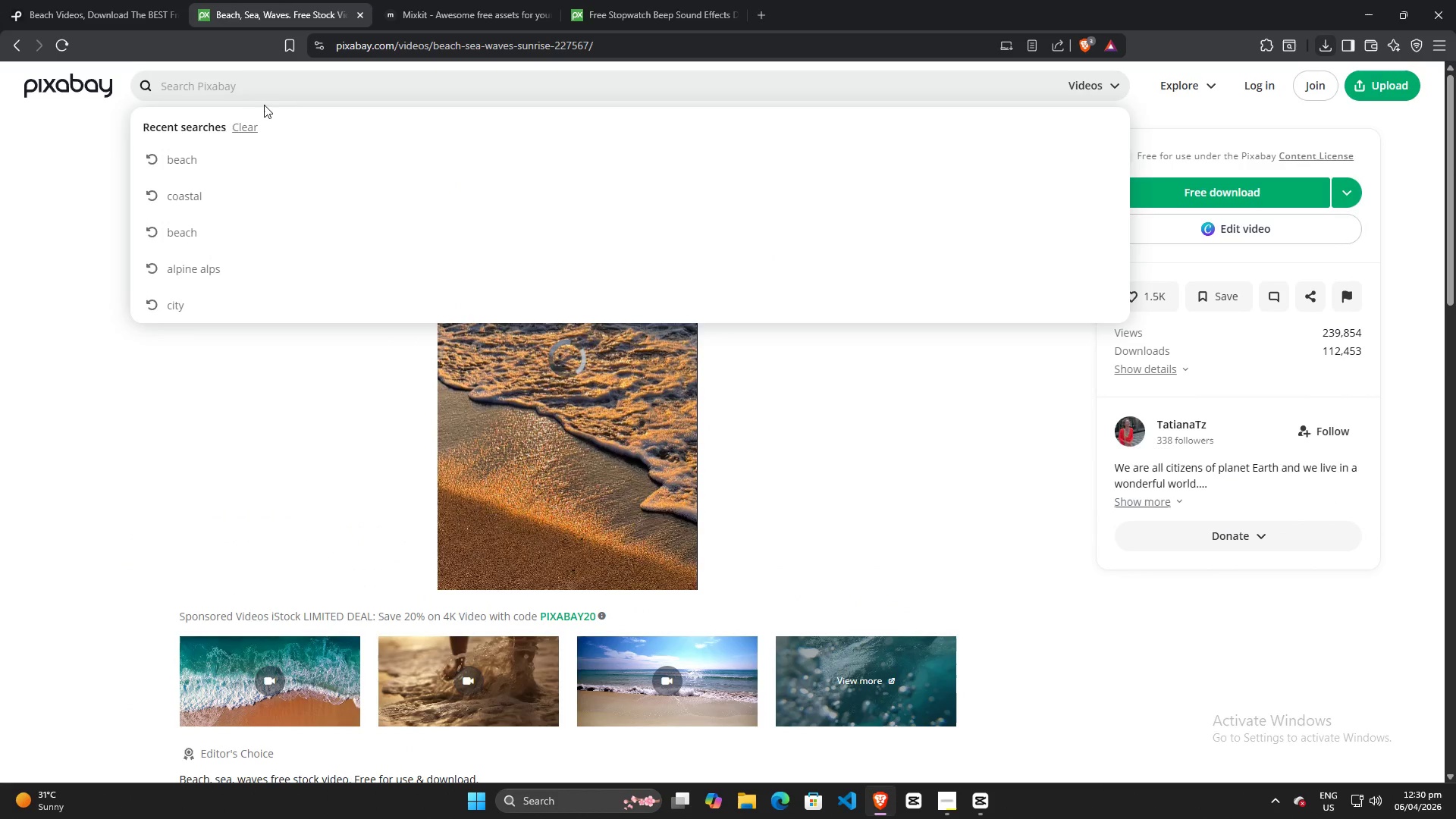 
scroll: coordinate [297, 148], scroll_direction: up, amount: 24.0
 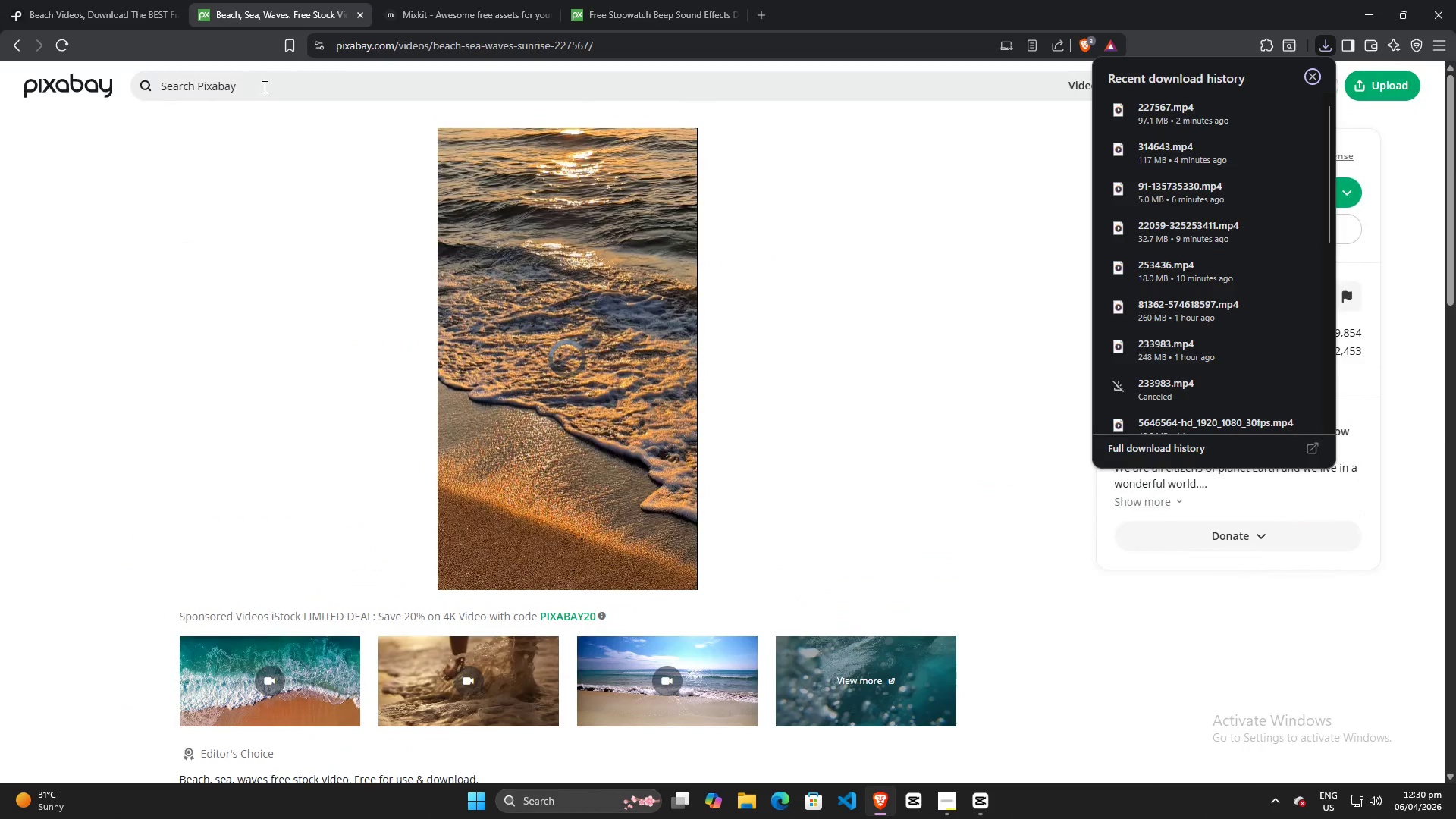 
type(beach)
 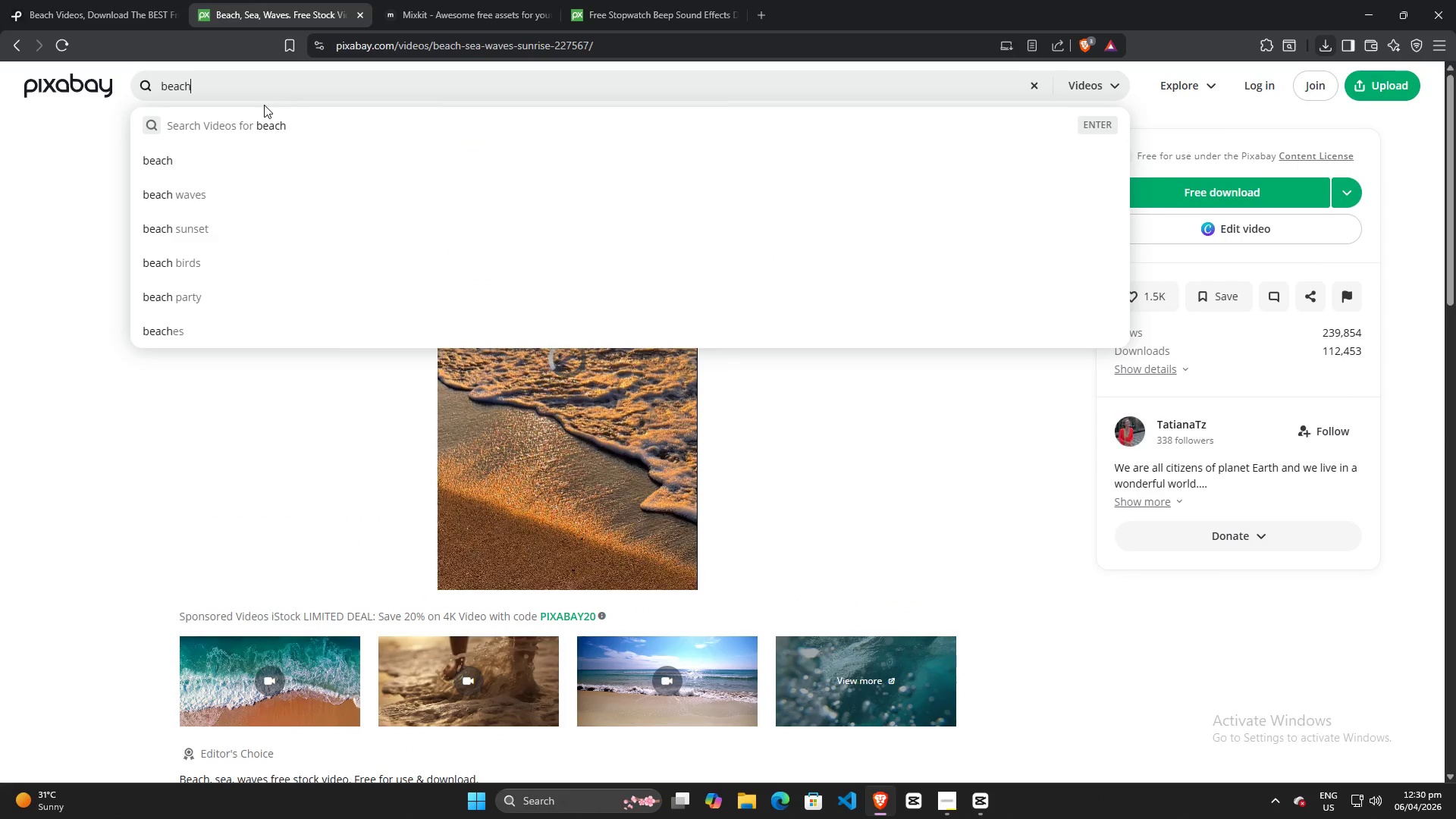 
key(Enter)
 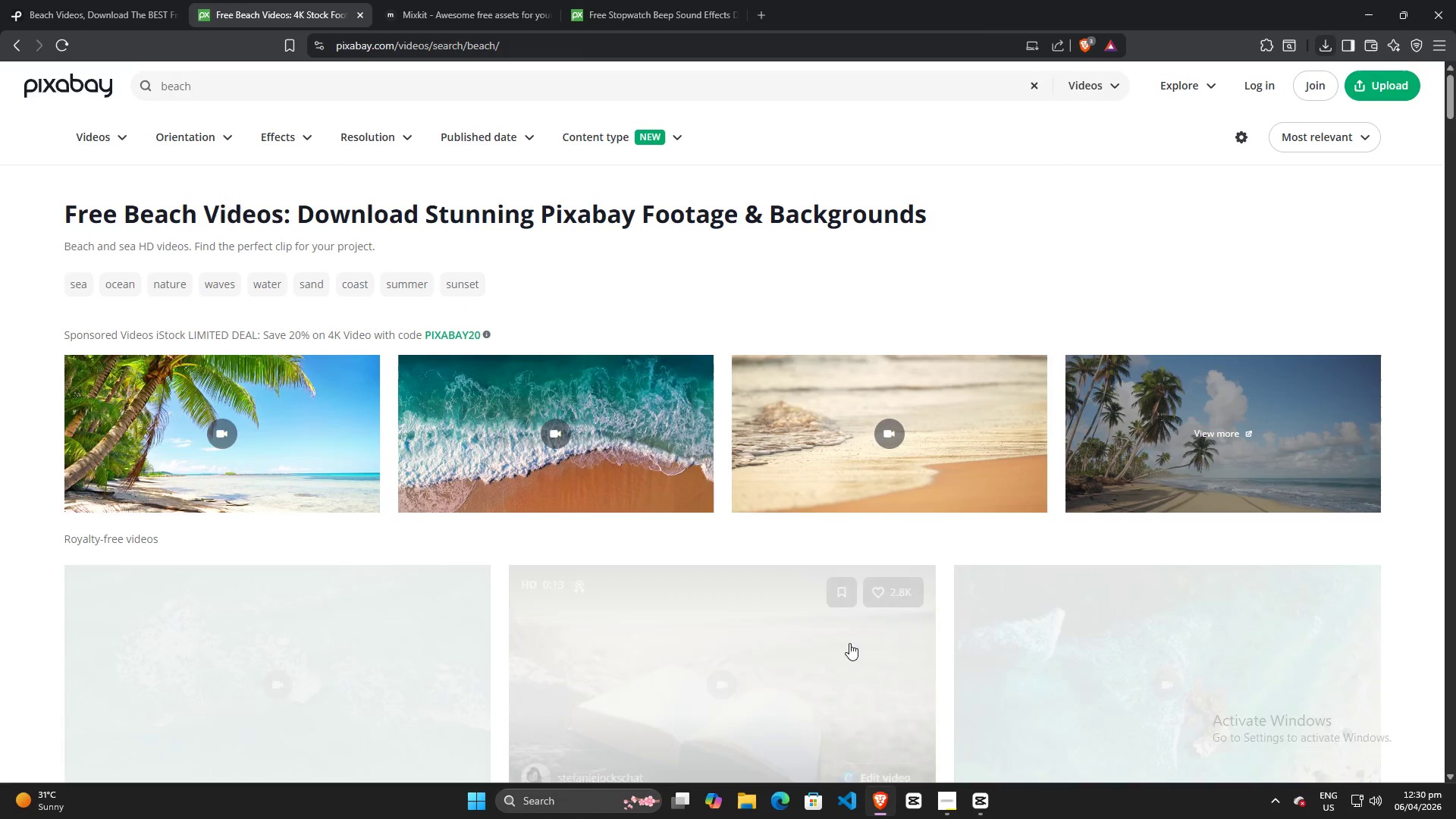 
scroll: coordinate [848, 615], scroll_direction: down, amount: 11.0
 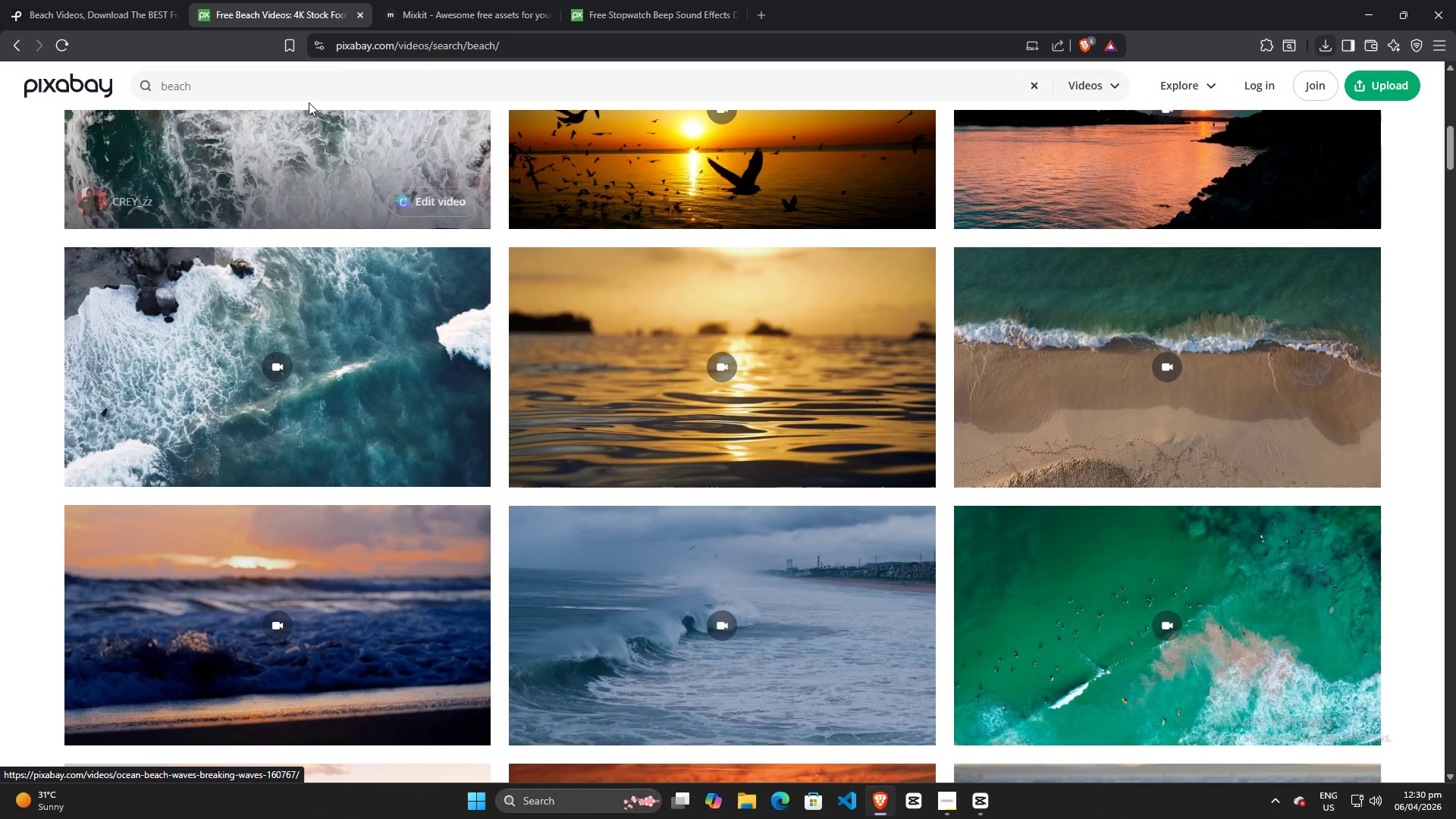 
left_click([310, 86])
 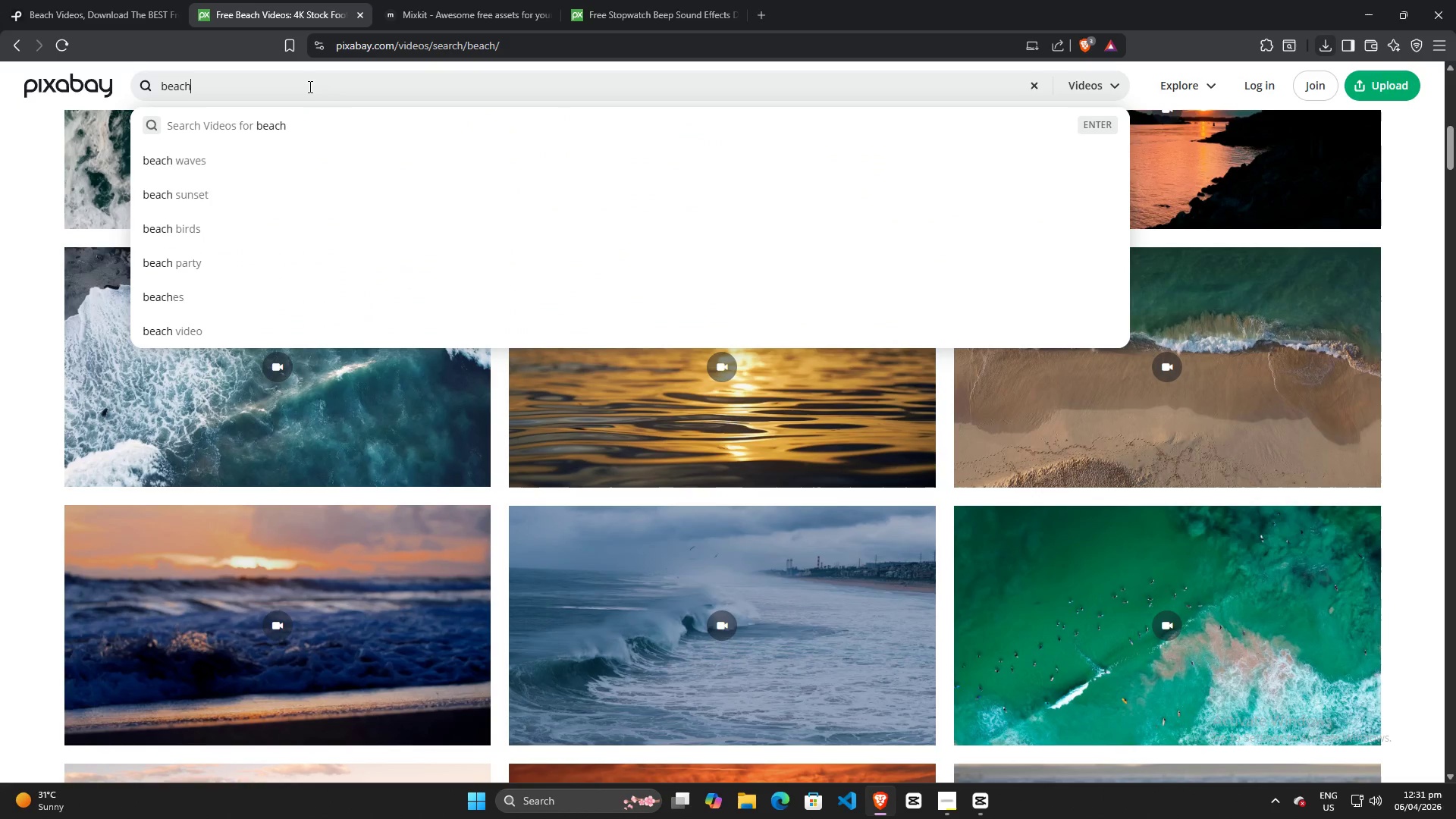 
type( drone short)
key(Backspace)
key(Backspace)
type(t)
 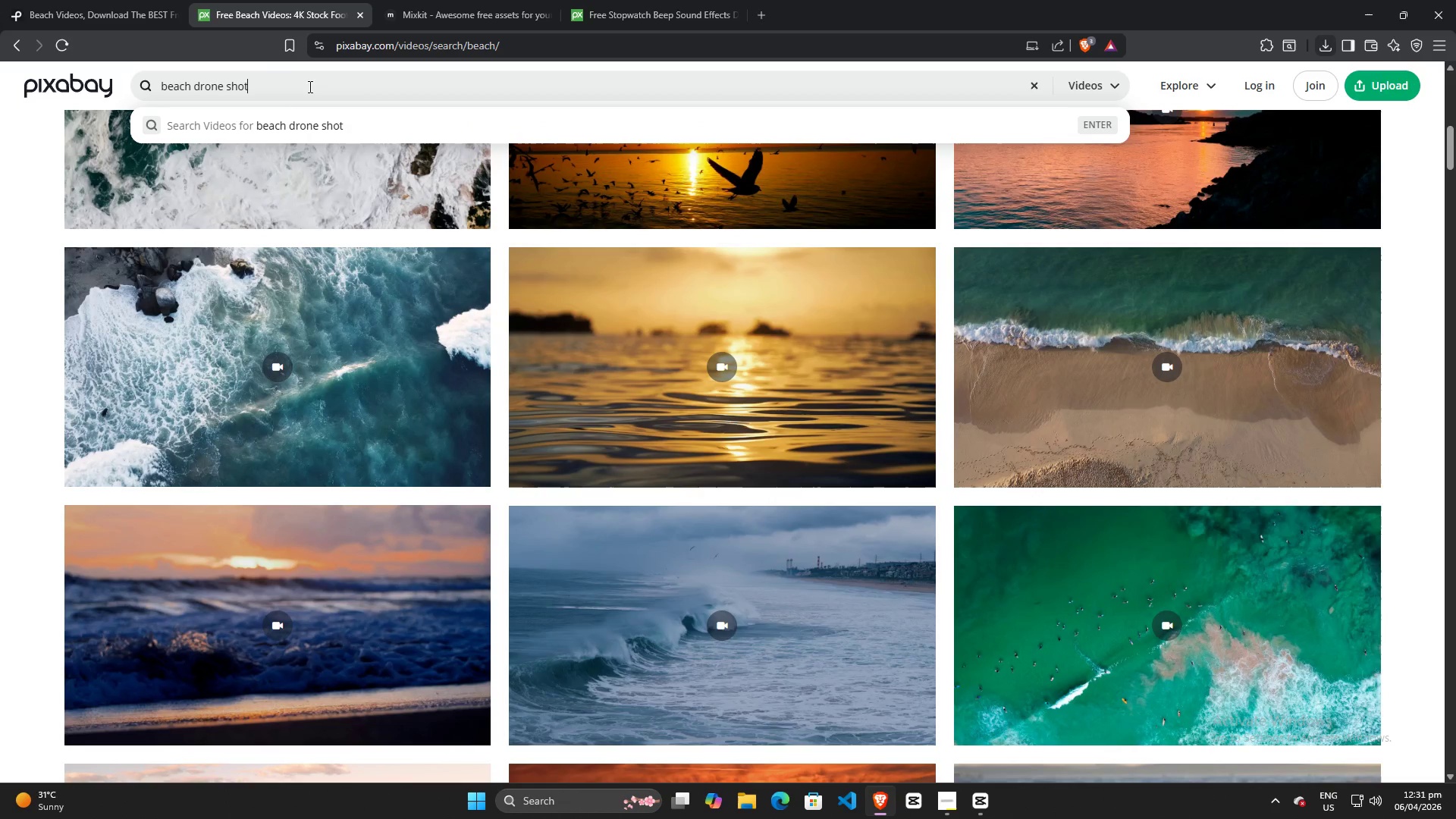 
key(Enter)
 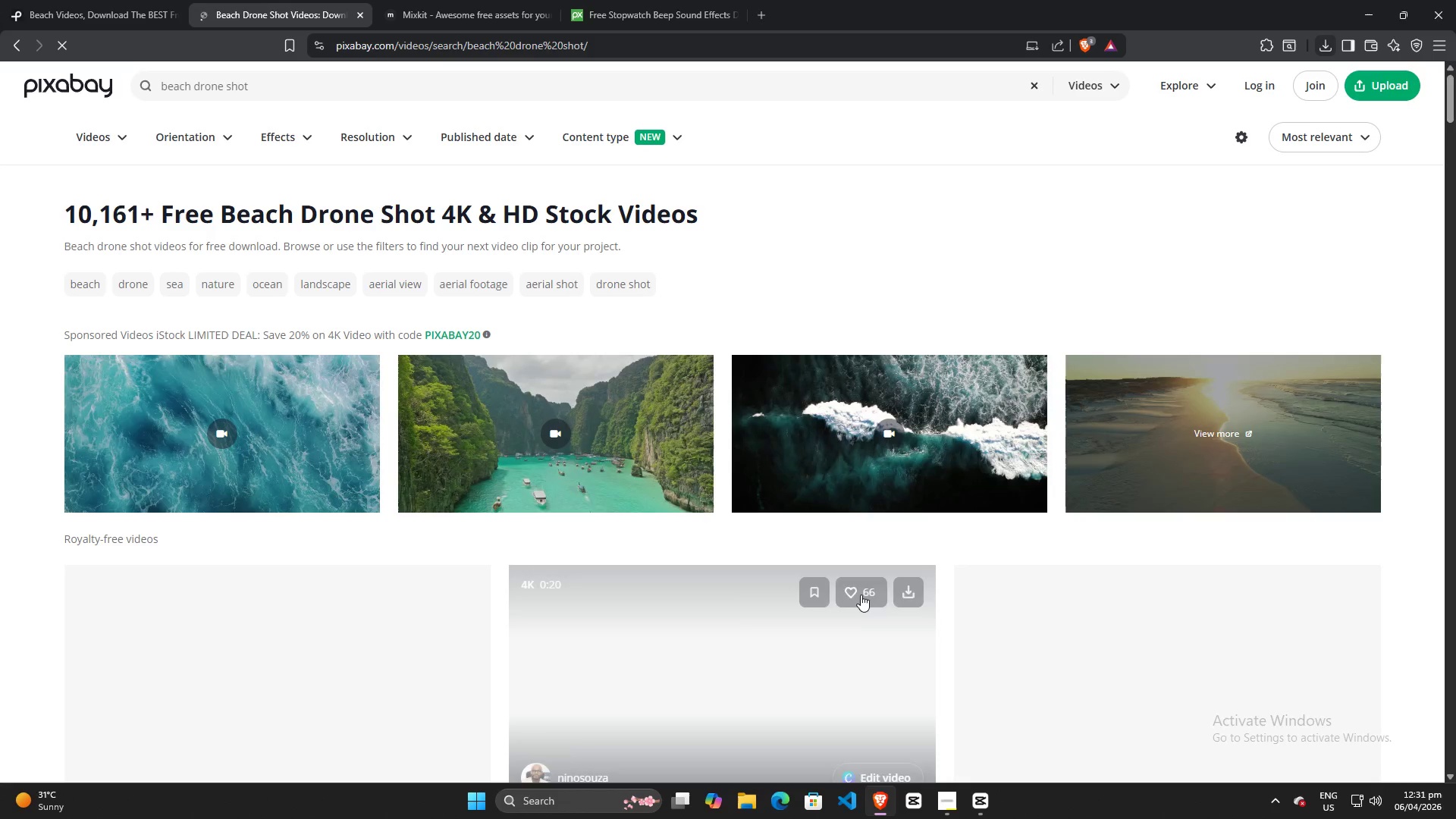 
scroll: coordinate [861, 594], scroll_direction: down, amount: 3.0
 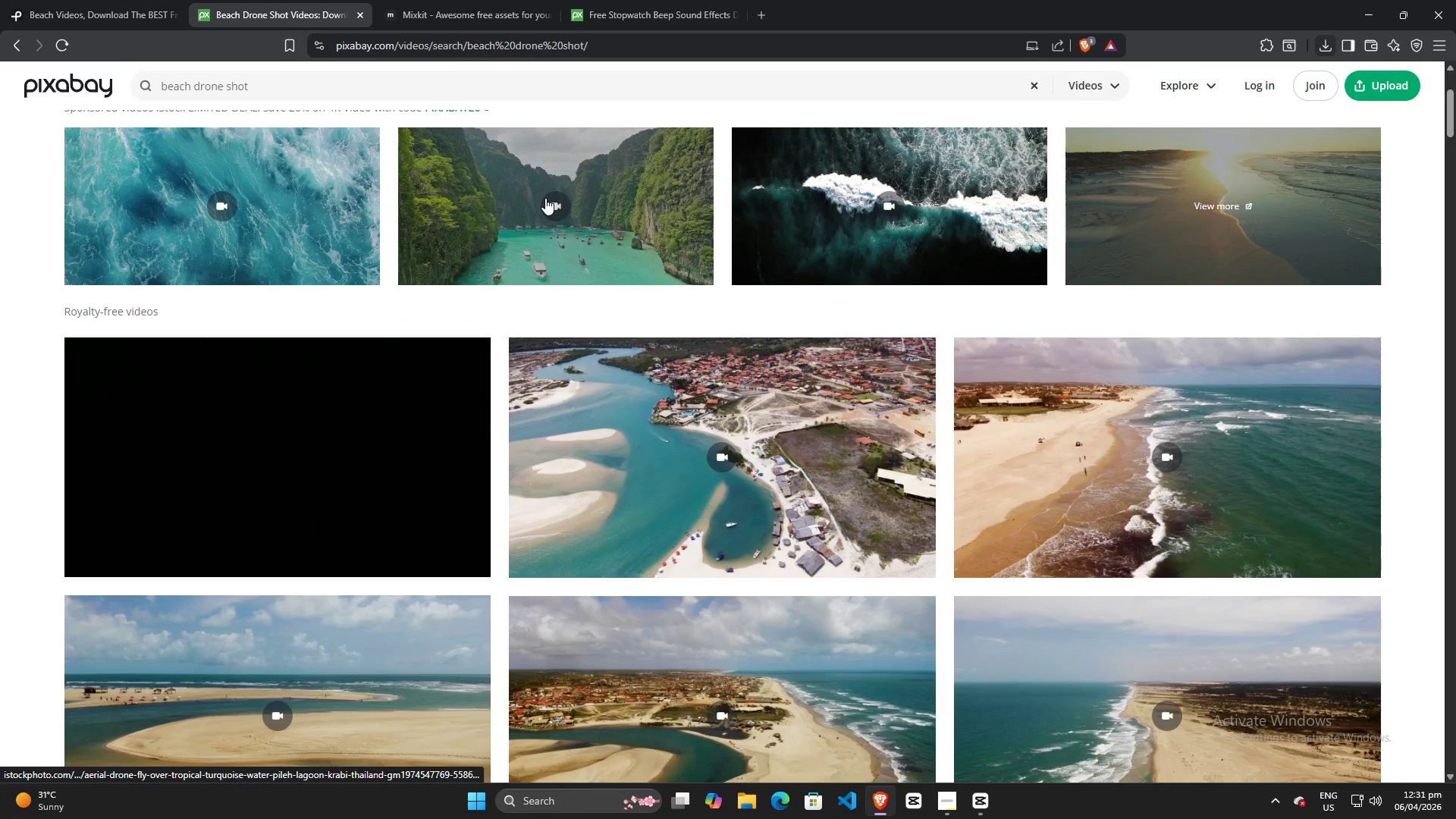 
mouse_move([806, 513])
 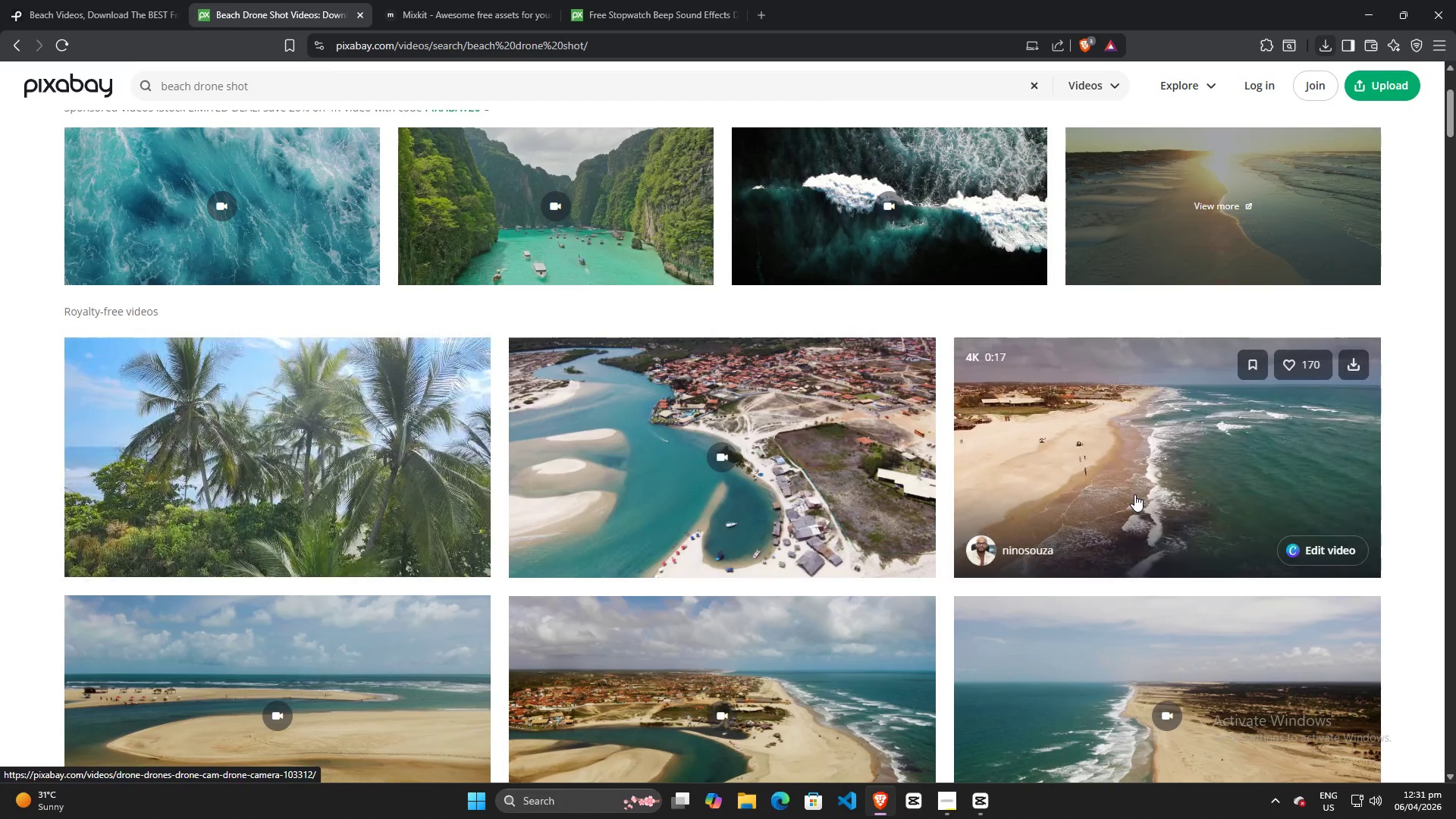 
scroll: coordinate [1134, 494], scroll_direction: down, amount: 3.0
 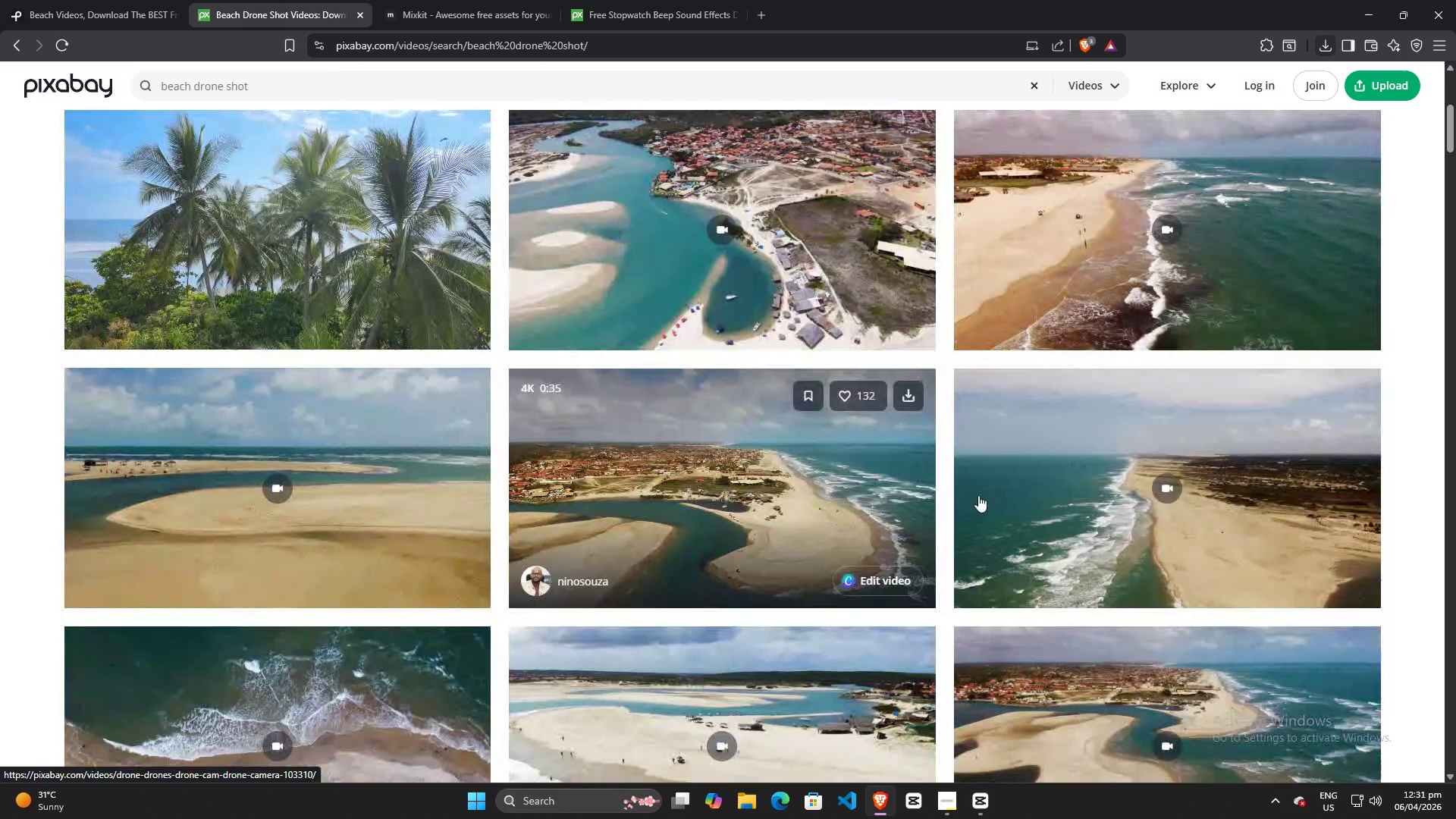 
scroll: coordinate [1015, 495], scroll_direction: up, amount: 2.0
 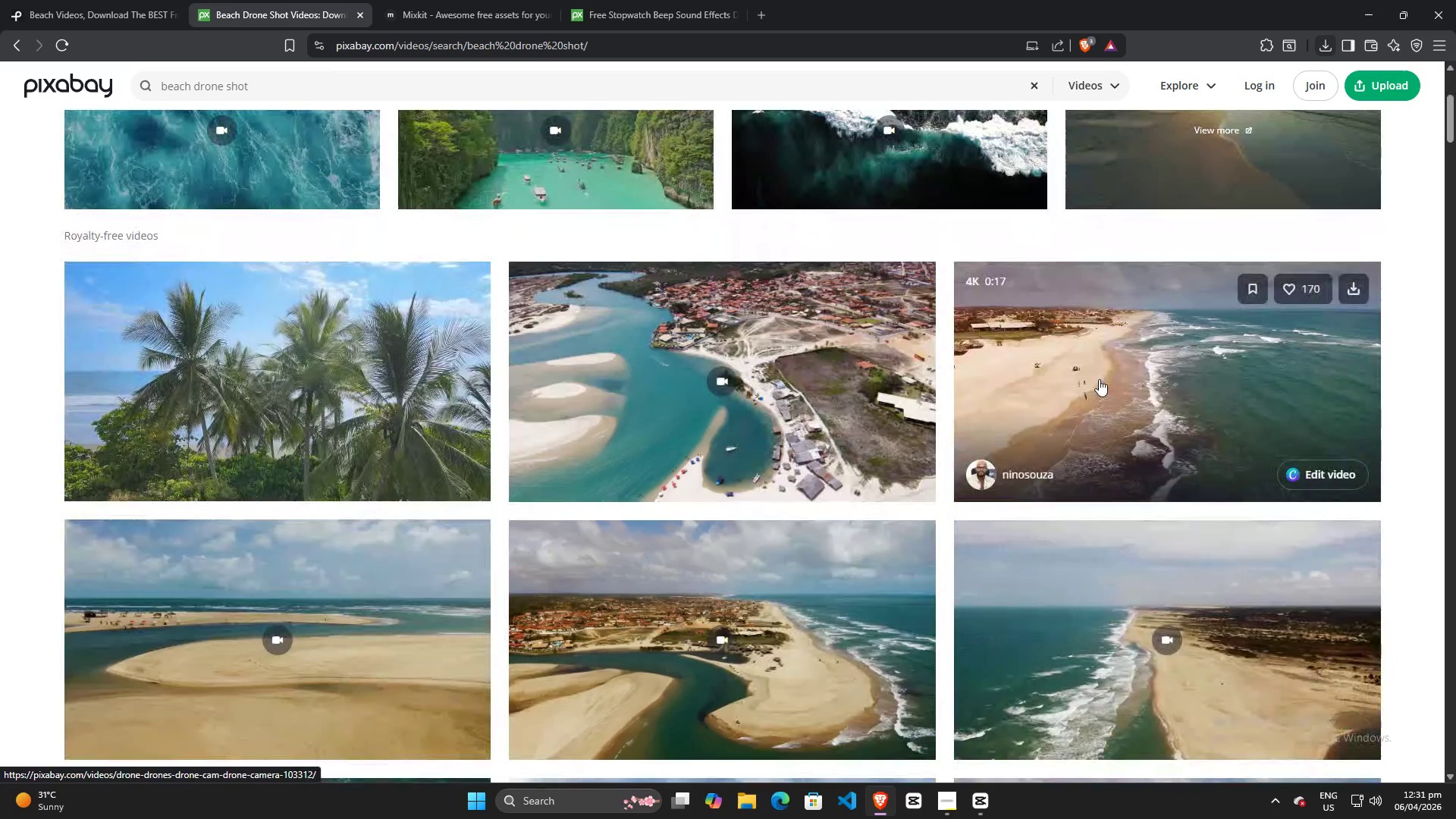 
left_click([1099, 379])
 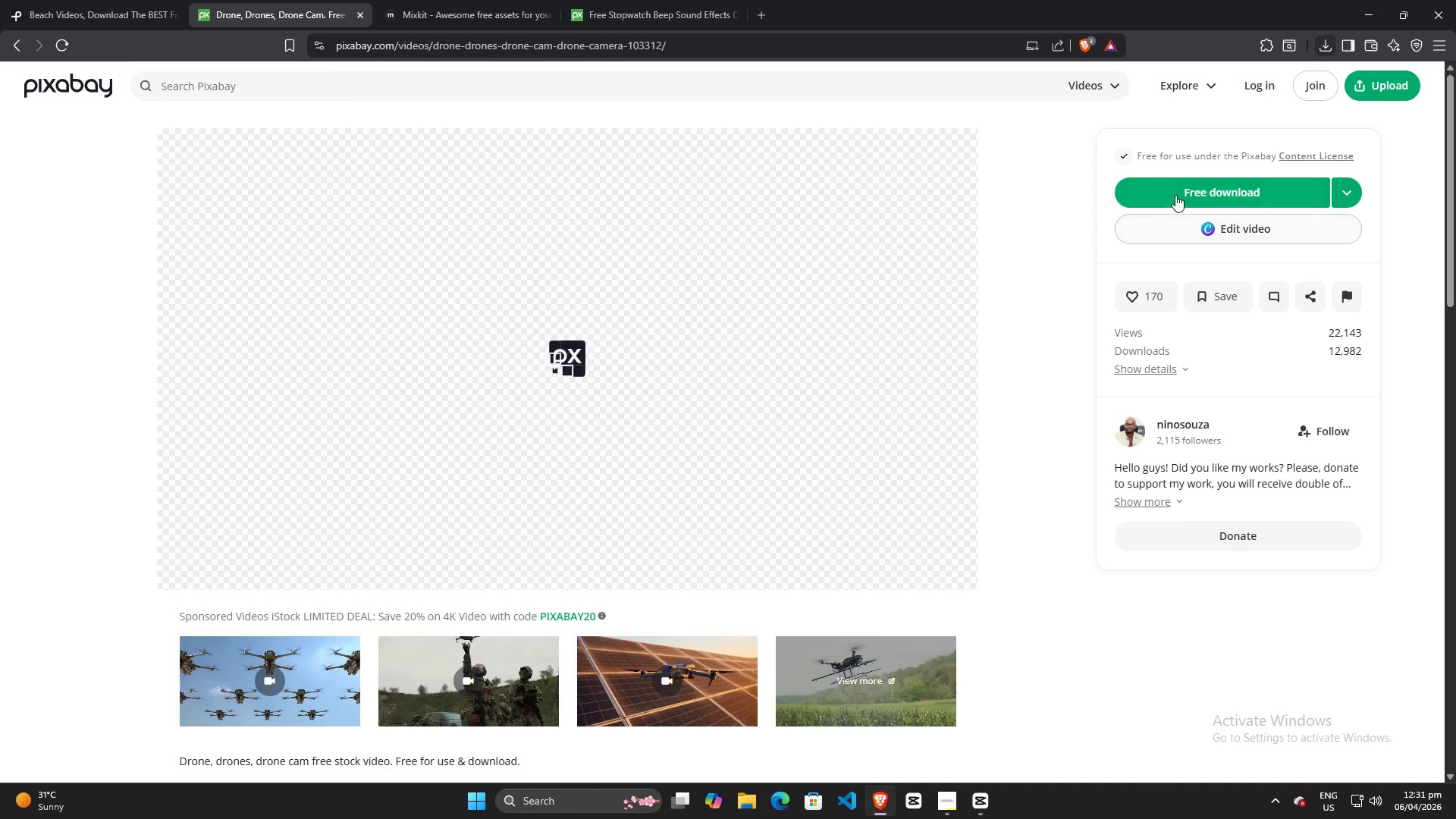 
left_click([1185, 192])
 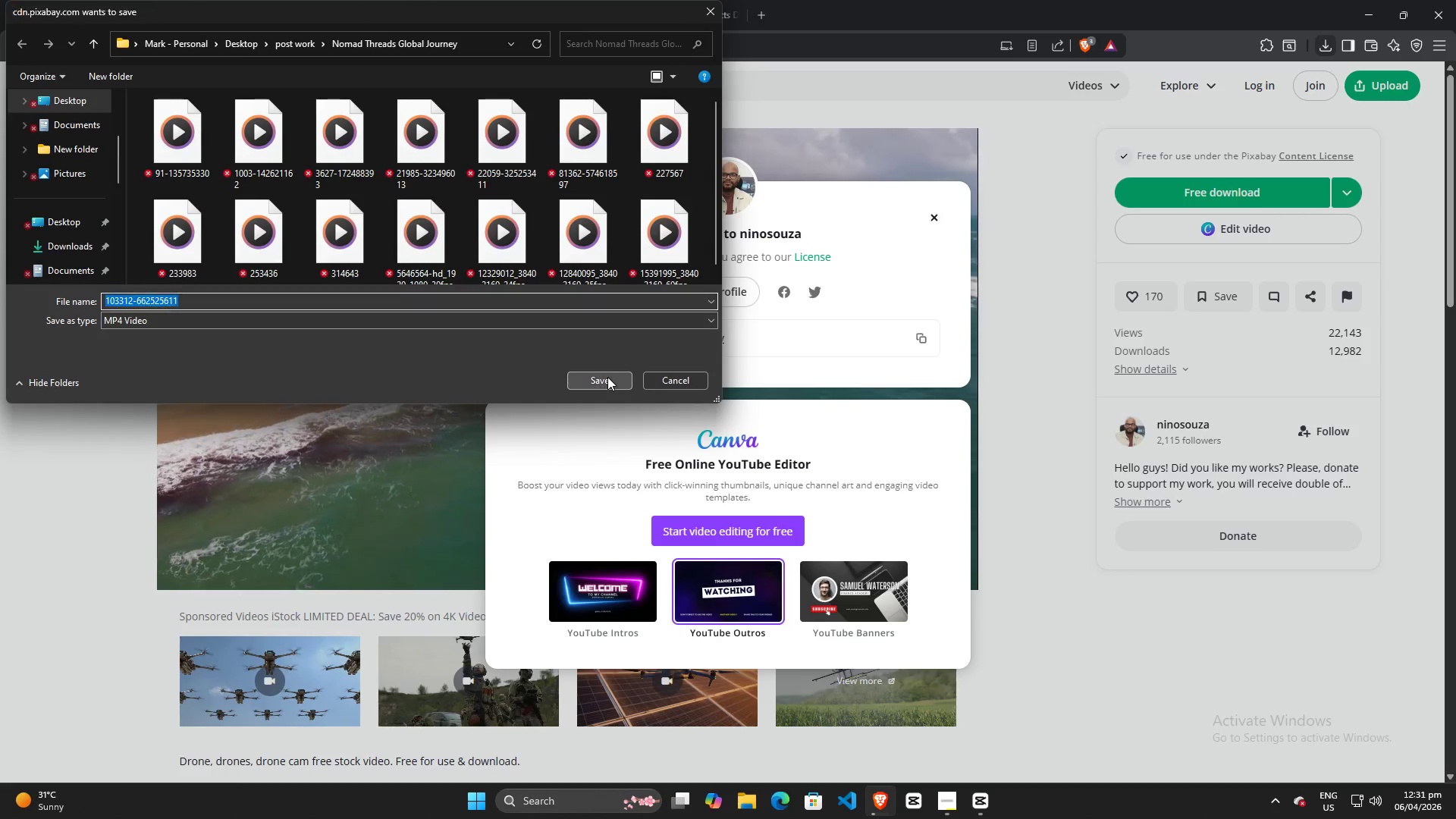 
wait(7.44)
 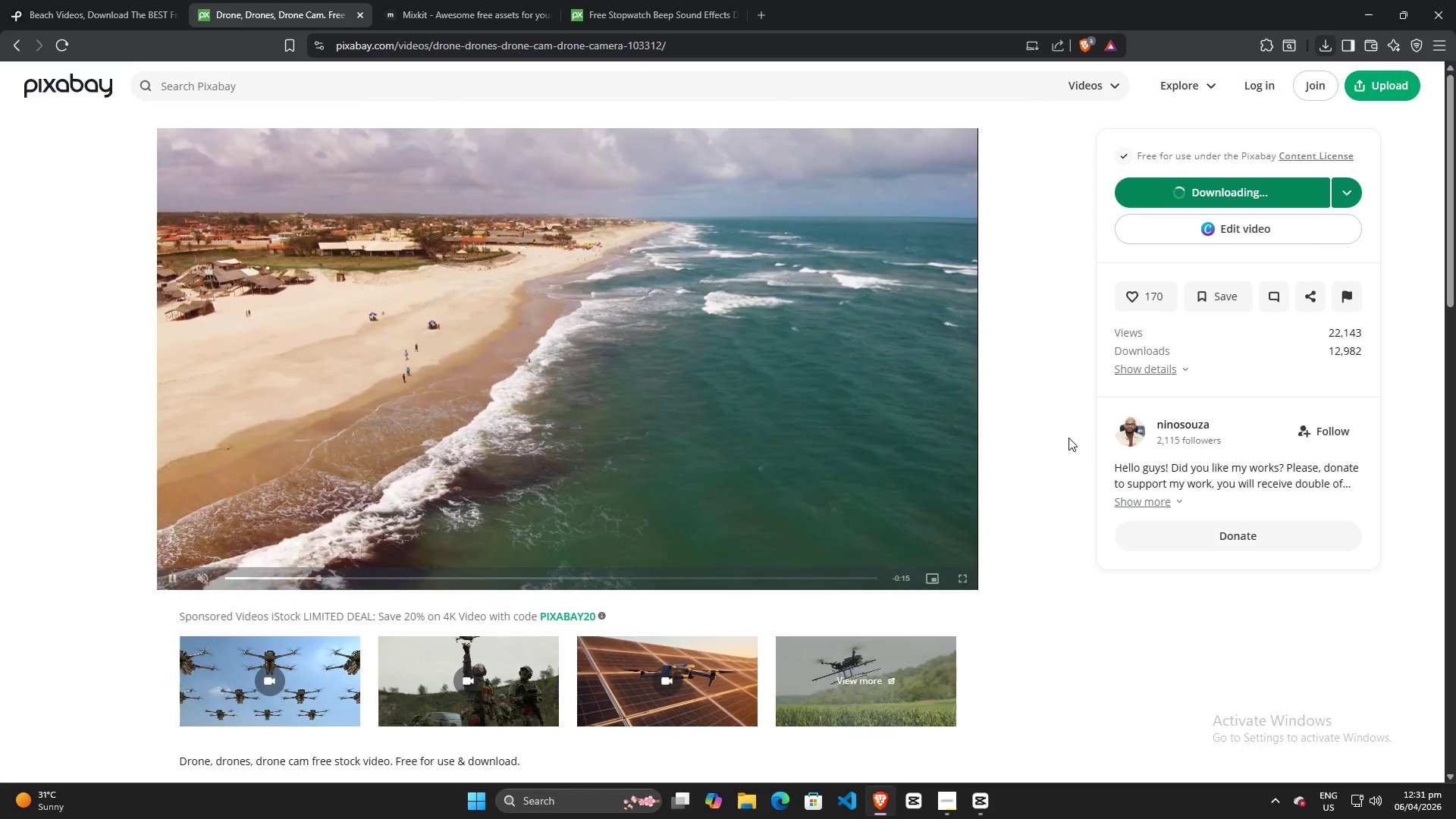 
left_click([933, 211])
 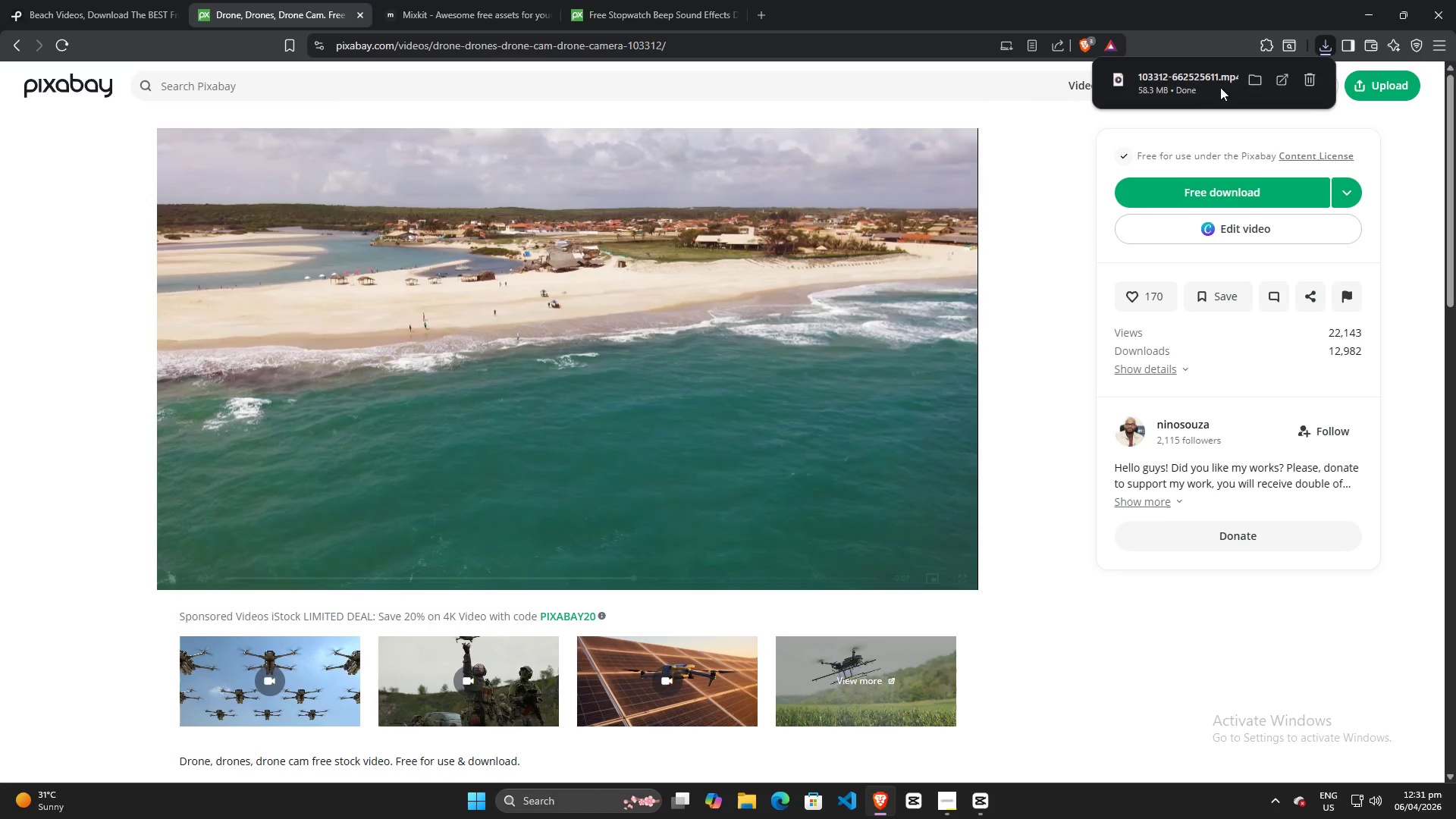 
left_click_drag(start_coordinate=[1197, 77], to_coordinate=[278, 388])
 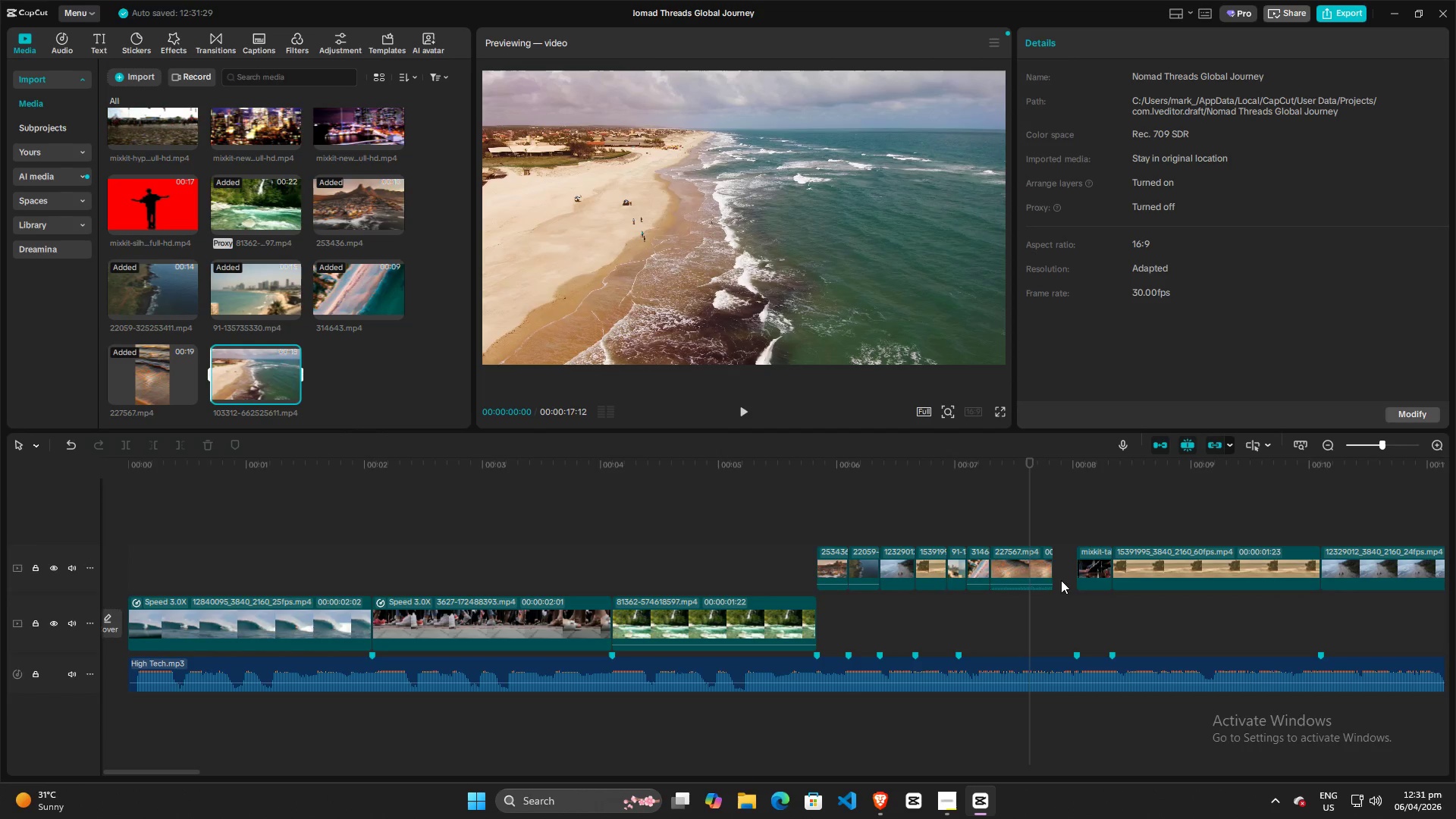 
left_click([1006, 566])
 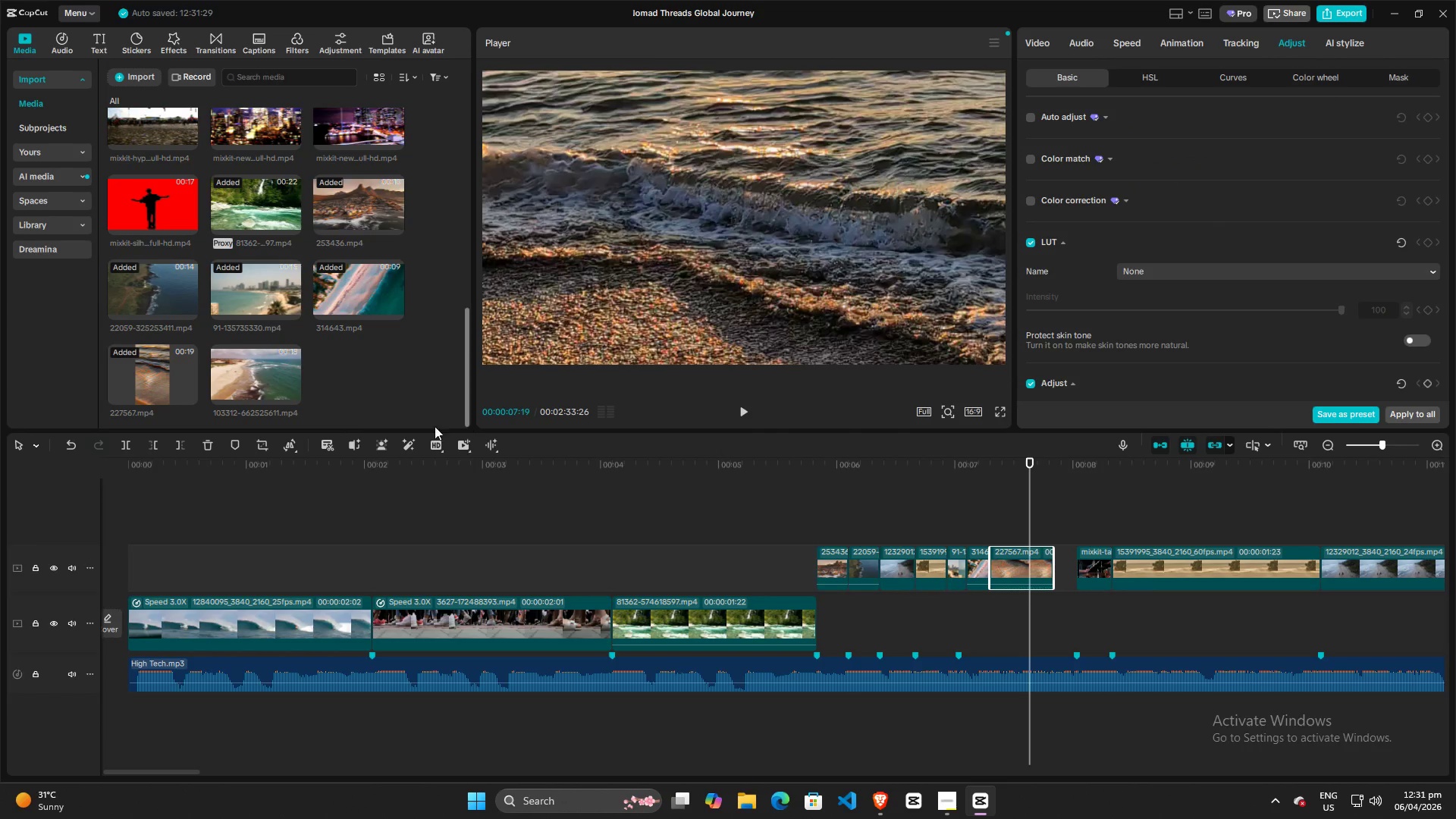 
key(Backspace)
 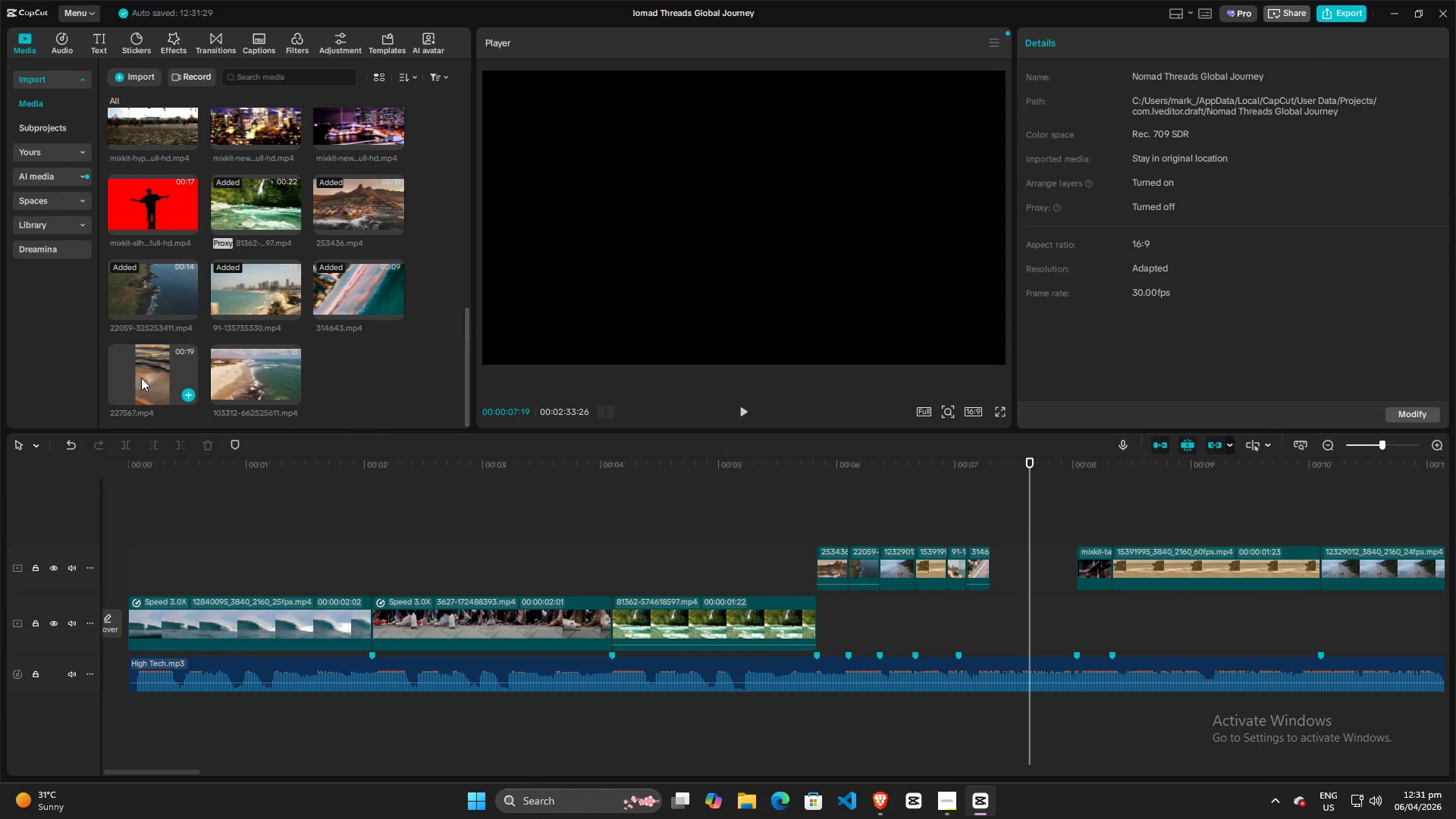 
left_click([141, 378])
 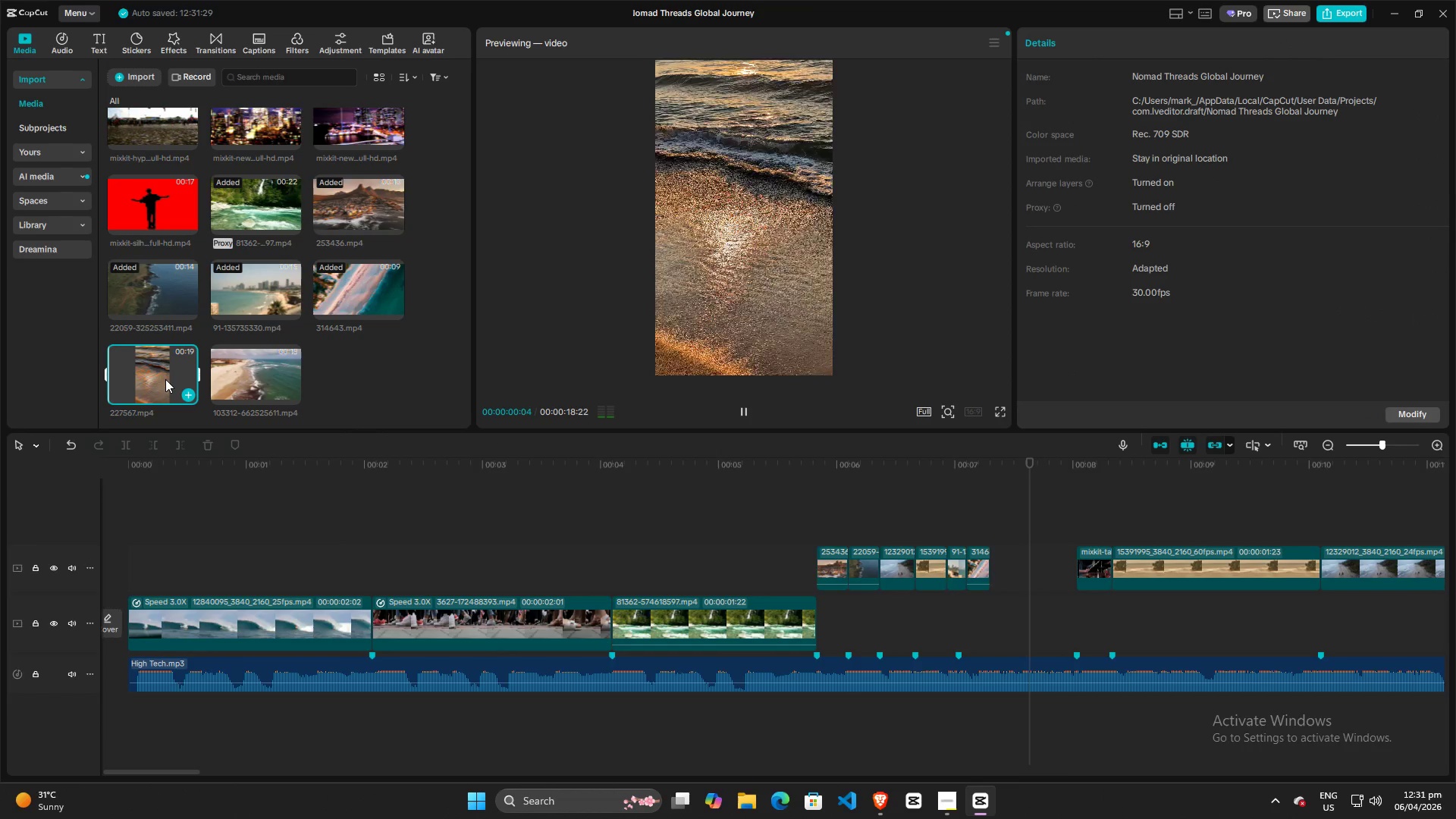 
key(Backspace)
 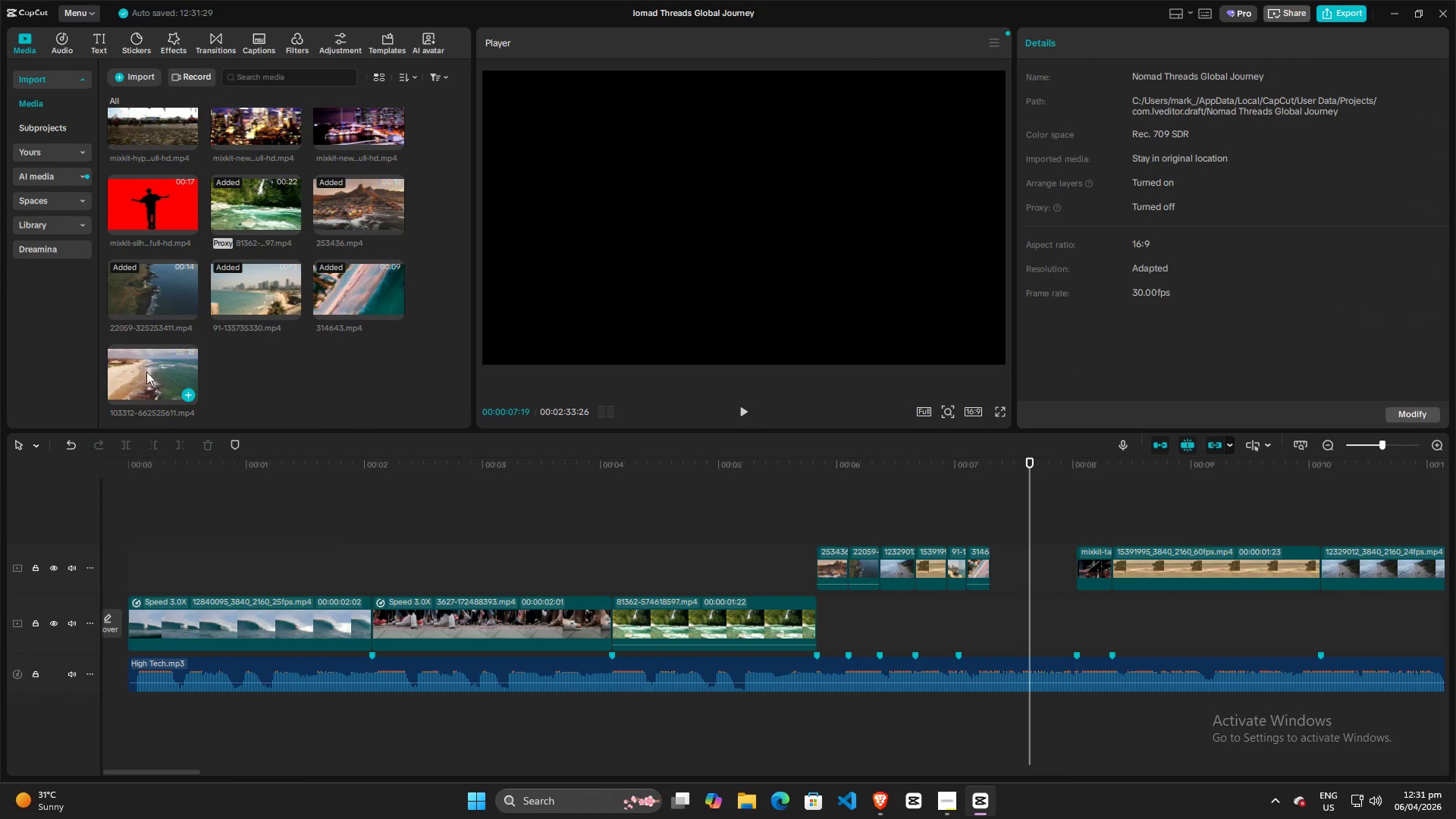 
left_click_drag(start_coordinate=[143, 372], to_coordinate=[960, 505])
 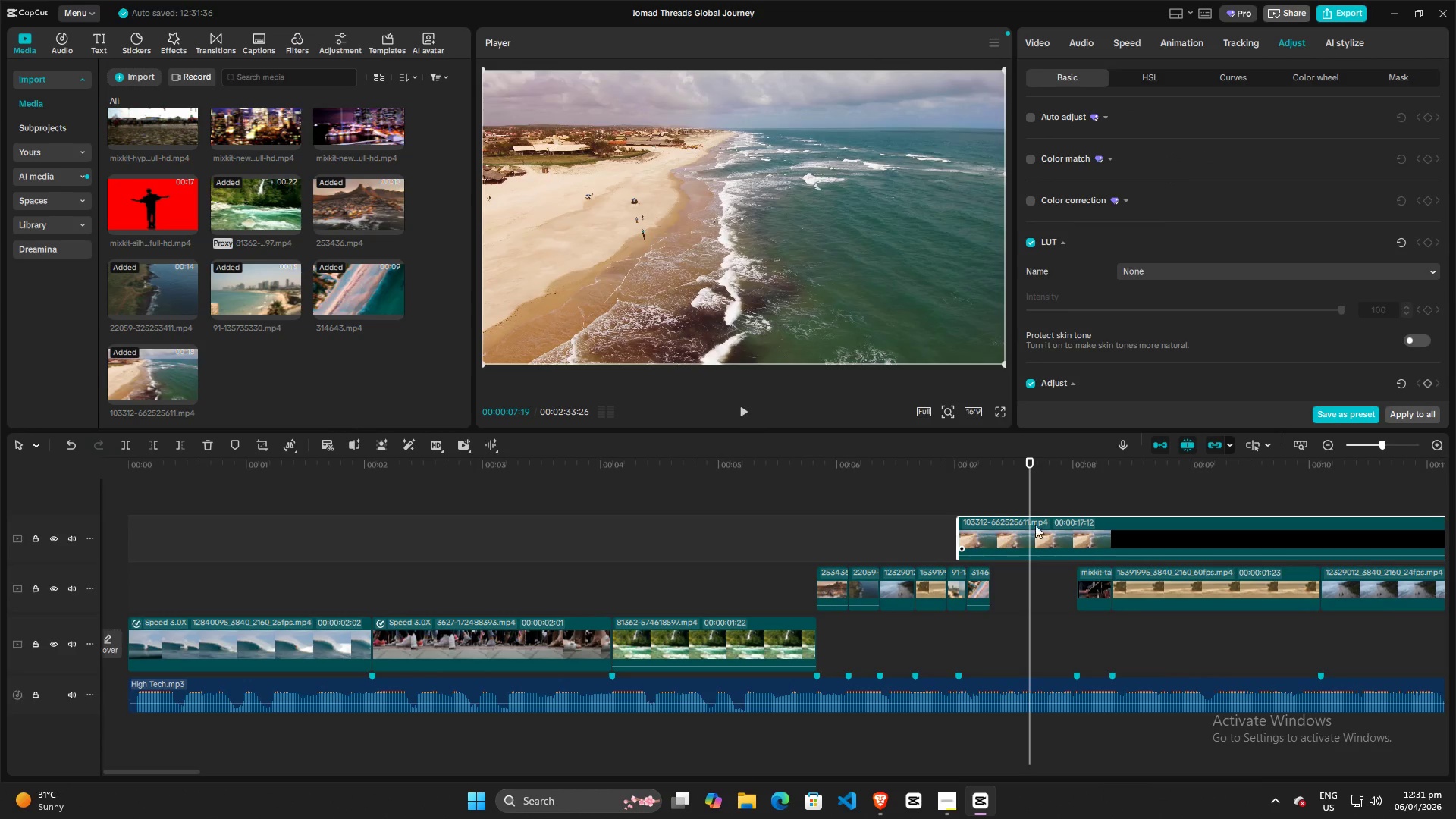 
left_click_drag(start_coordinate=[1028, 526], to_coordinate=[1038, 526])
 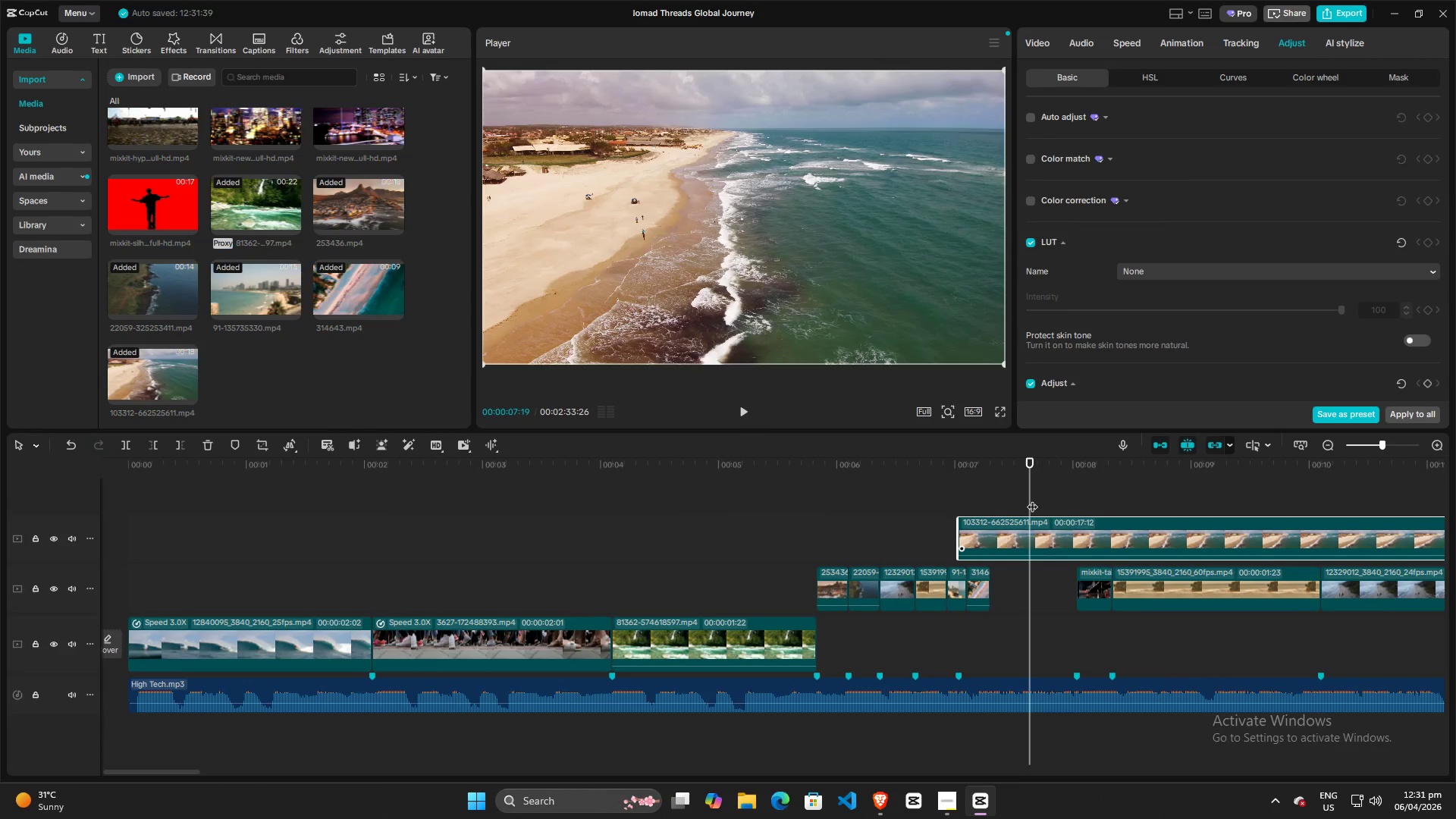 
left_click_drag(start_coordinate=[1032, 499], to_coordinate=[1194, 517])
 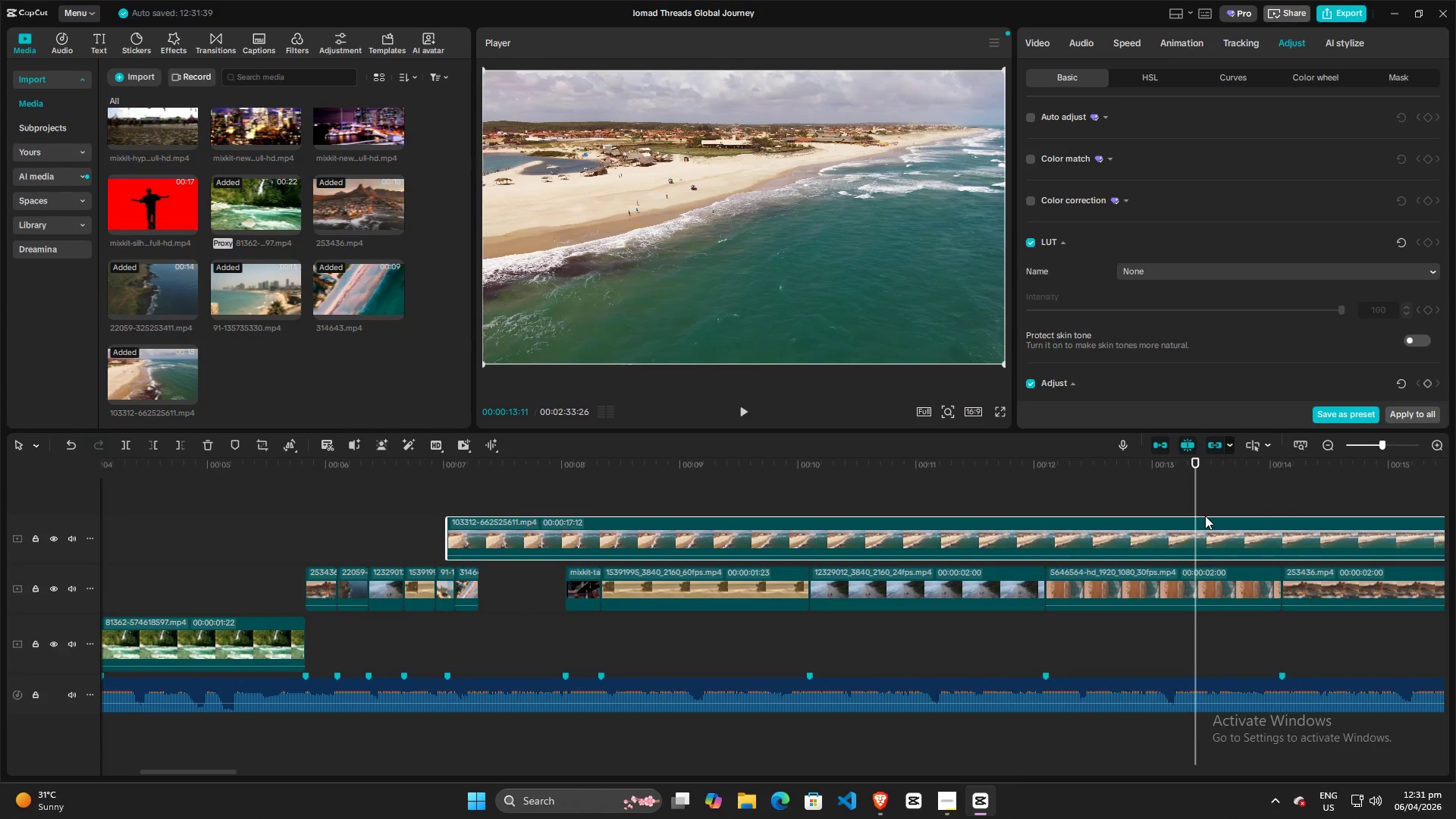 
wait(6.19)
 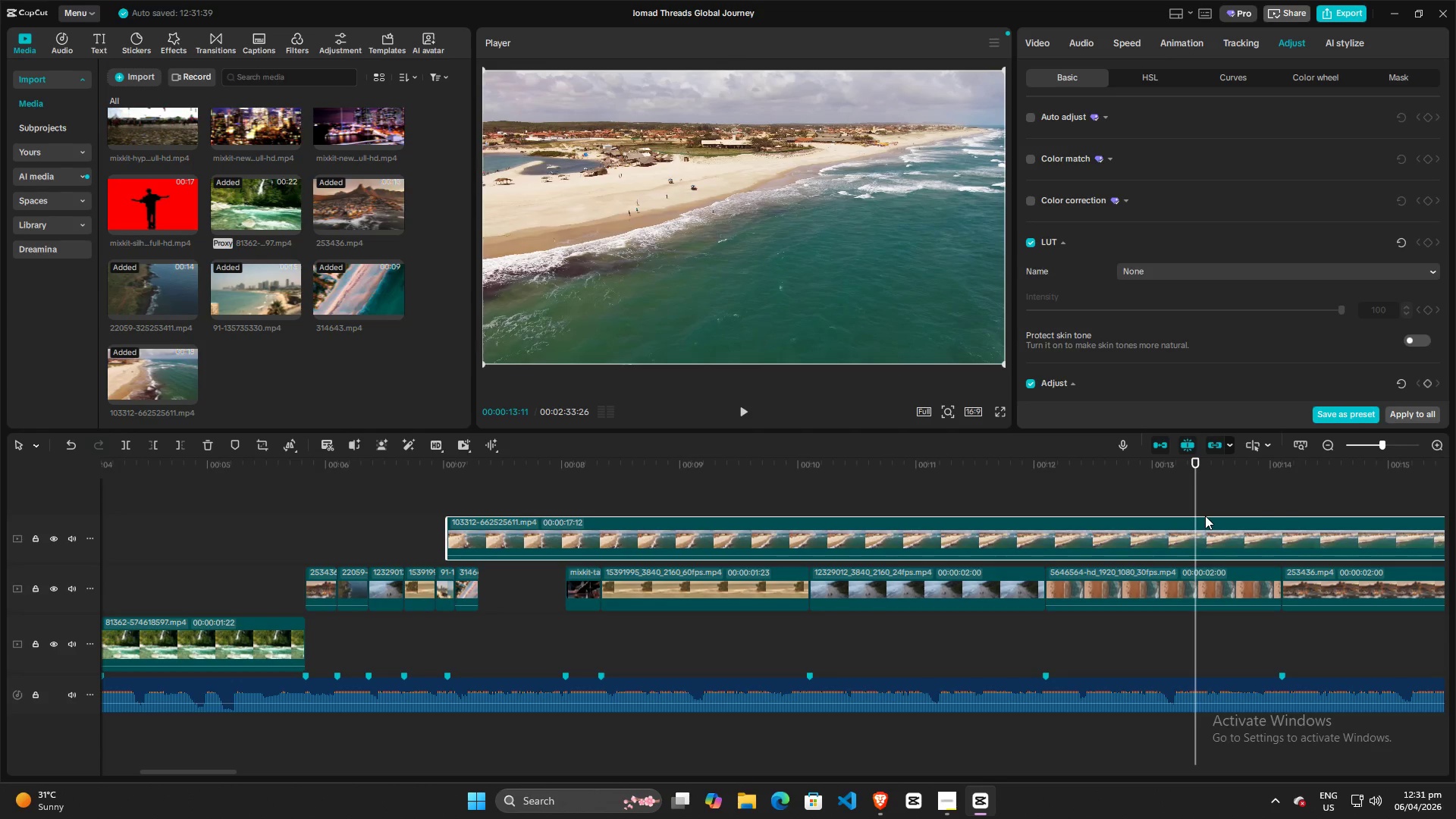 
key(Space)
 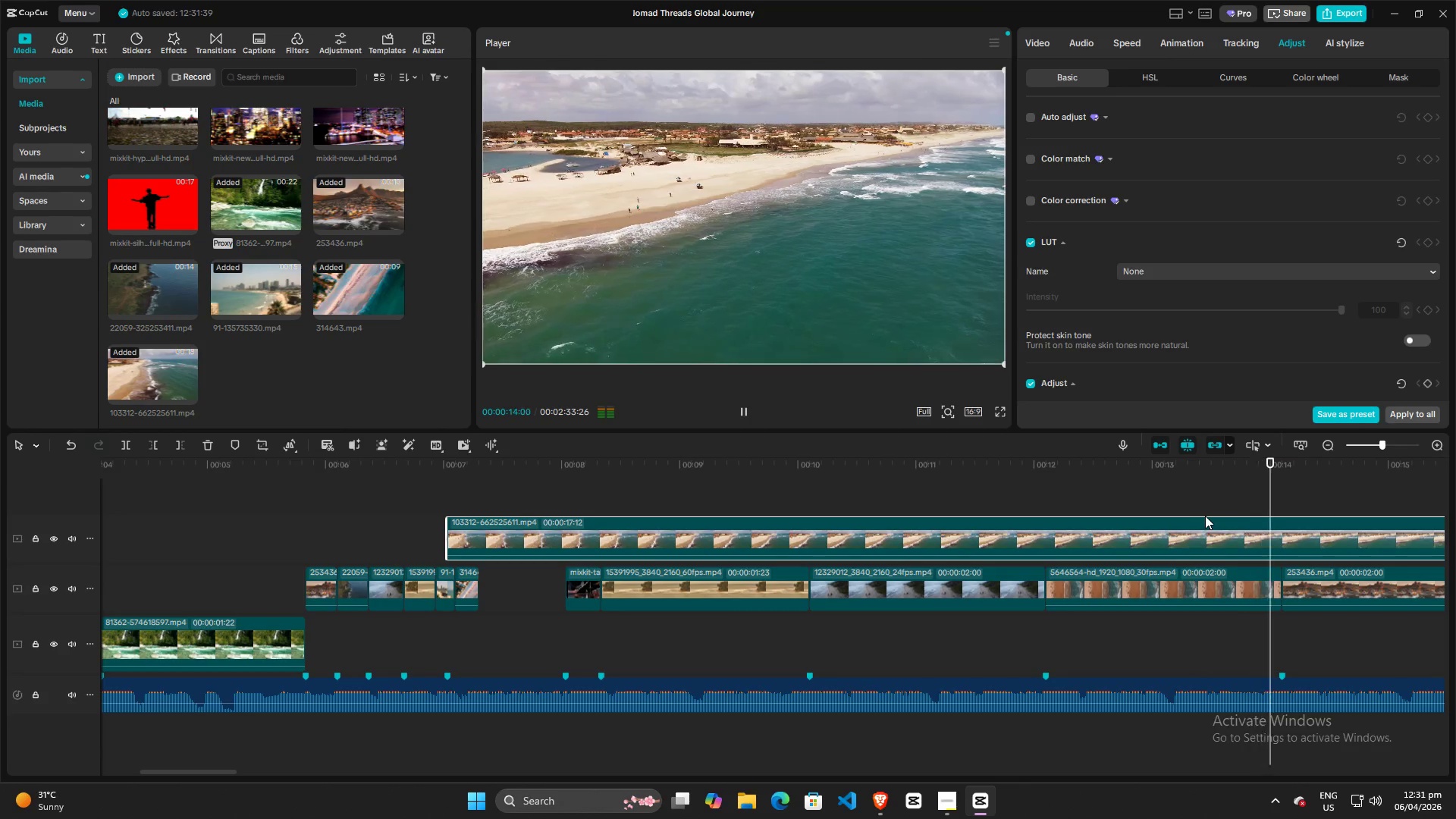 
key(Space)
 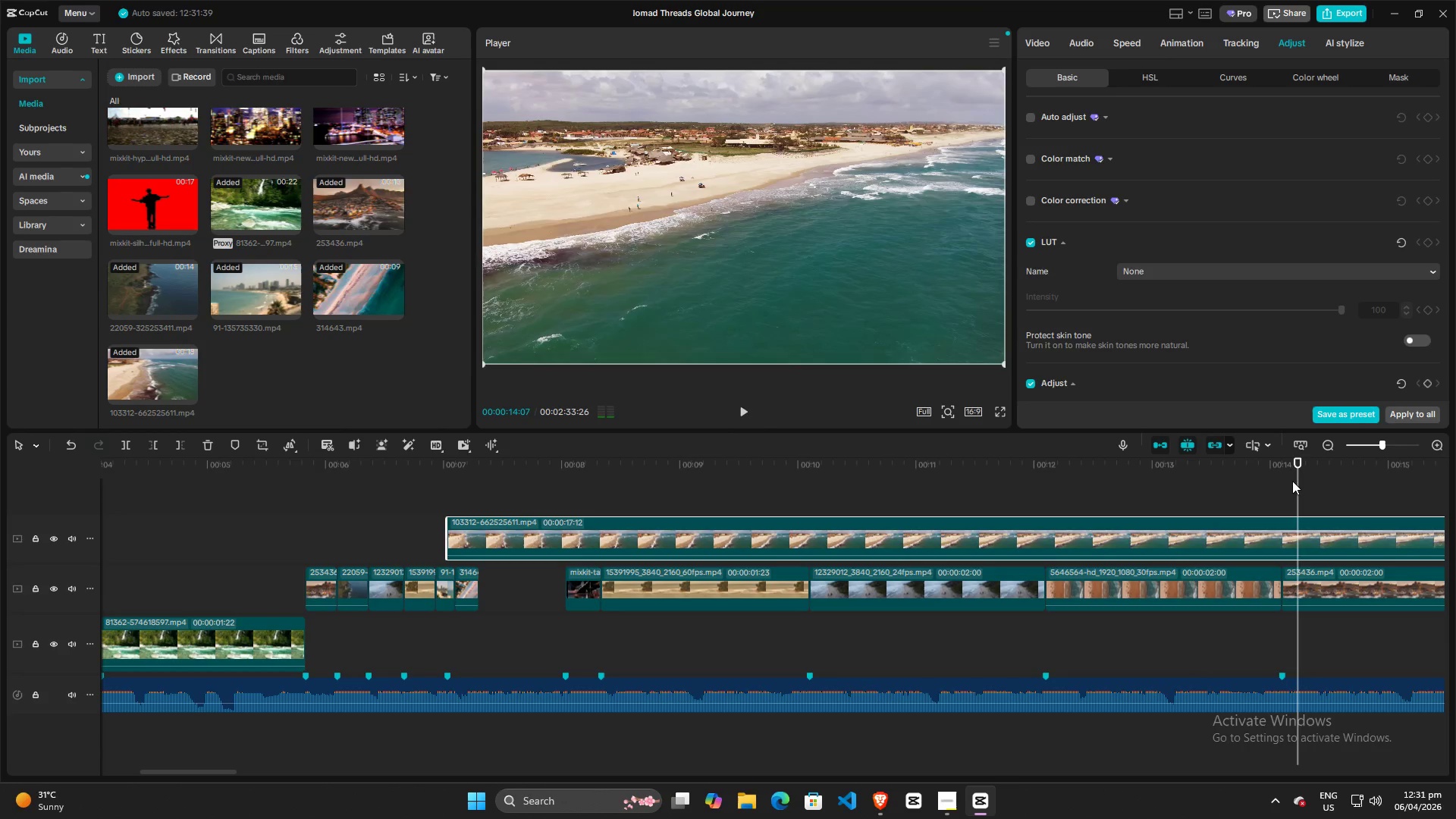 
key(Space)
 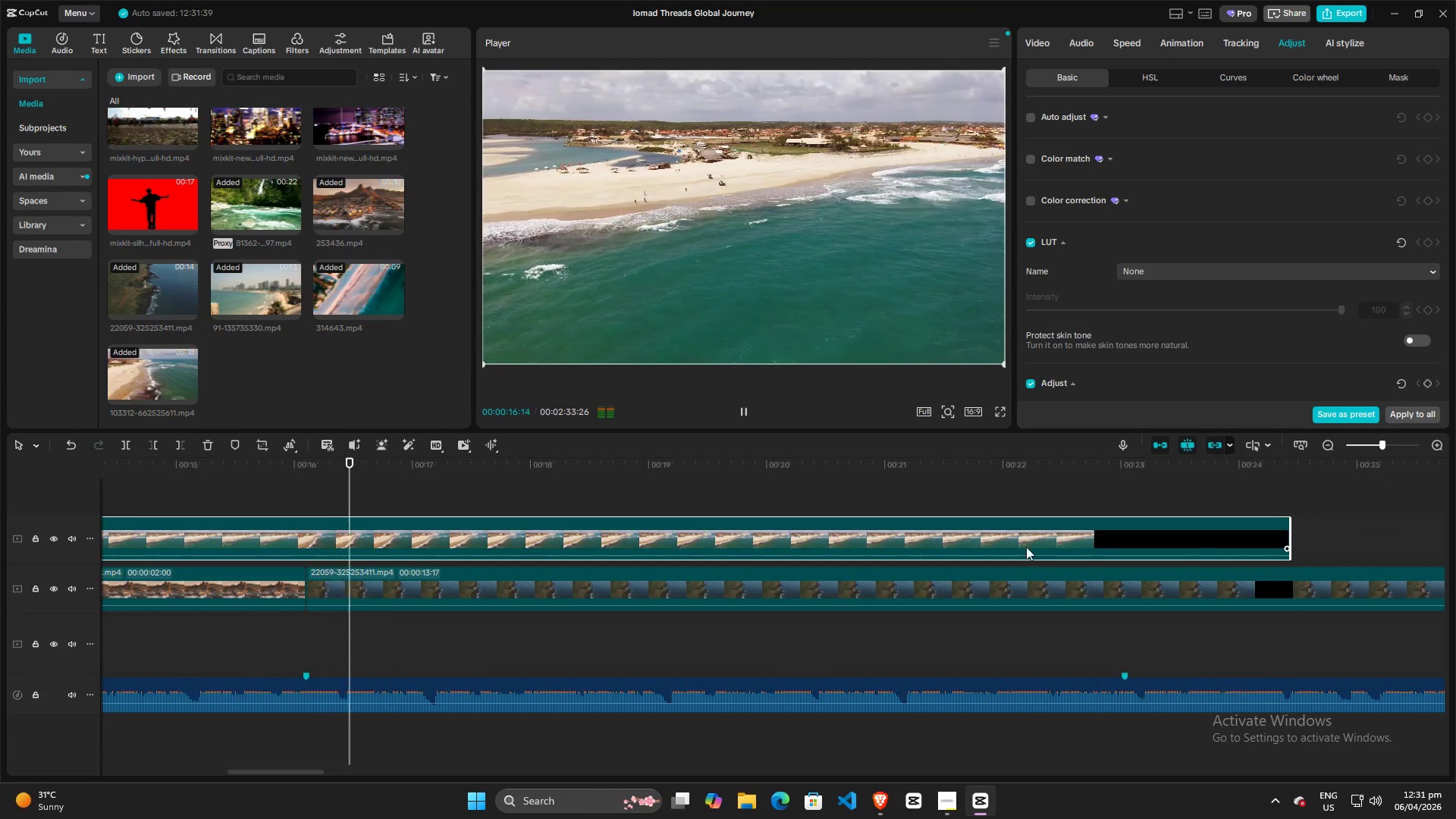 
key(Space)
 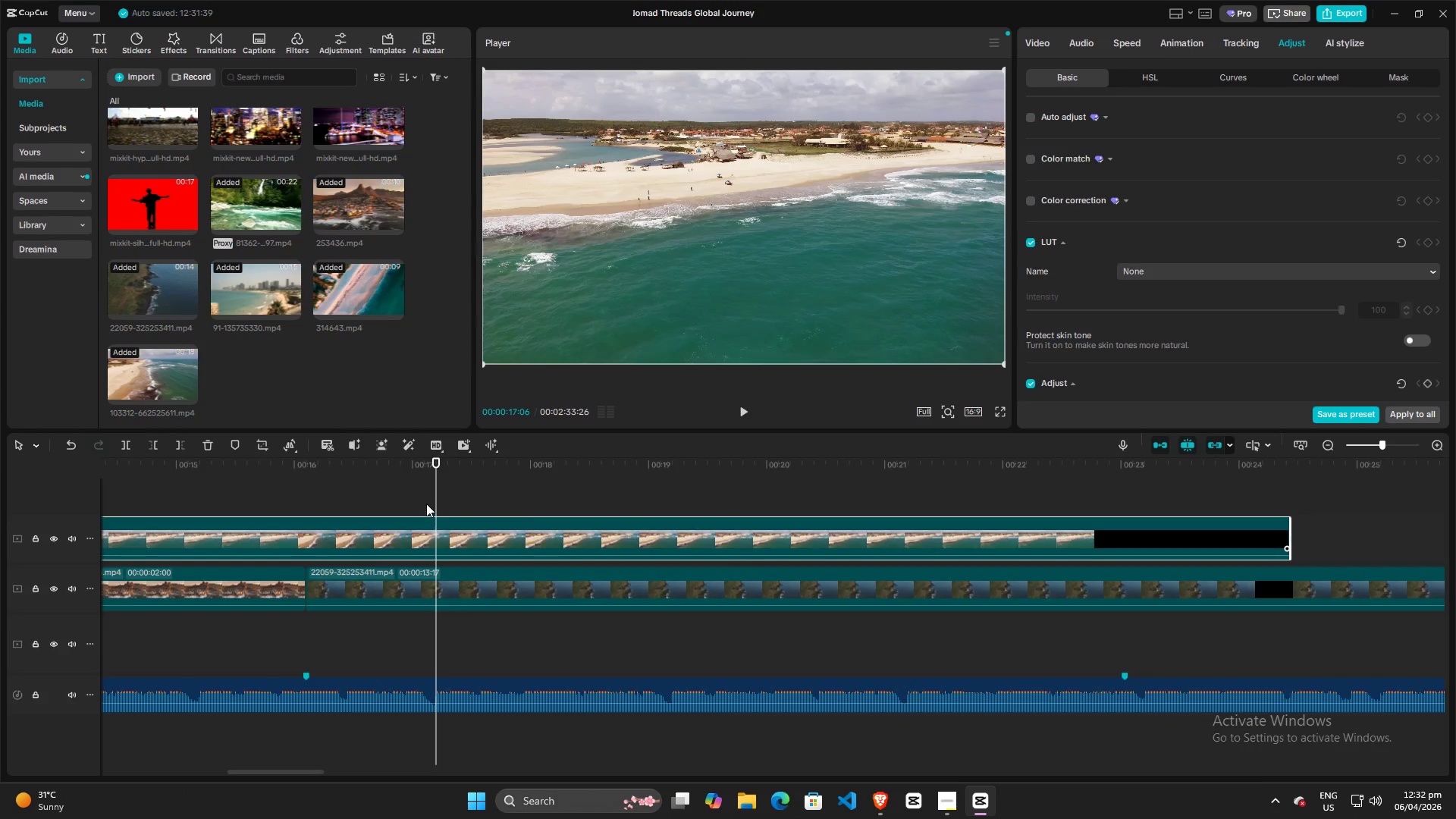 
left_click_drag(start_coordinate=[437, 491], to_coordinate=[376, 494])
 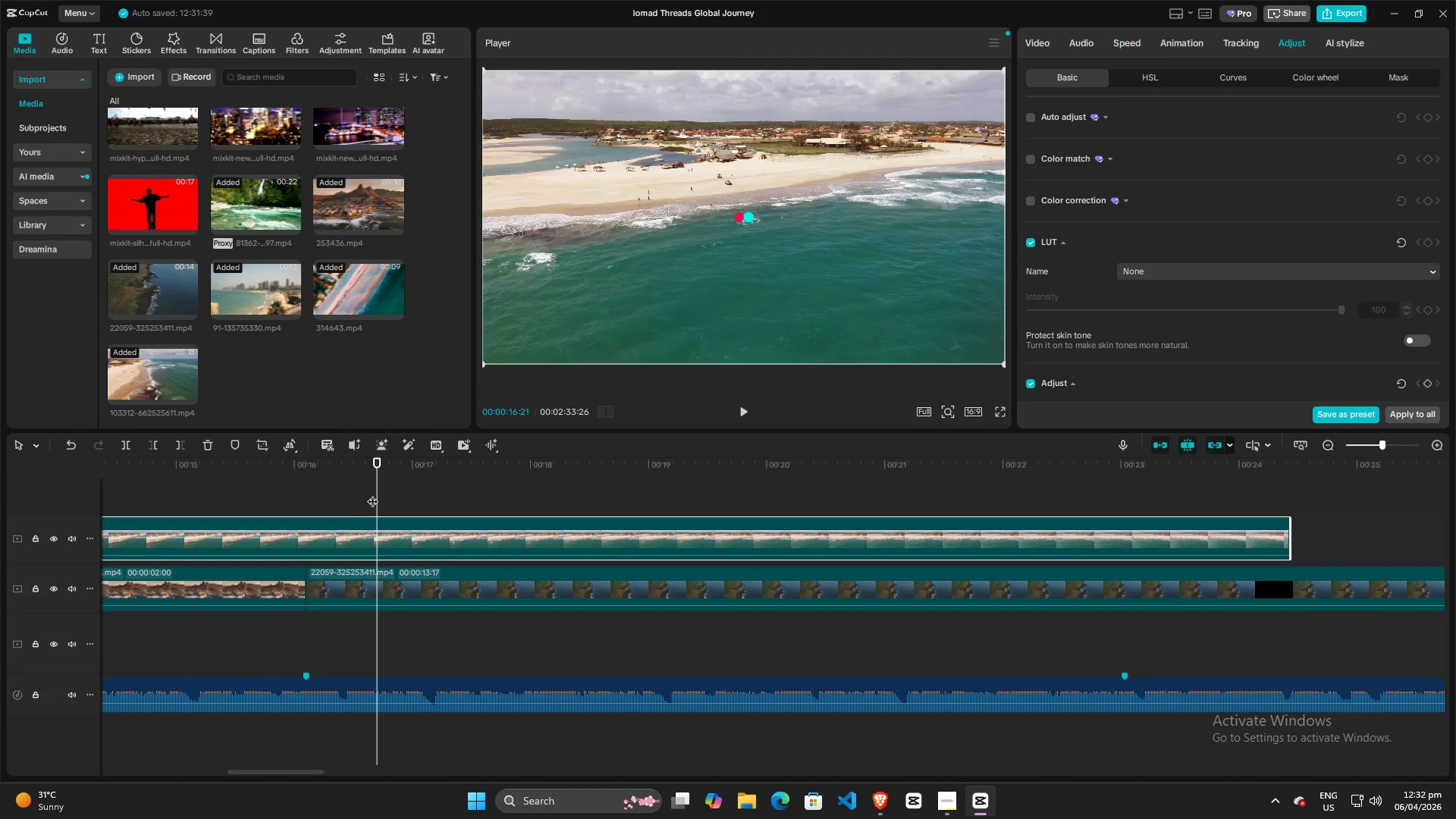 
left_click_drag(start_coordinate=[378, 491], to_coordinate=[206, 496])
 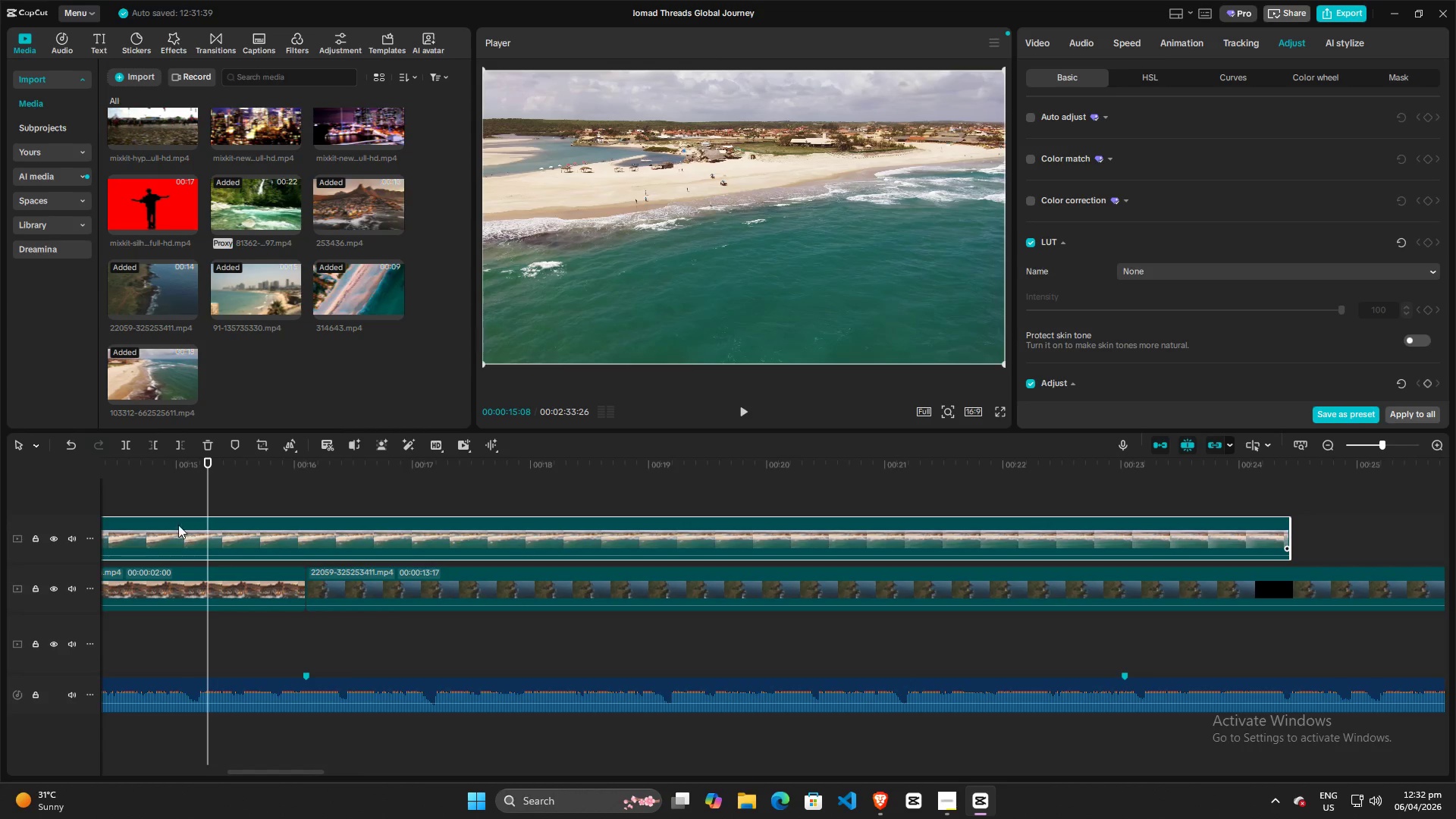 
left_click([175, 527])
 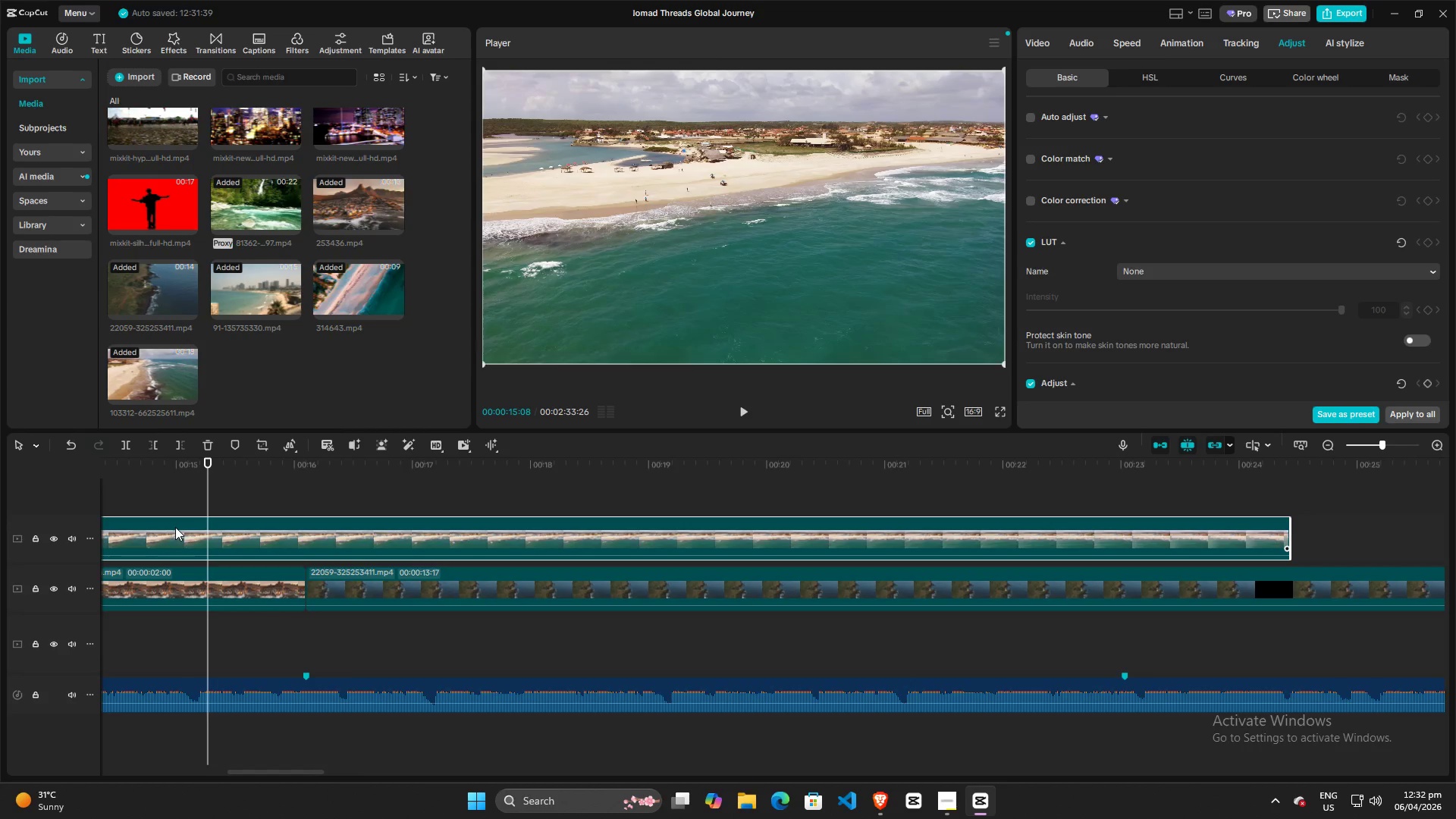 
key(Q)
 